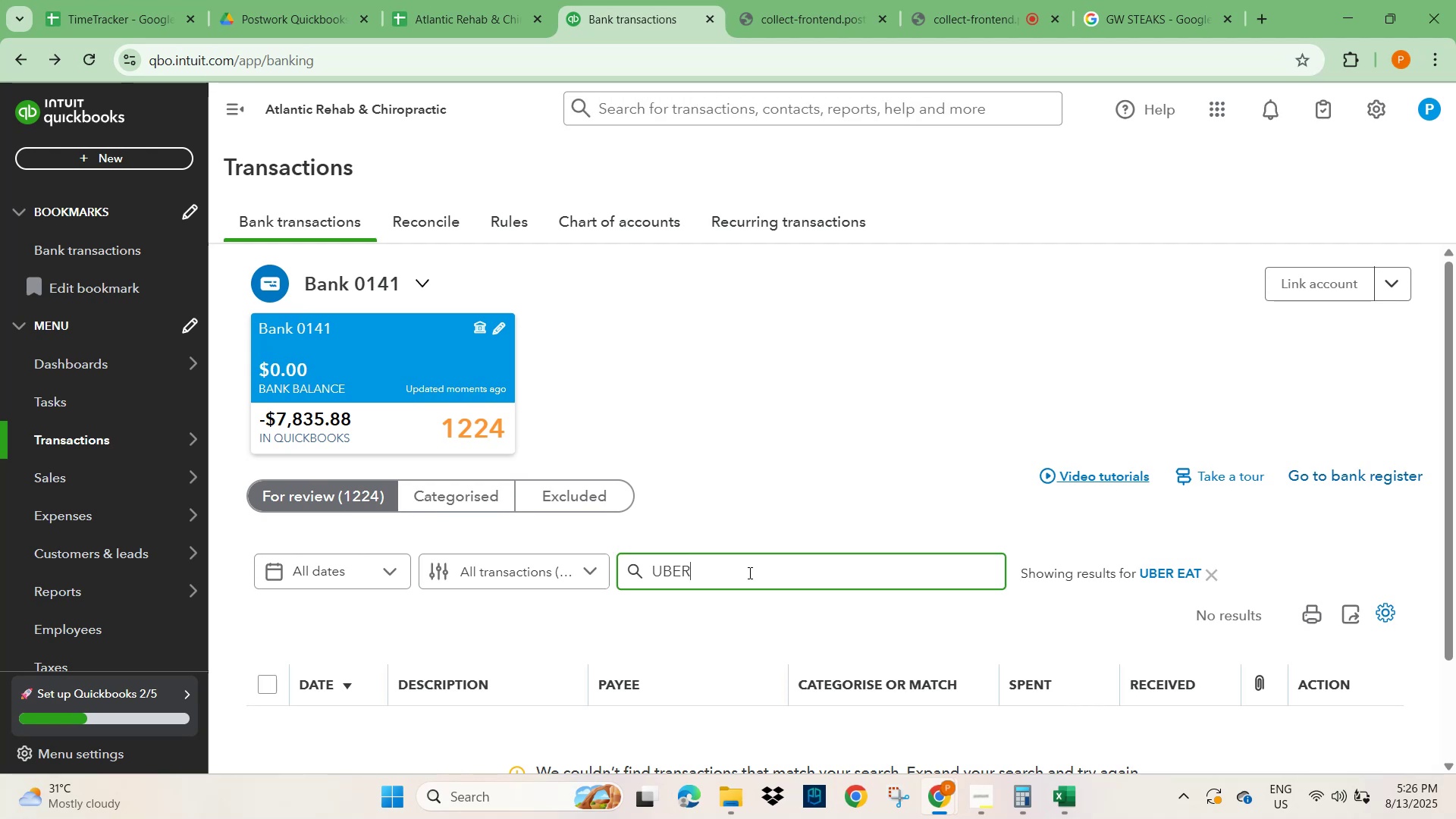 
key(NumpadEnter)
 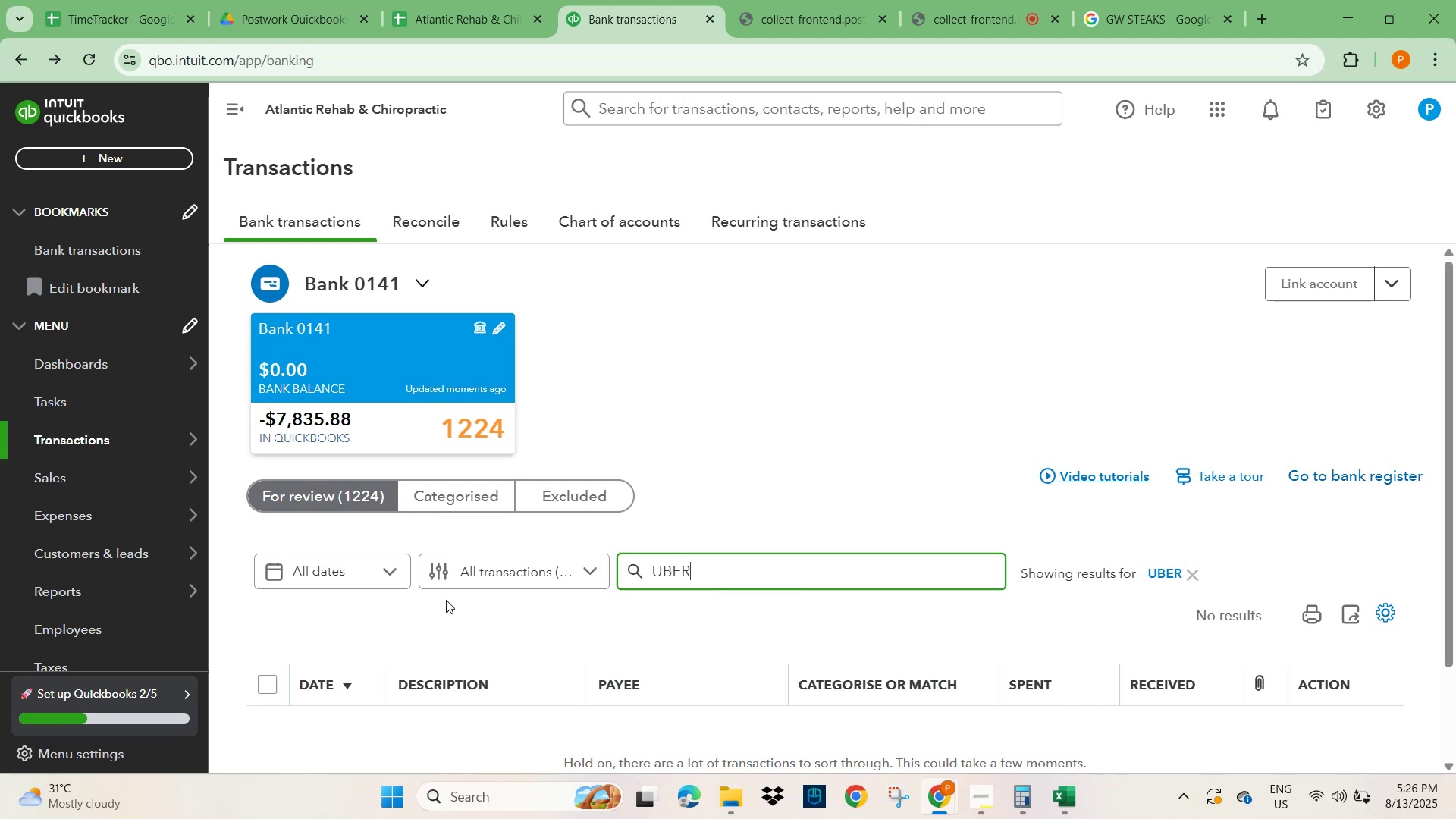 
scroll: coordinate [452, 560], scroll_direction: down, amount: 12.0
 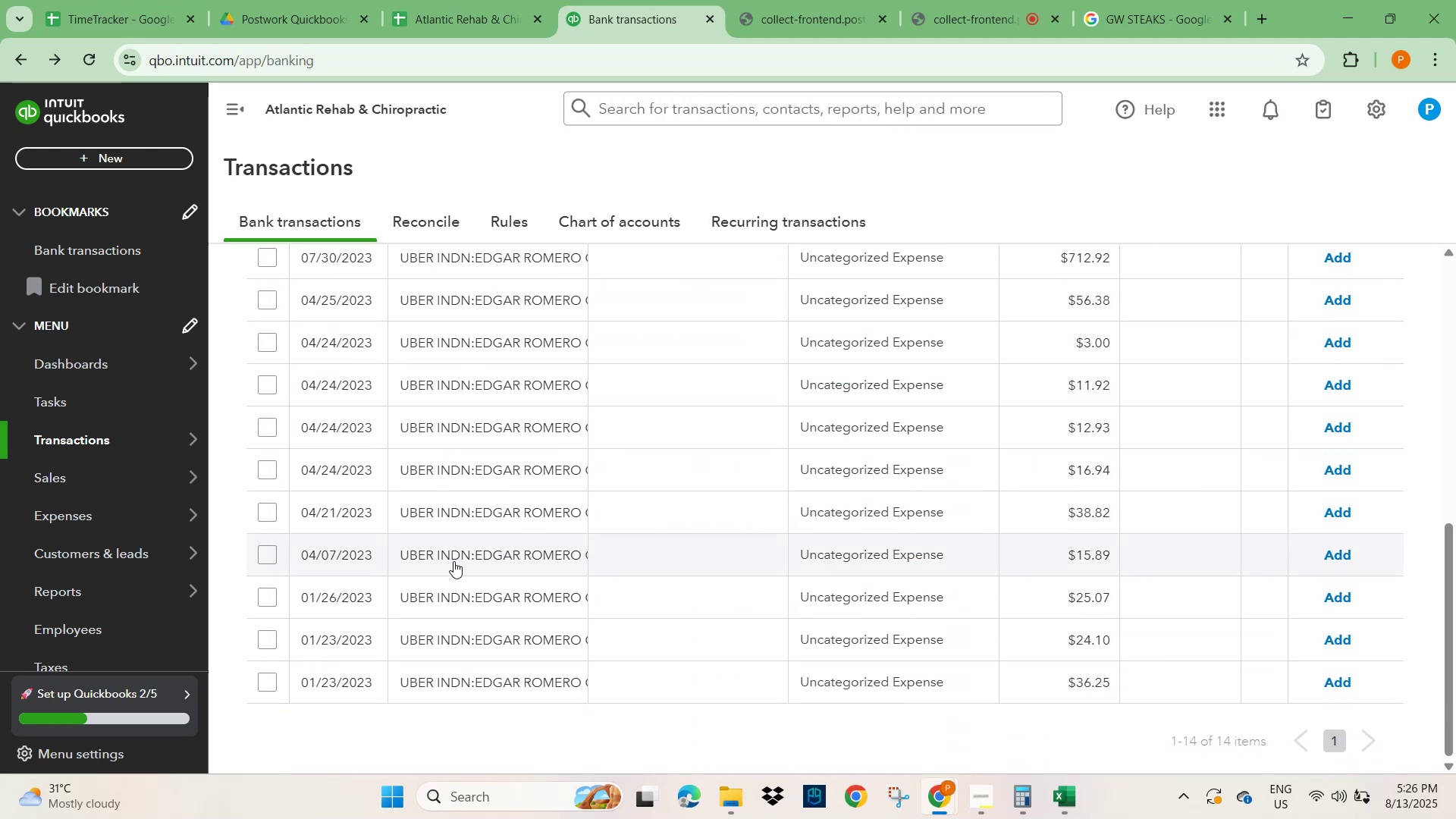 
scroll: coordinate [453, 561], scroll_direction: up, amount: 5.0
 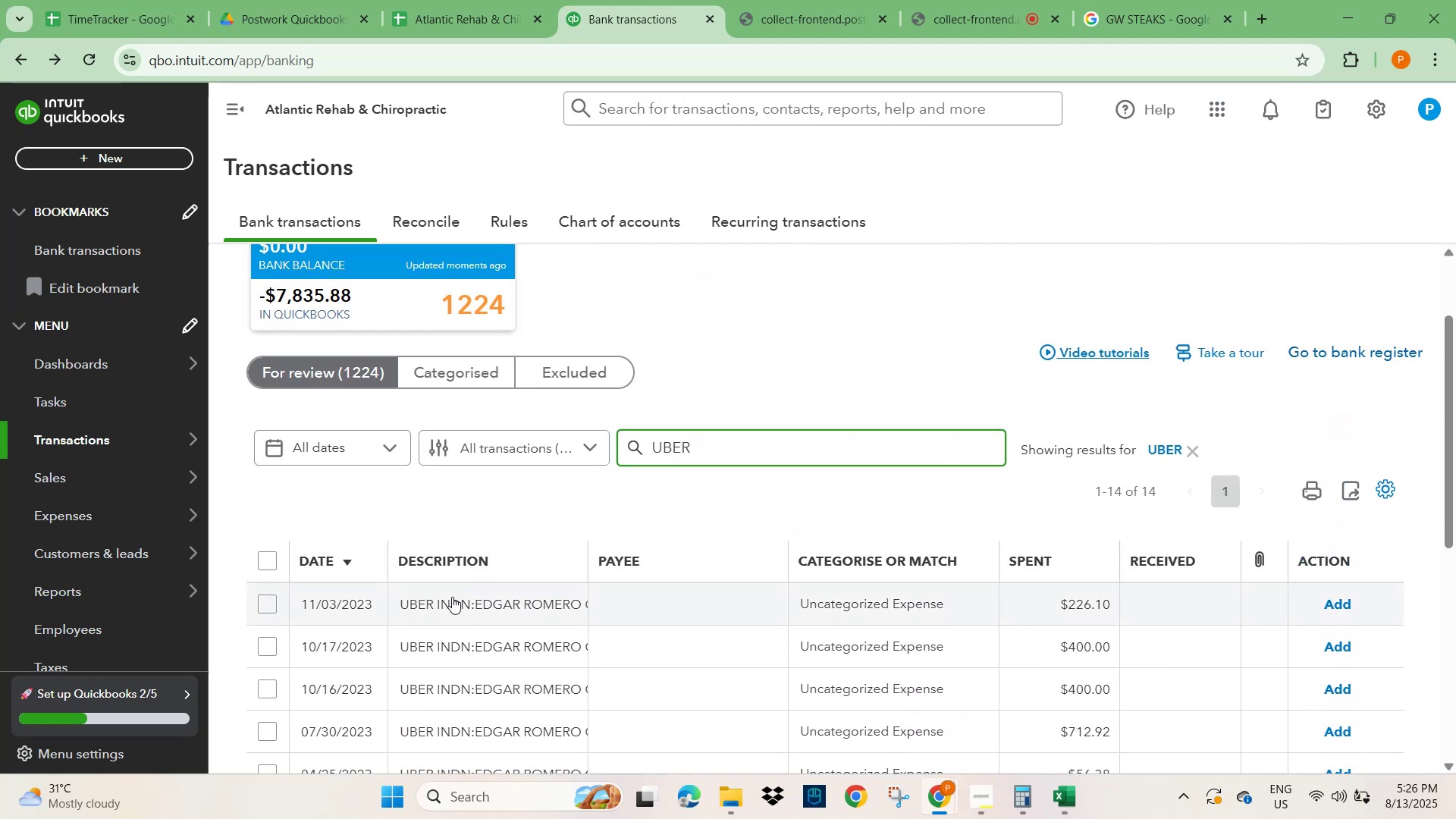 
left_click([452, 597])
 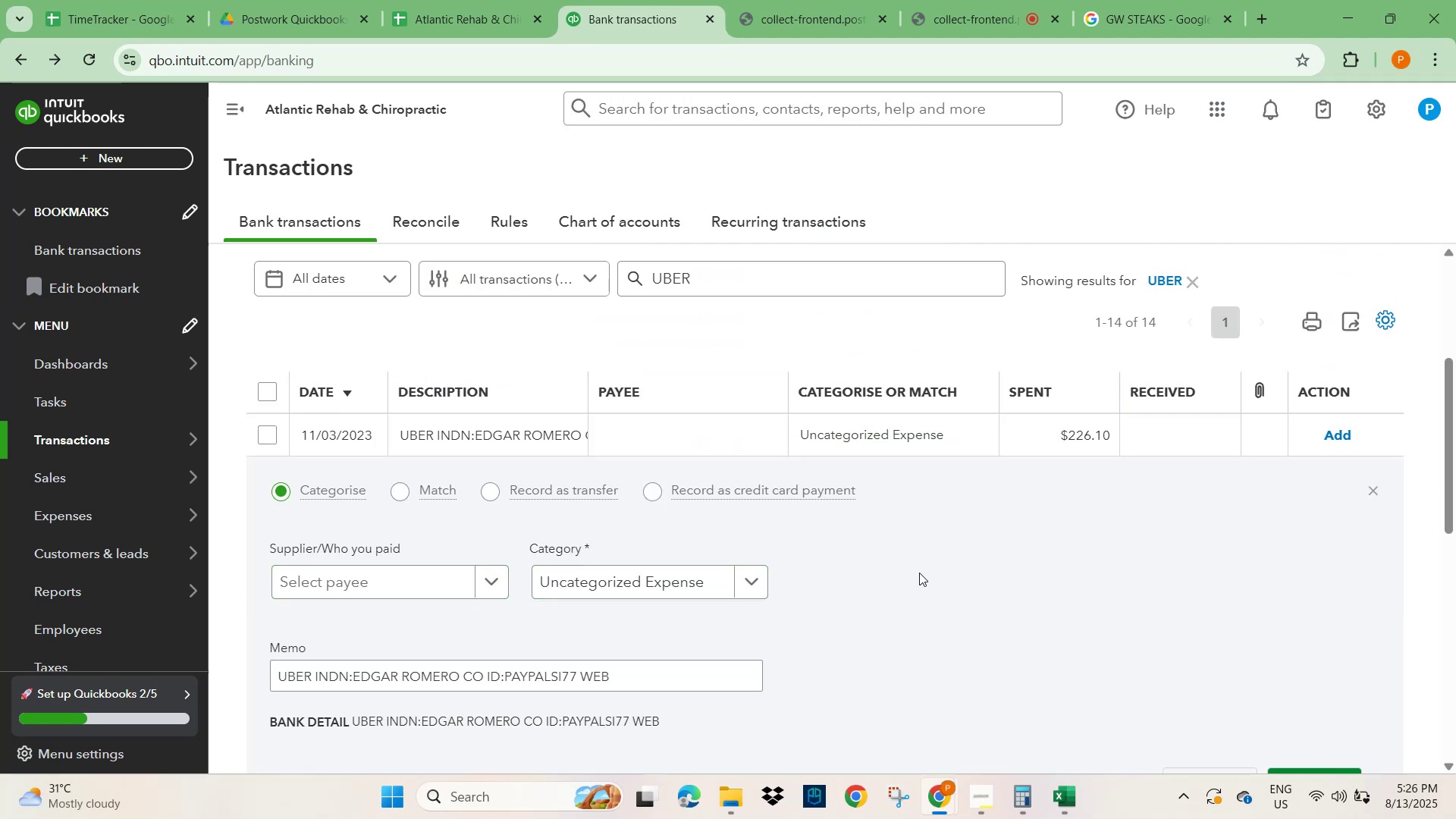 
scroll: coordinate [505, 560], scroll_direction: down, amount: 7.0
 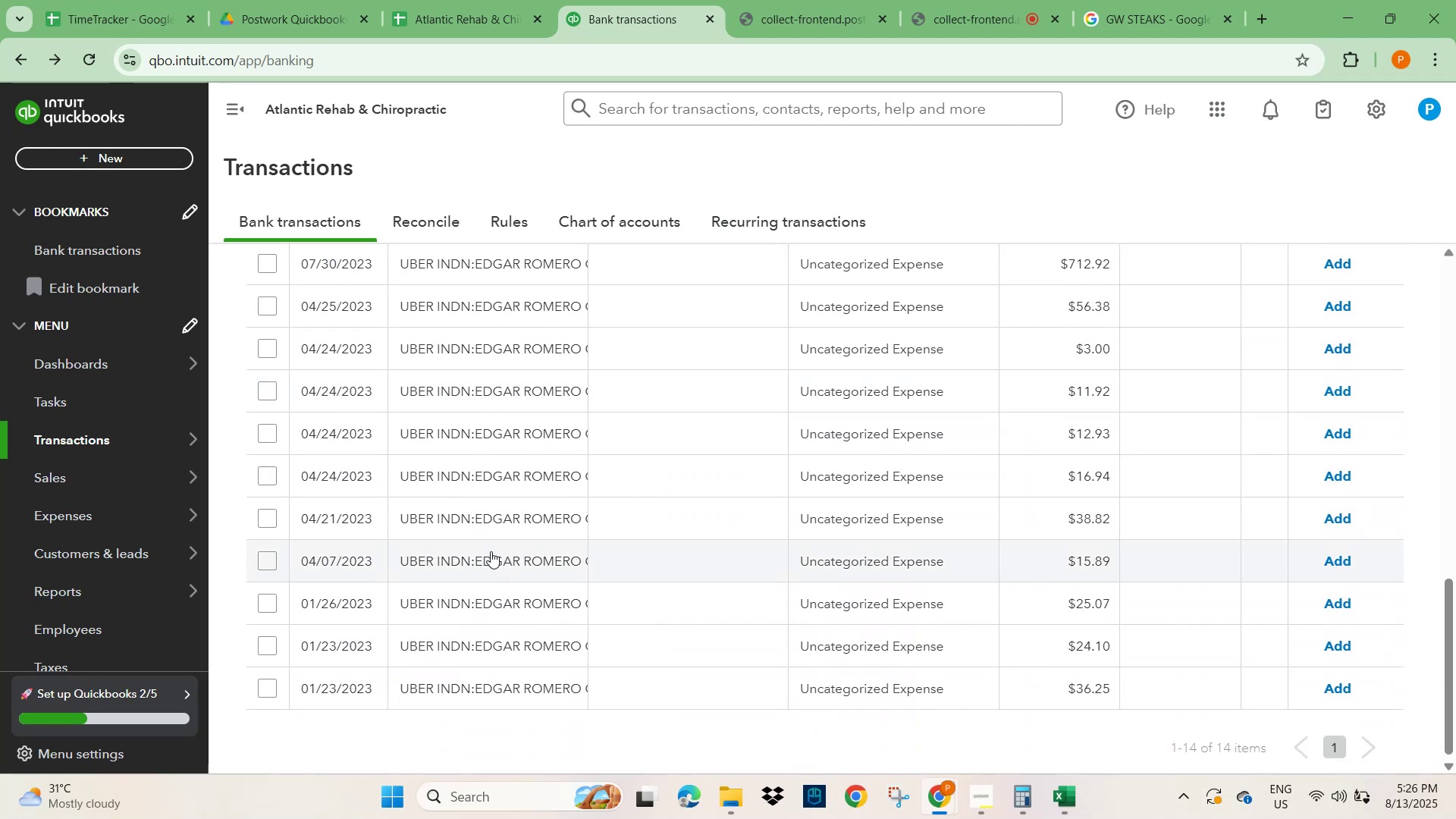 
scroll: coordinate [395, 525], scroll_direction: up, amount: 4.0
 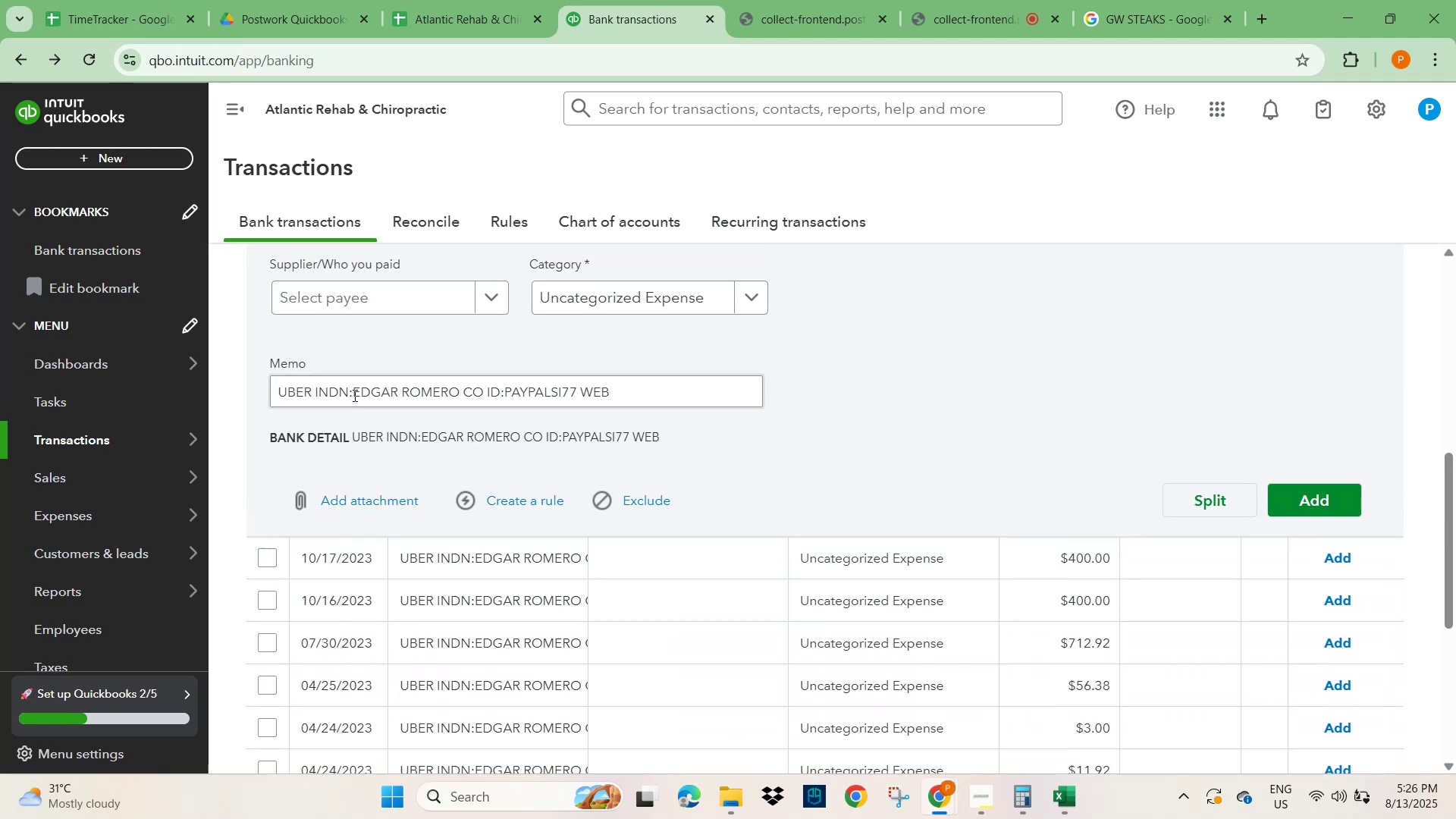 
left_click_drag(start_coordinate=[344, 391], to_coordinate=[253, 393])
 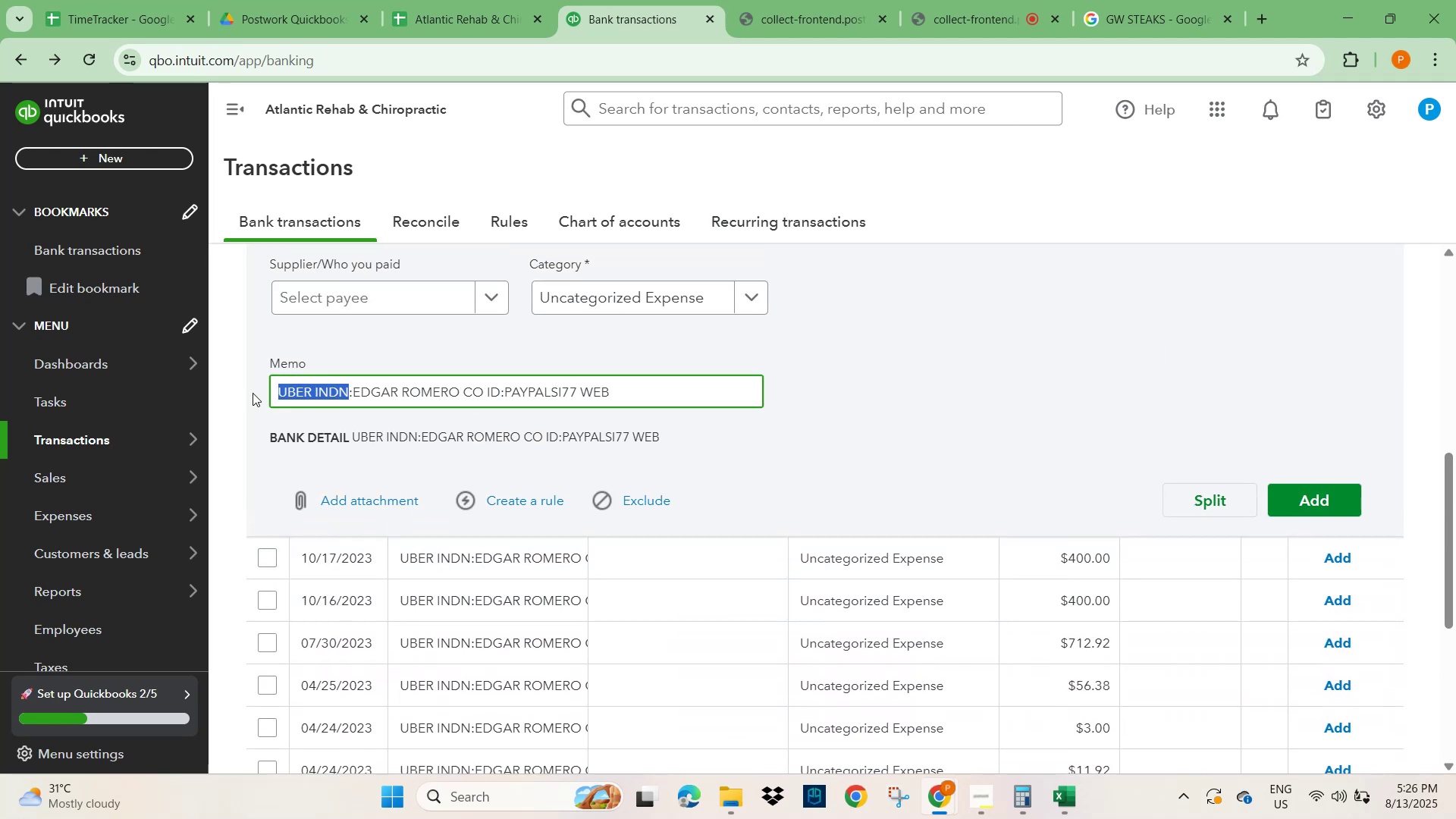 
key(Control+C)
 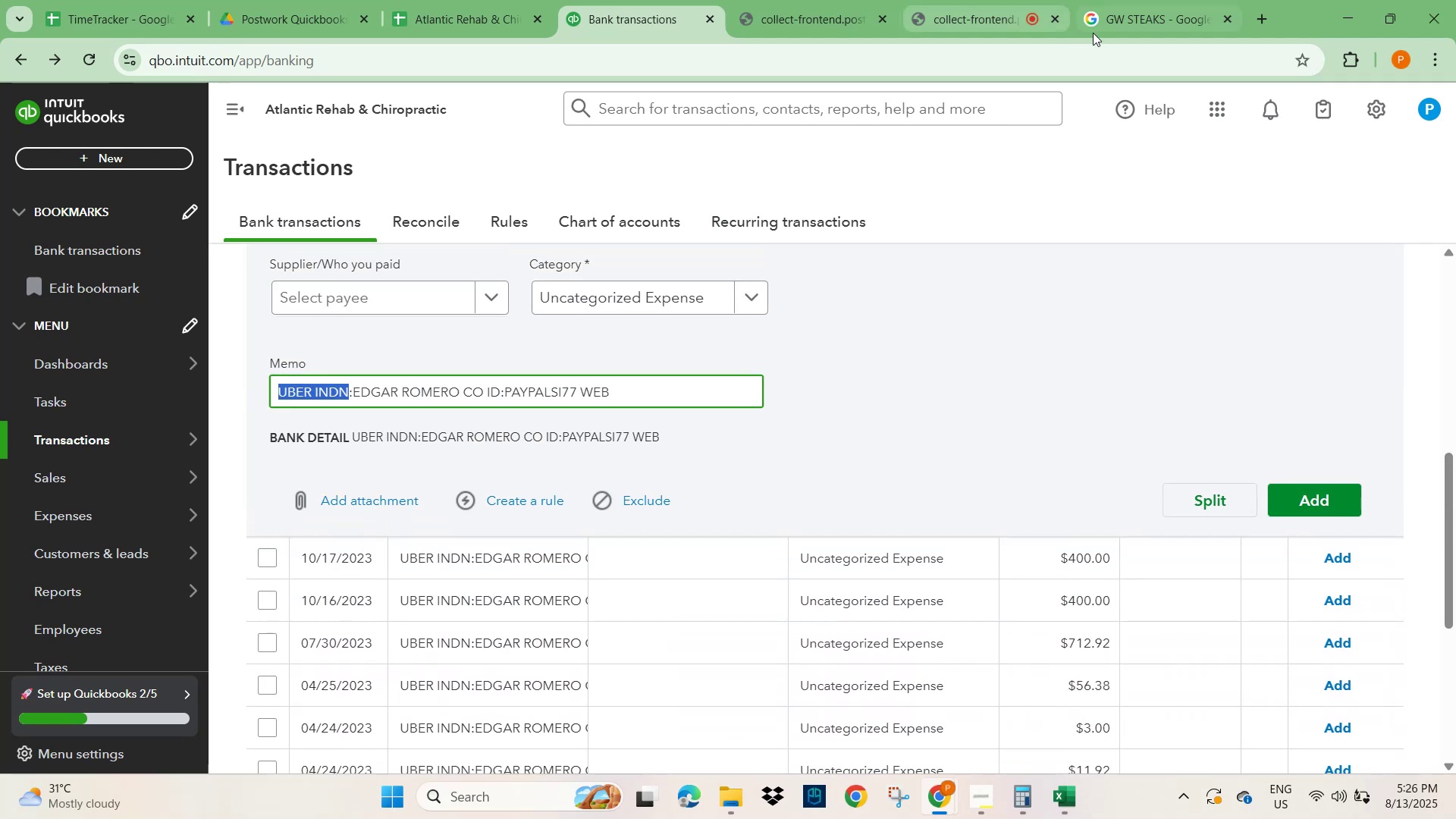 
left_click([1156, 16])
 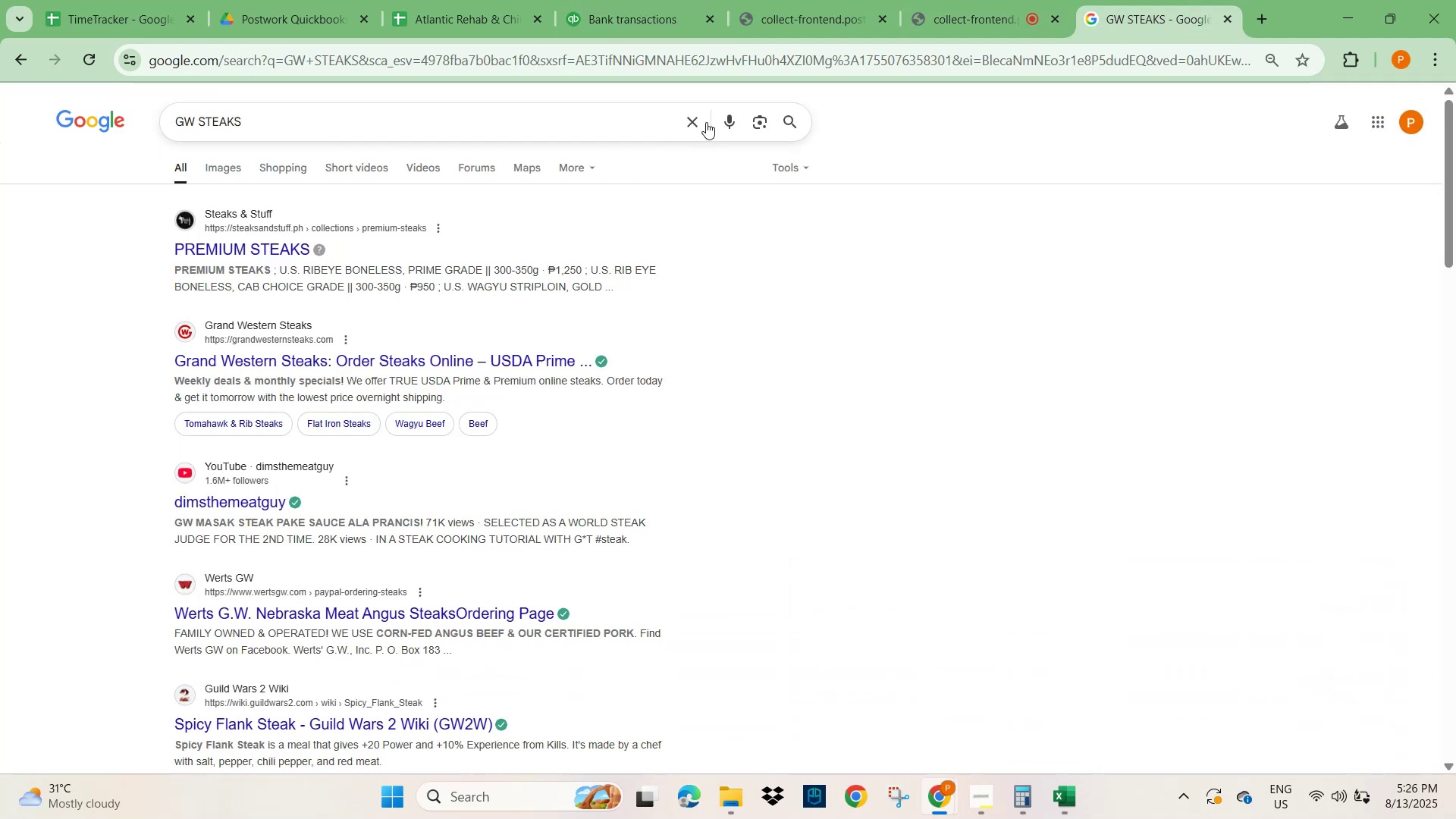 
left_click([698, 122])
 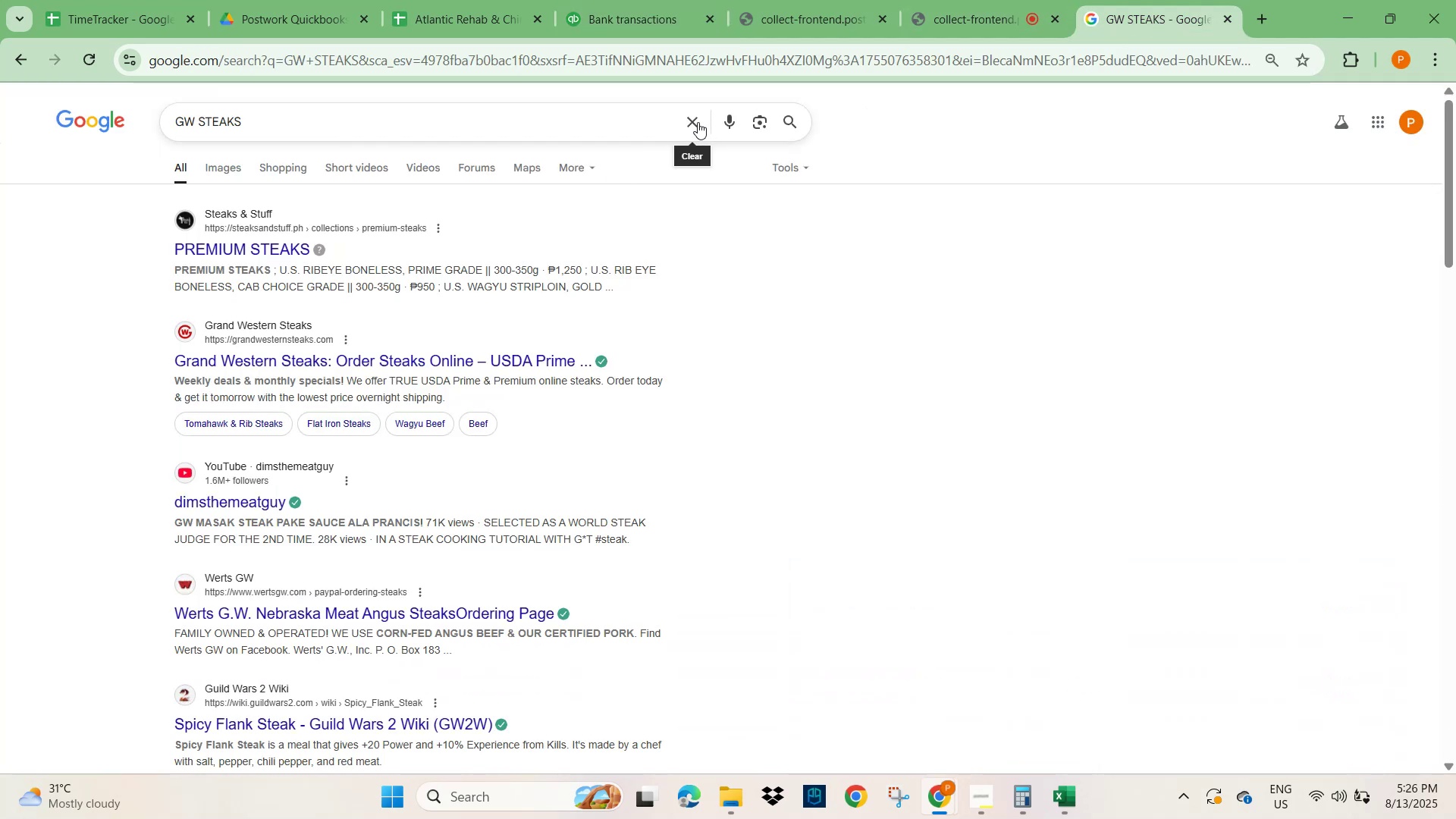 
key(Control+V)
 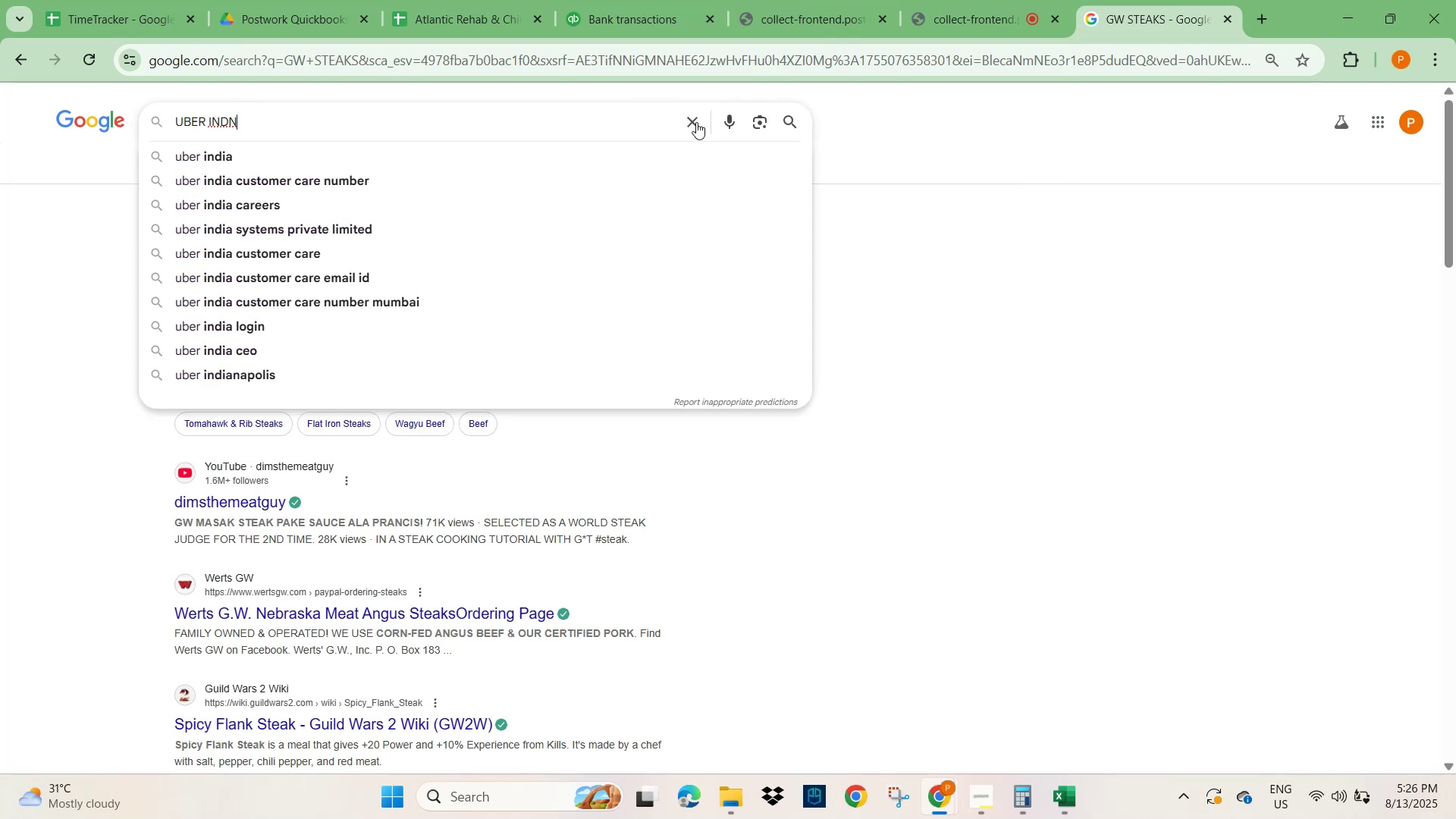 
key(NumpadEnter)
 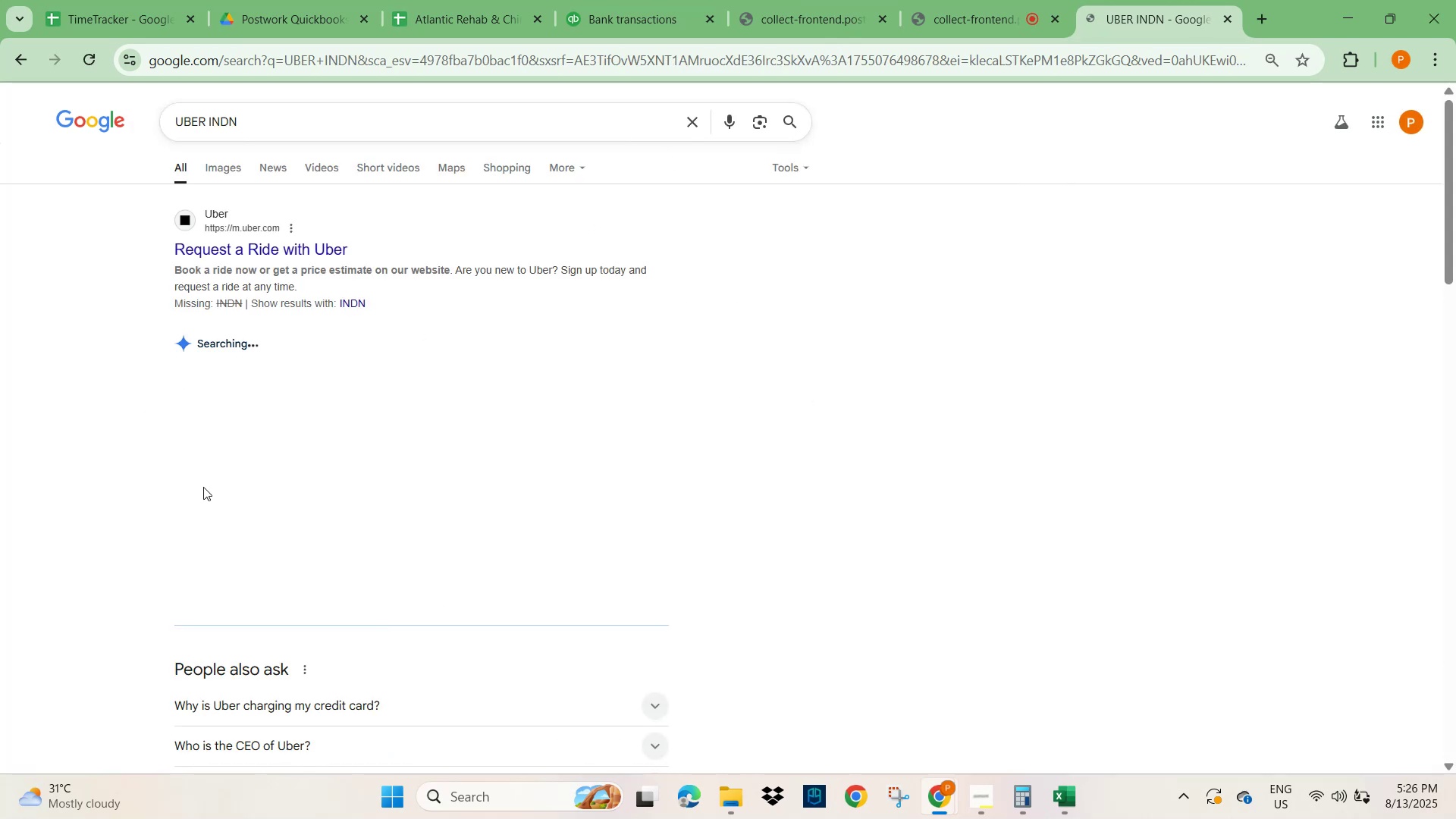 
mouse_move([180, 459])
 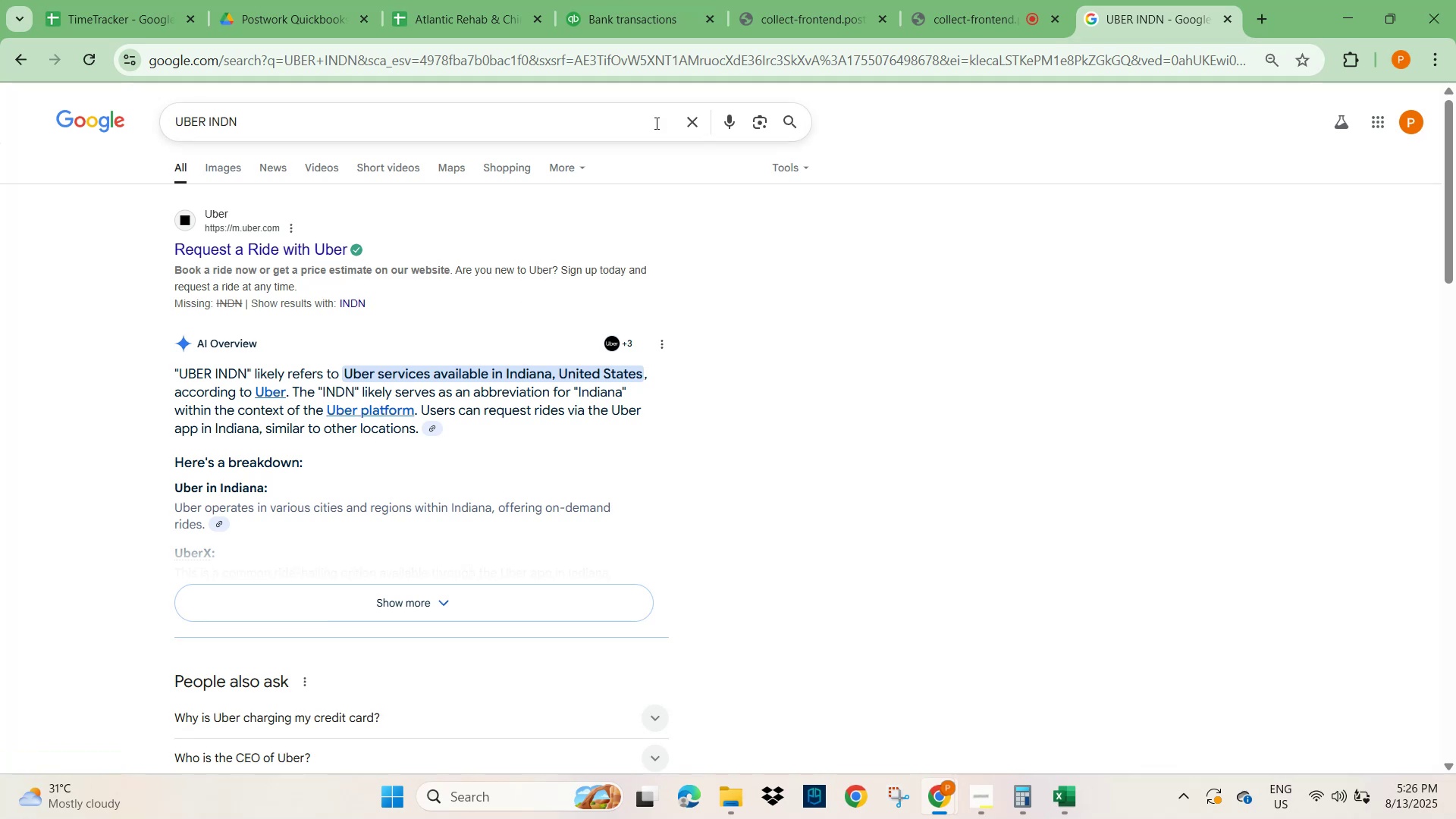 
wait(19.5)
 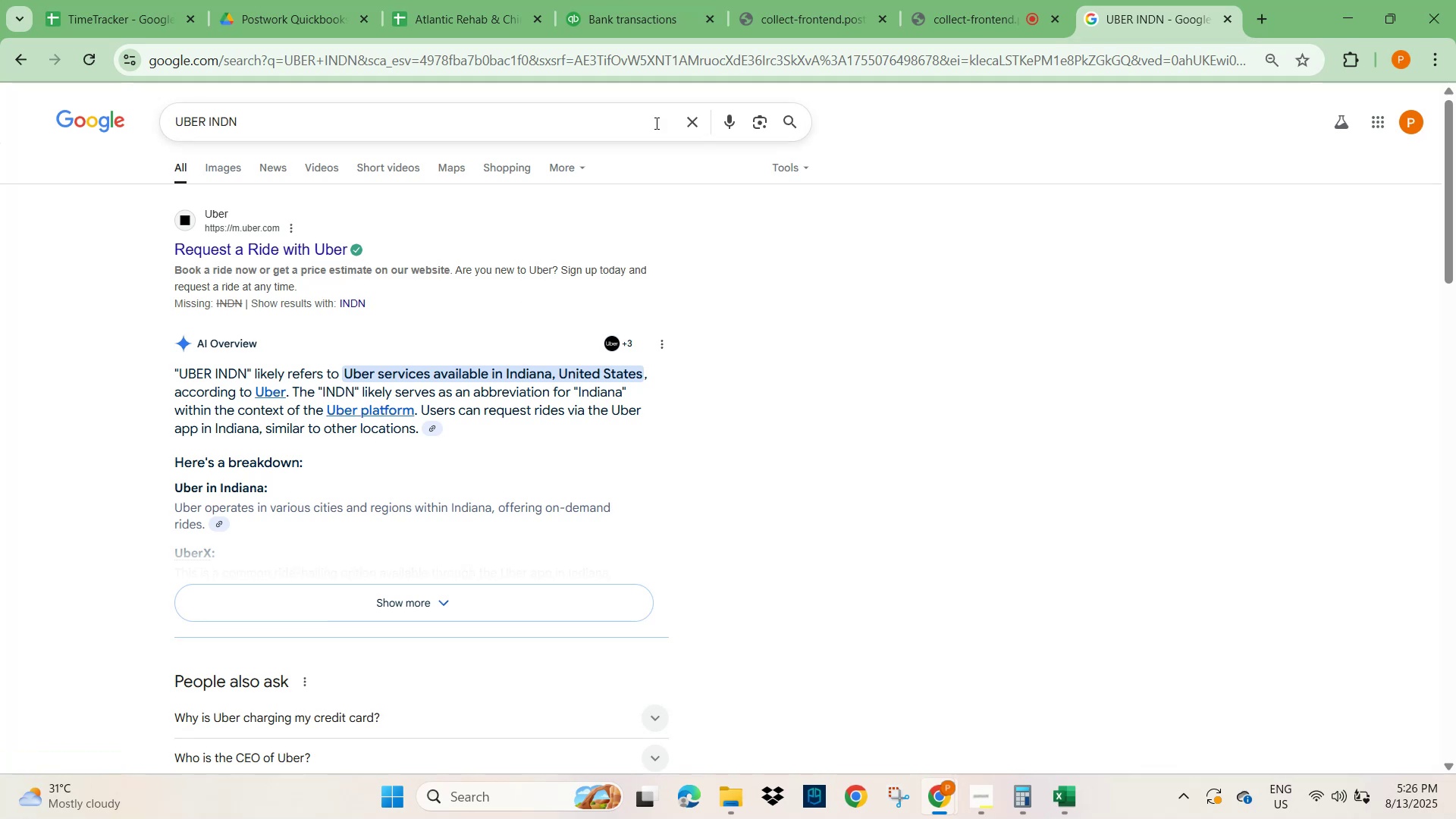 
left_click([623, 22])
 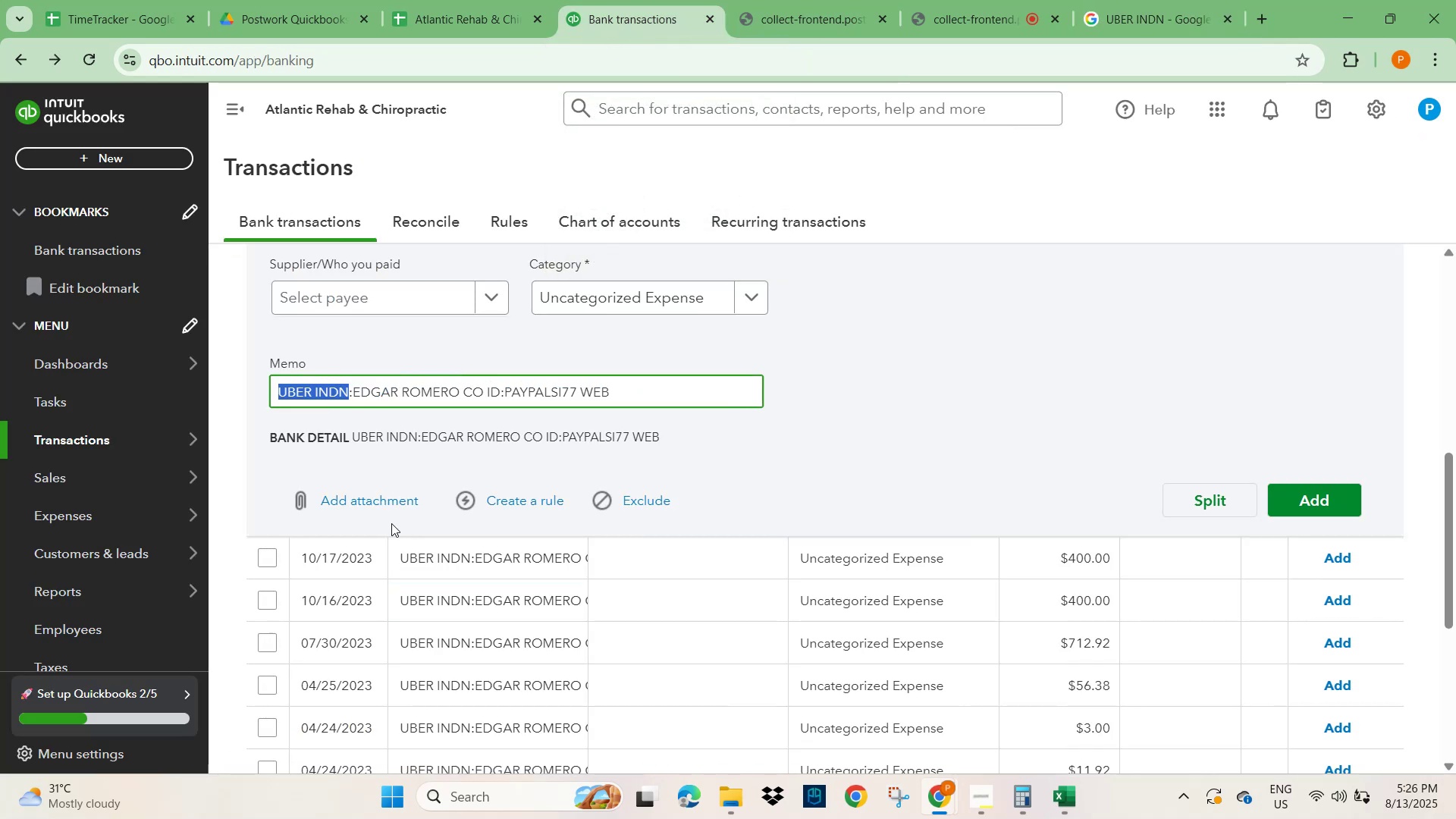 
scroll: coordinate [470, 554], scroll_direction: down, amount: 3.0
 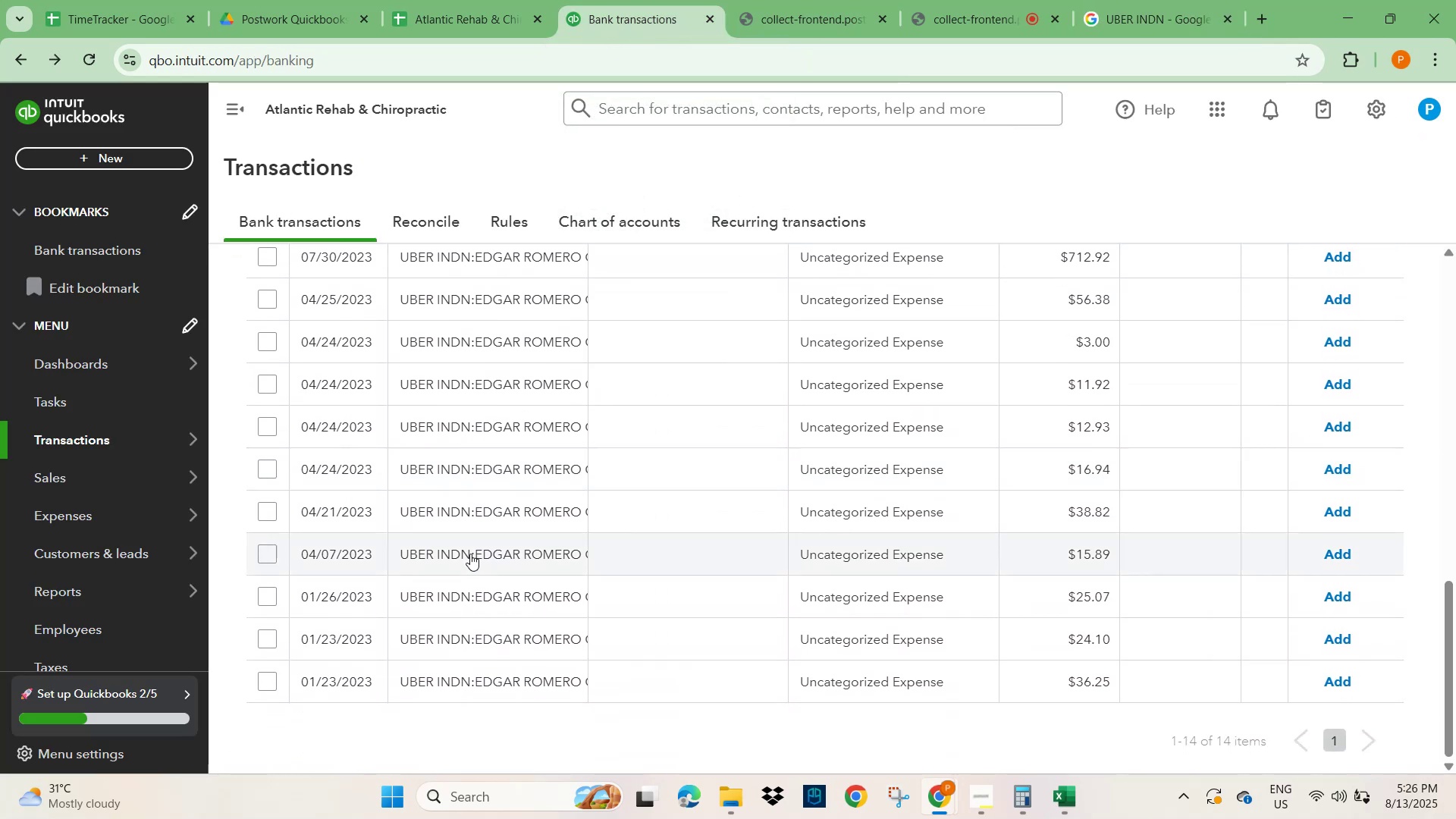 
scroll: coordinate [470, 553], scroll_direction: up, amount: 8.0
 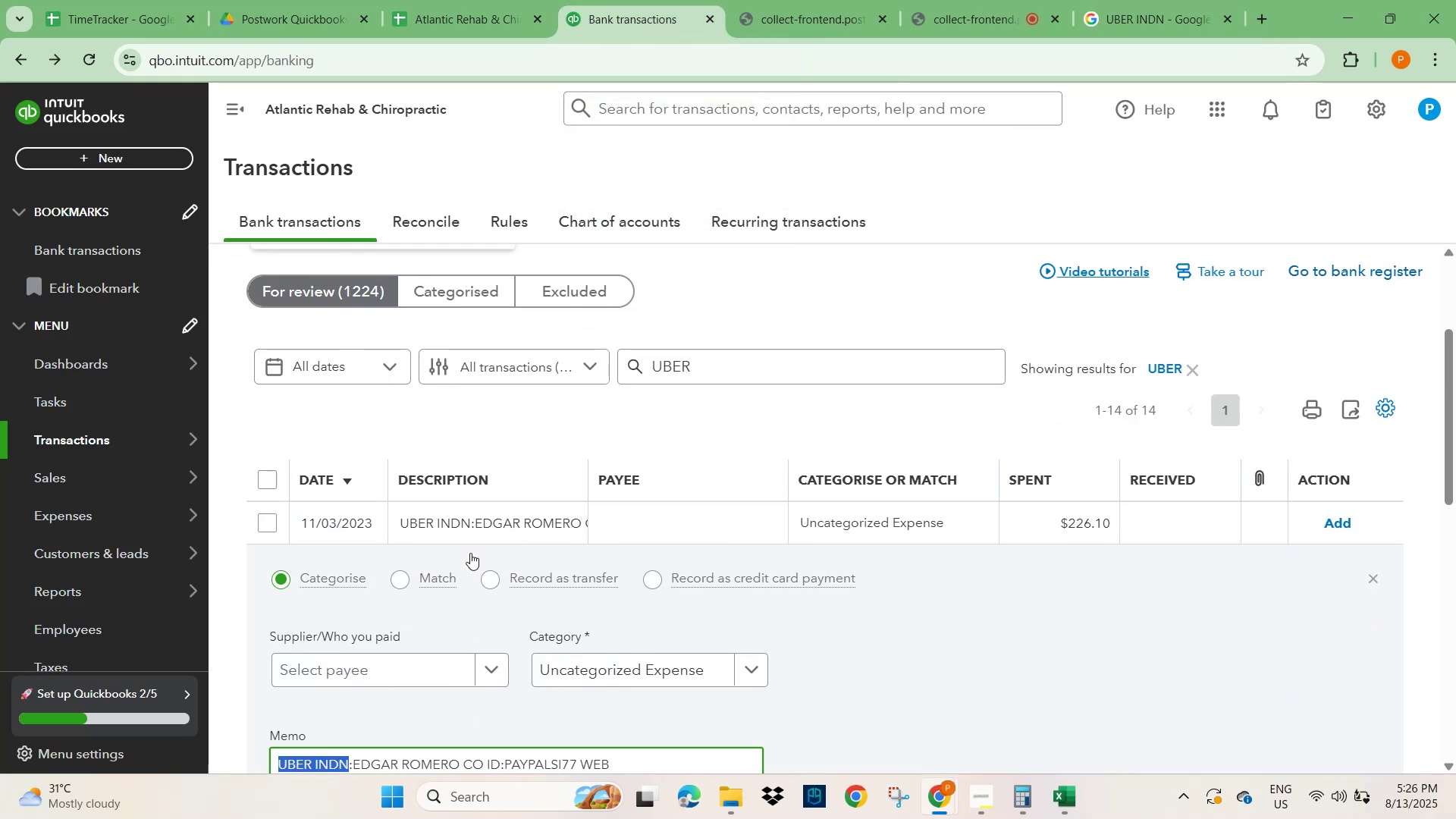 
scroll: coordinate [463, 632], scroll_direction: down, amount: 4.0
 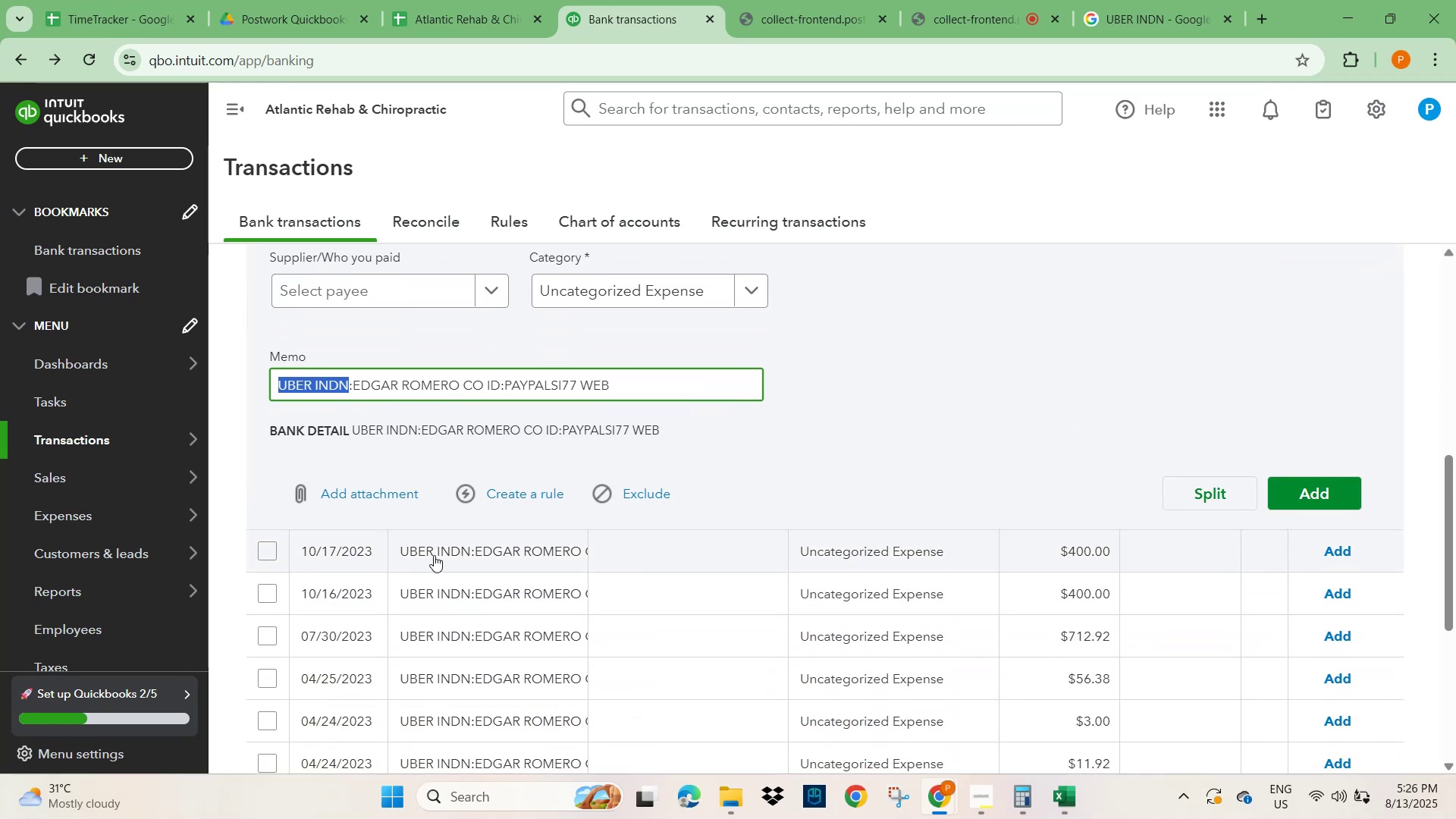 
wait(6.05)
 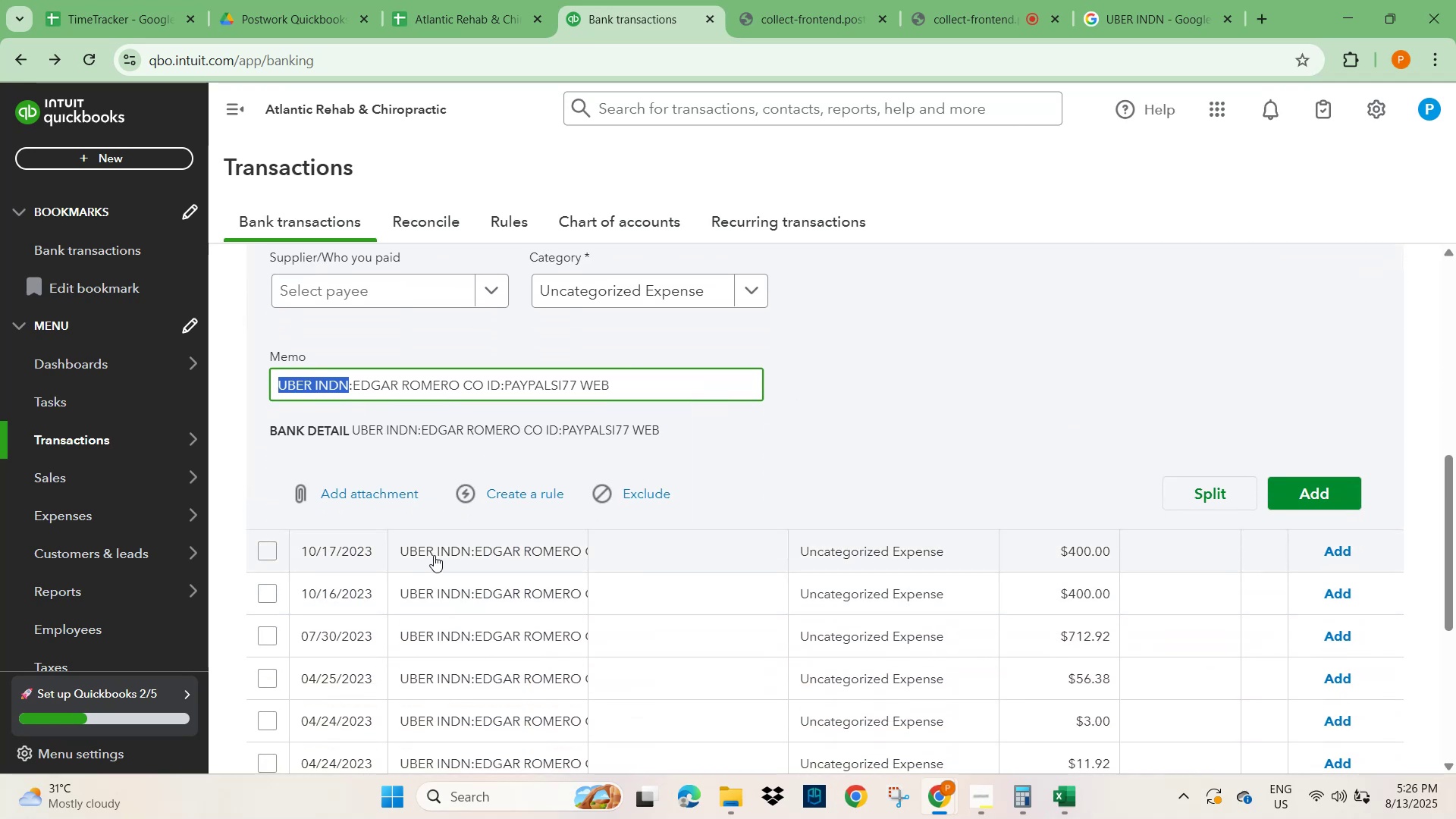 
left_click([434, 555])
 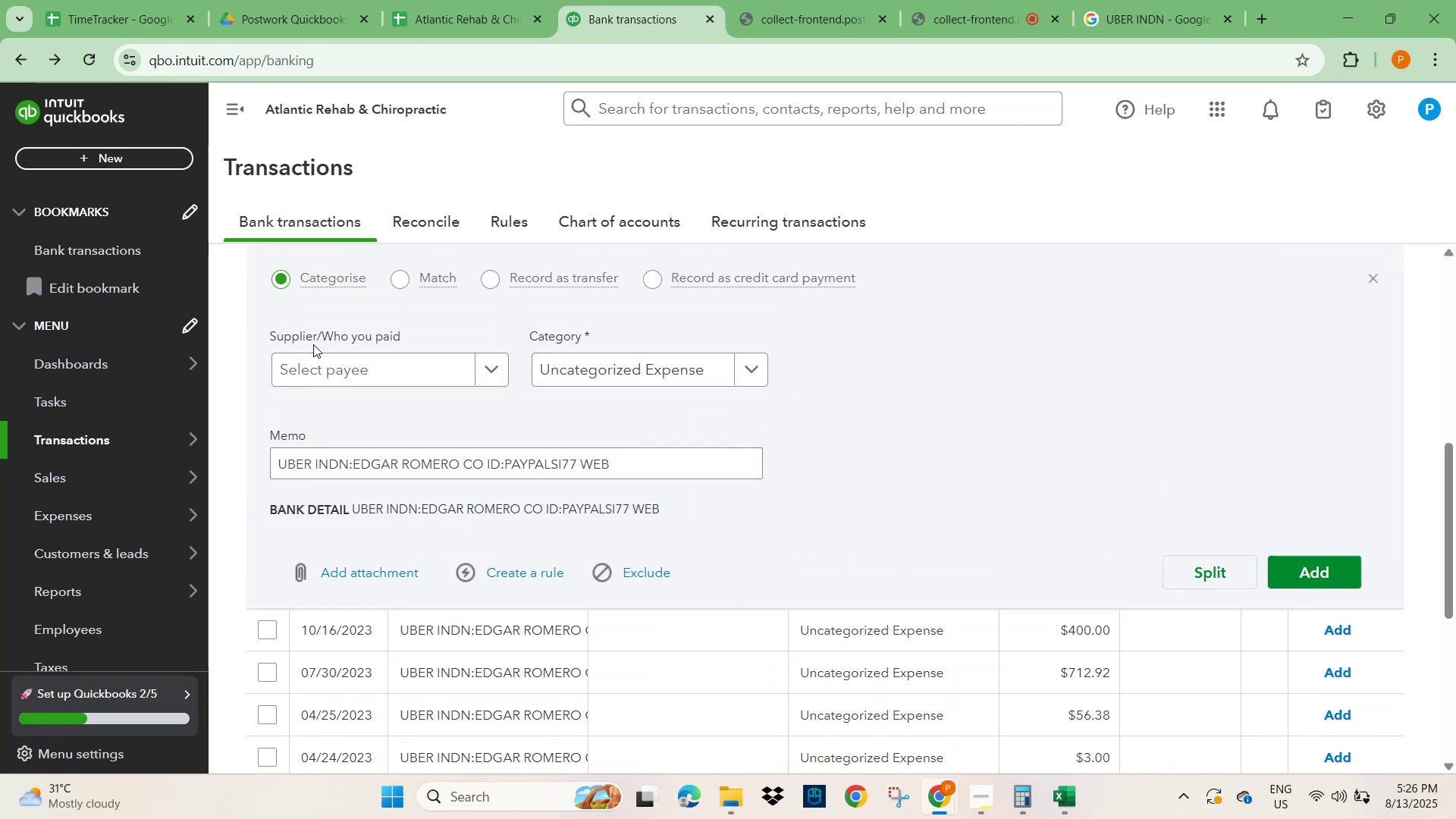 
left_click([328, 362])
 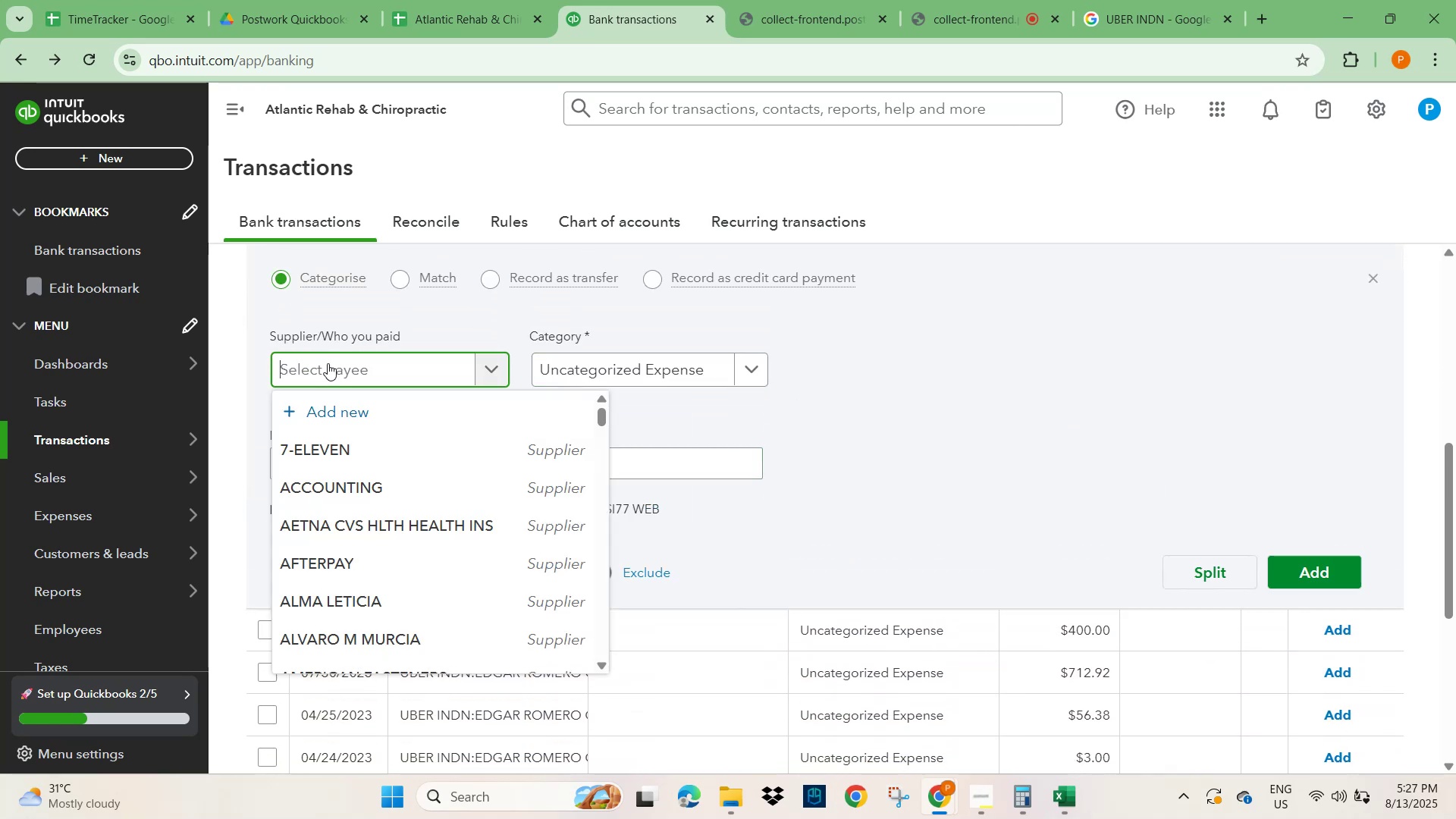 
key(Control+V)
 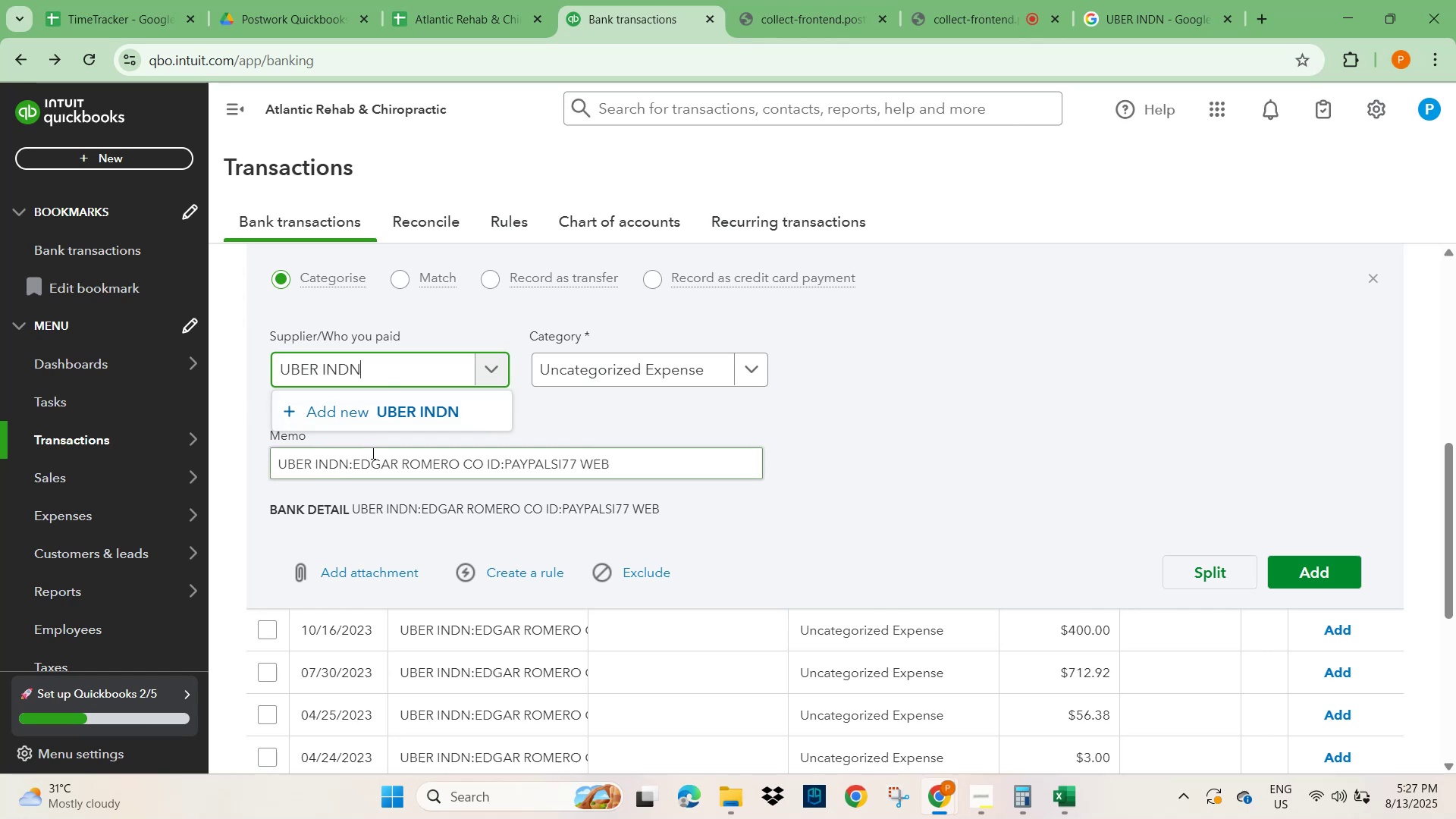 
left_click([429, 416])
 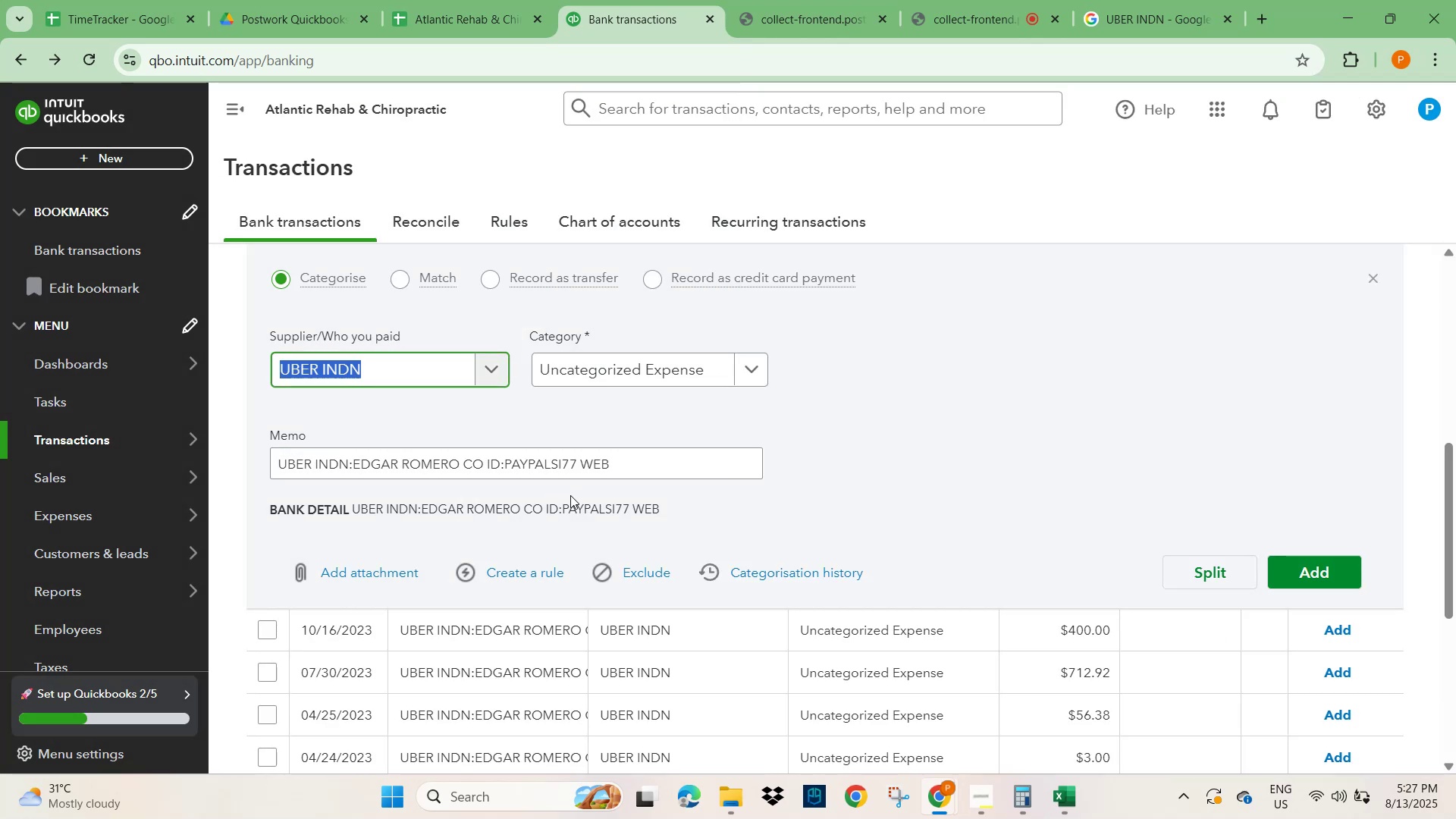 
wait(6.25)
 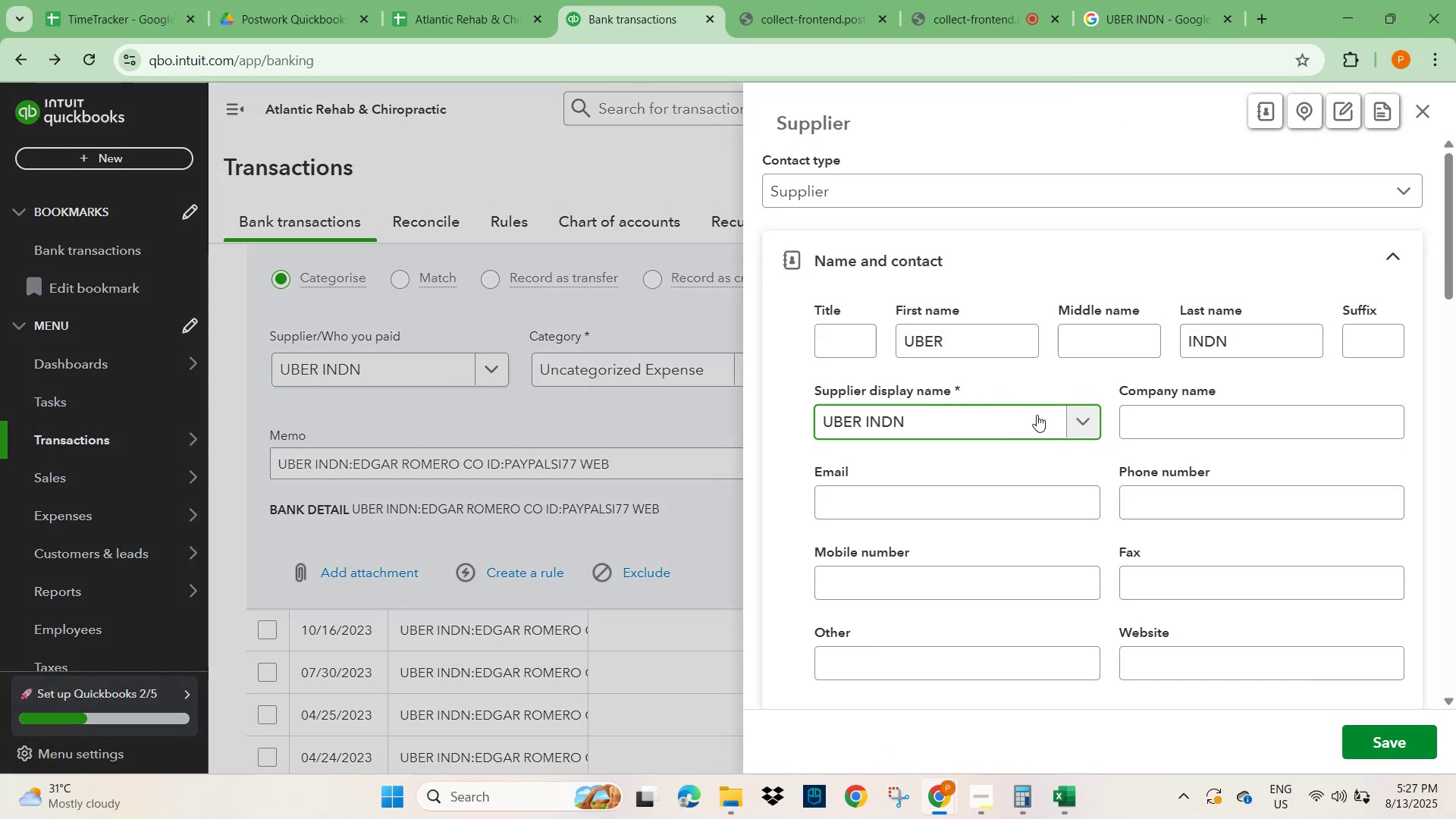 
left_click([510, 575])
 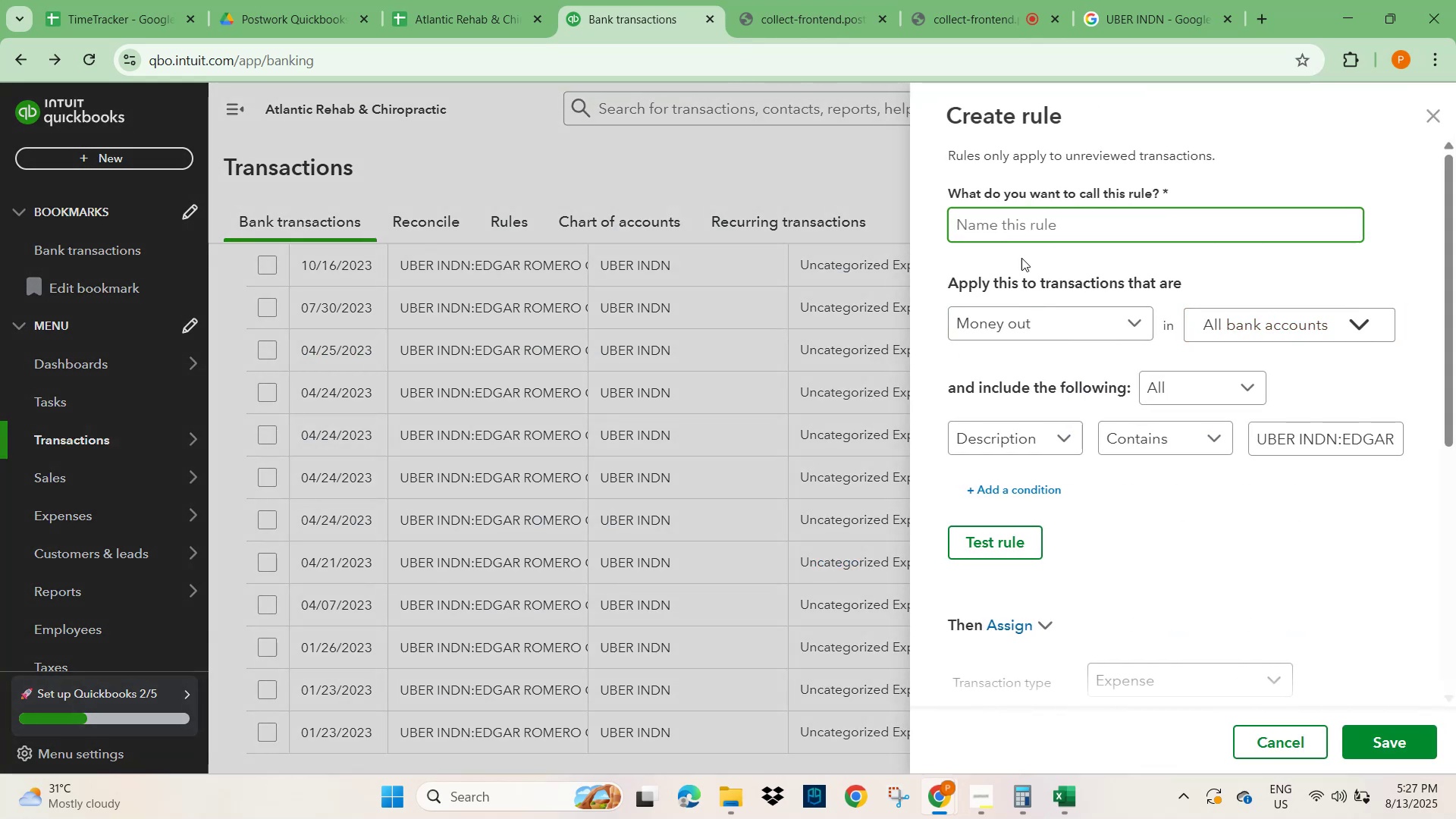 
left_click([1029, 228])
 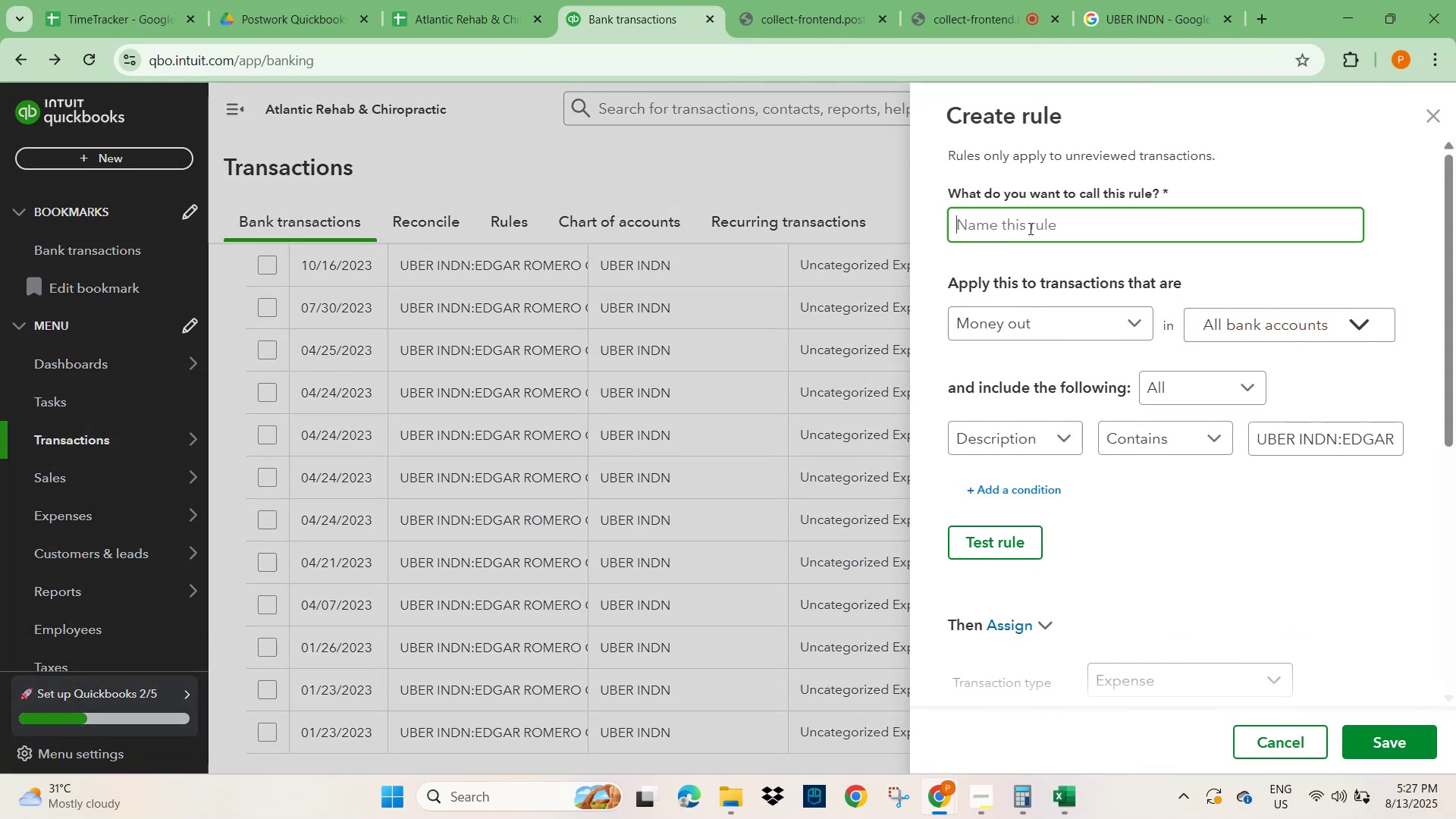 
key(Control+V)
 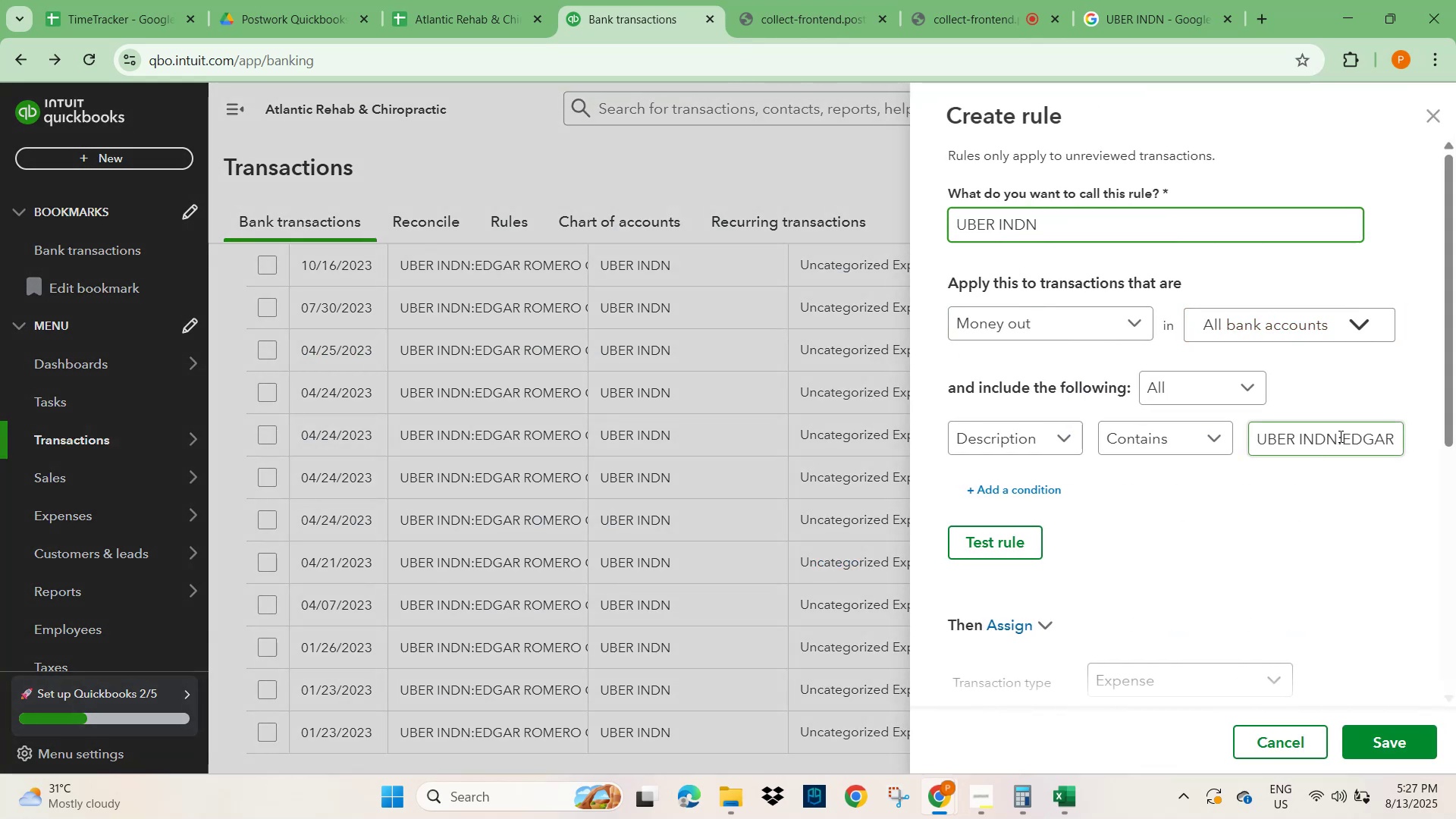 
left_click_drag(start_coordinate=[1339, 437], to_coordinate=[1455, 436])
 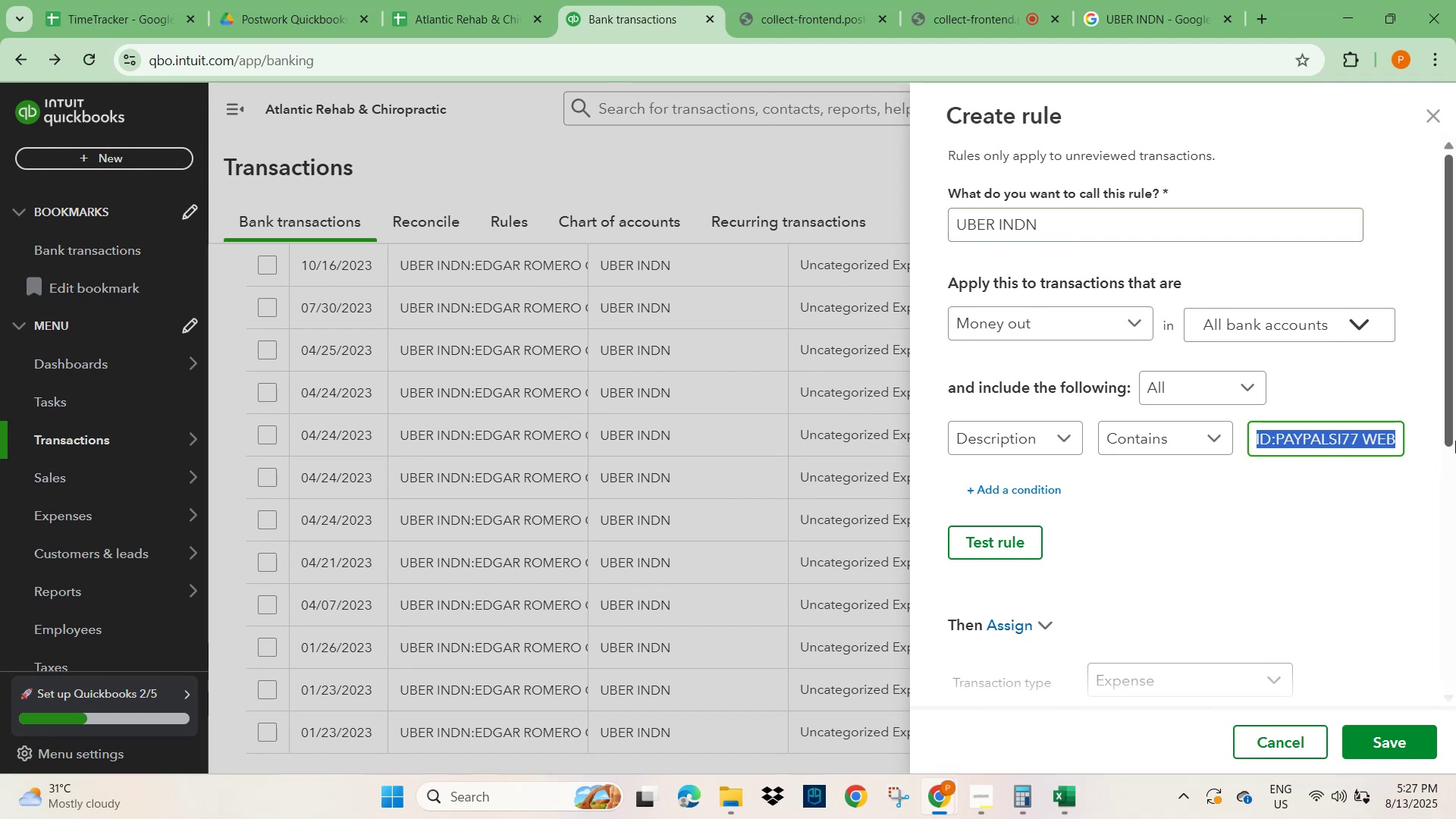 
key(Backspace)
 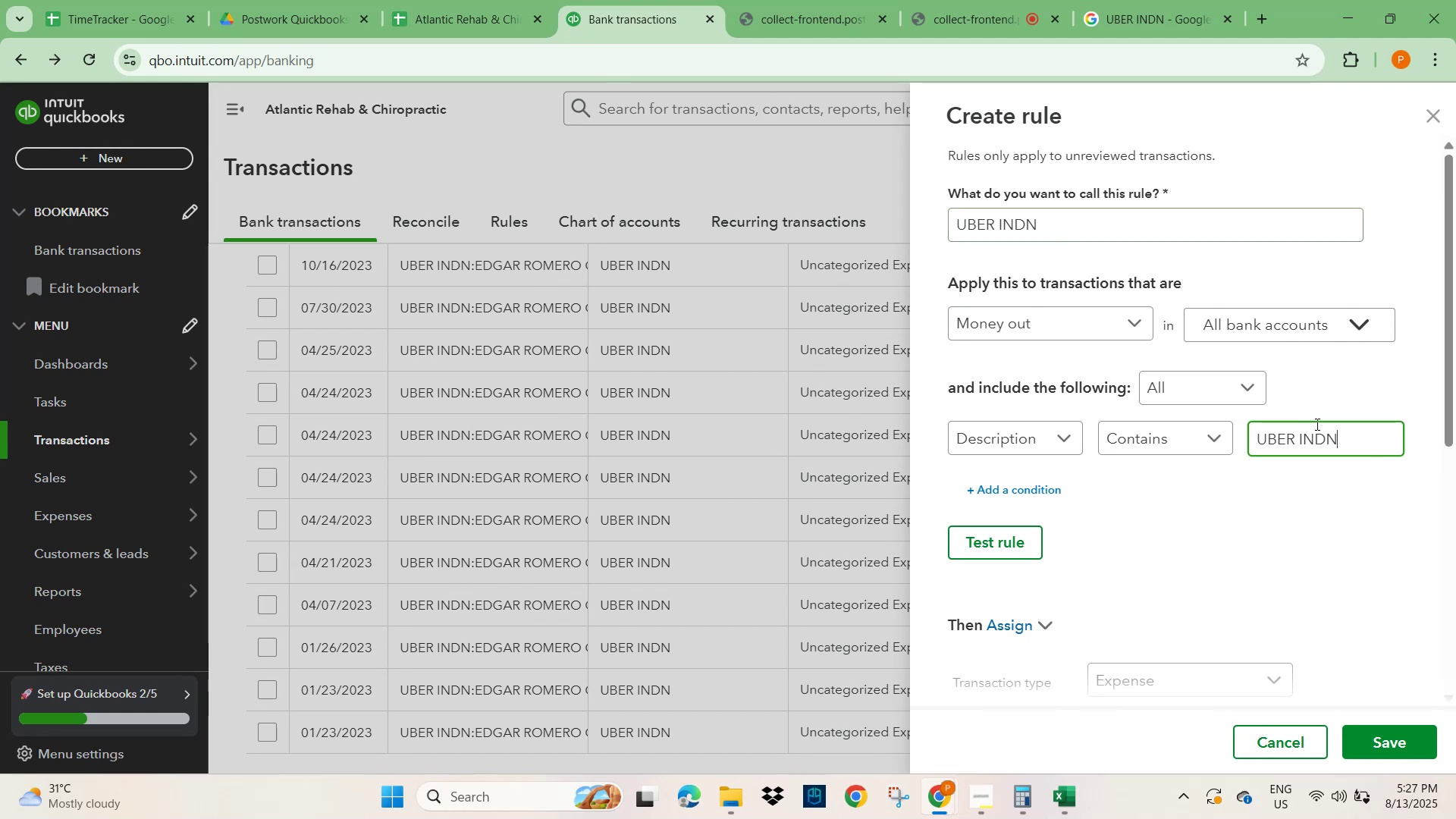 
left_click([1314, 501])
 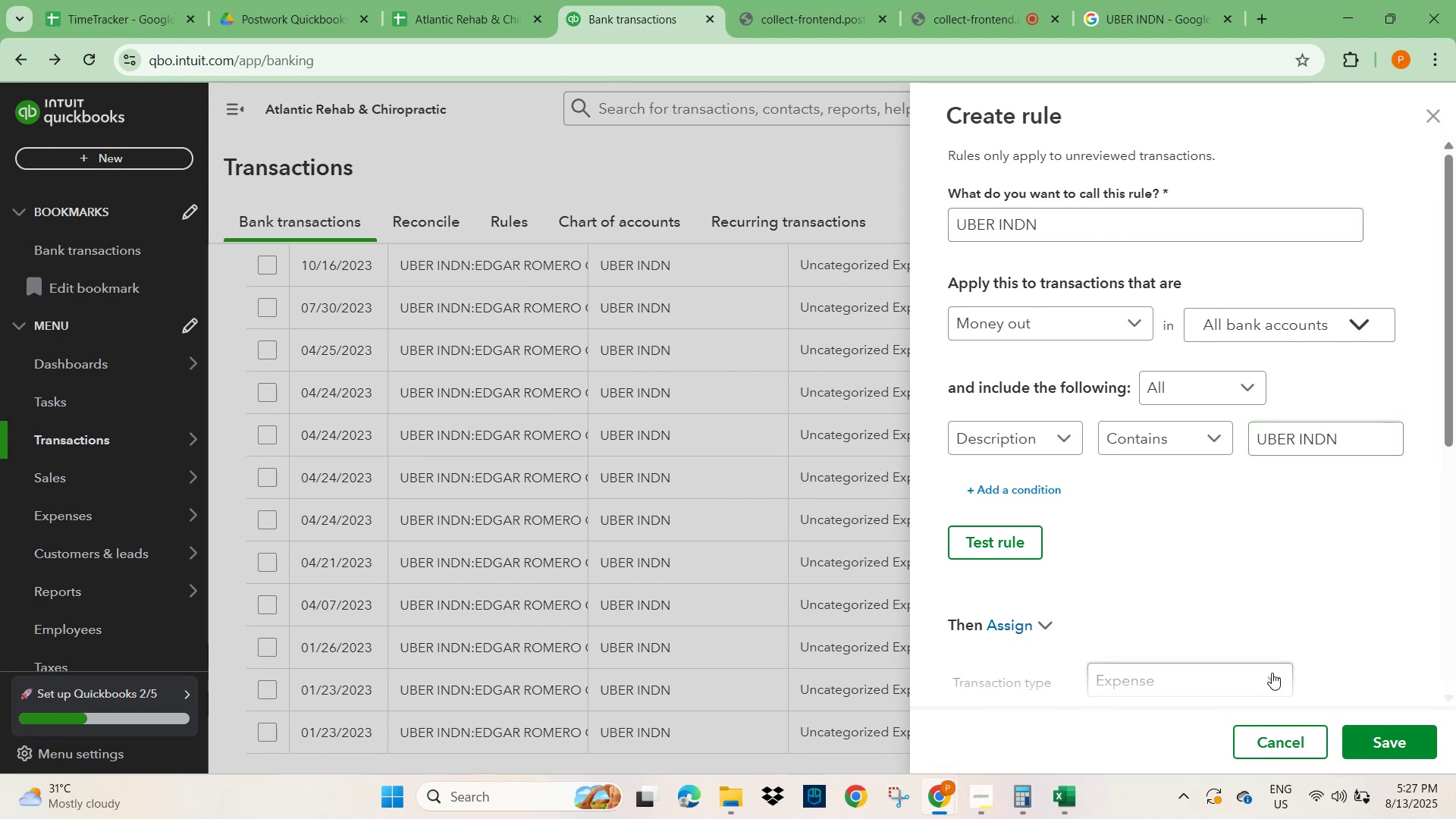 
scroll: coordinate [1310, 575], scroll_direction: down, amount: 2.0
 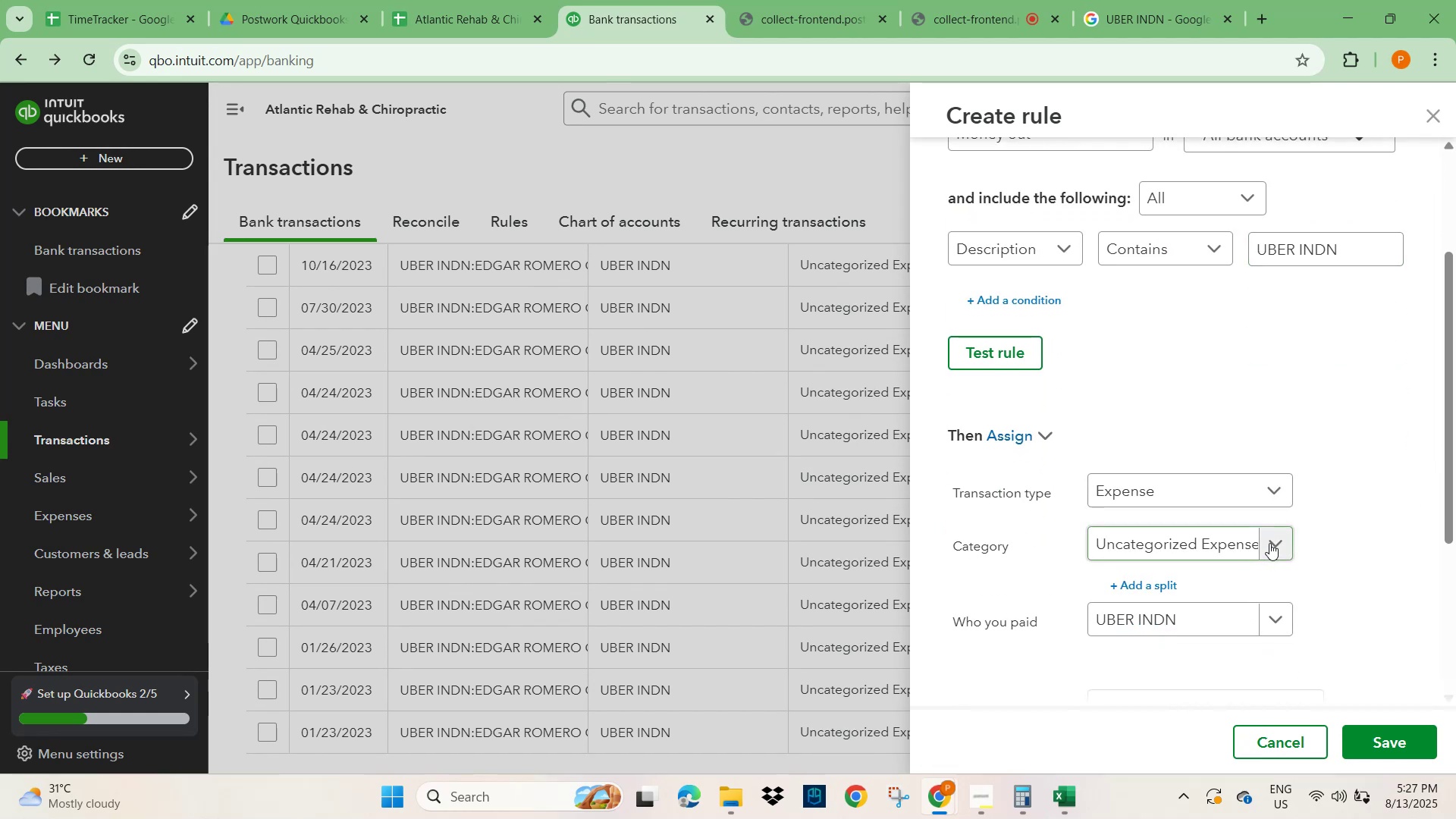 
left_click([1269, 541])
 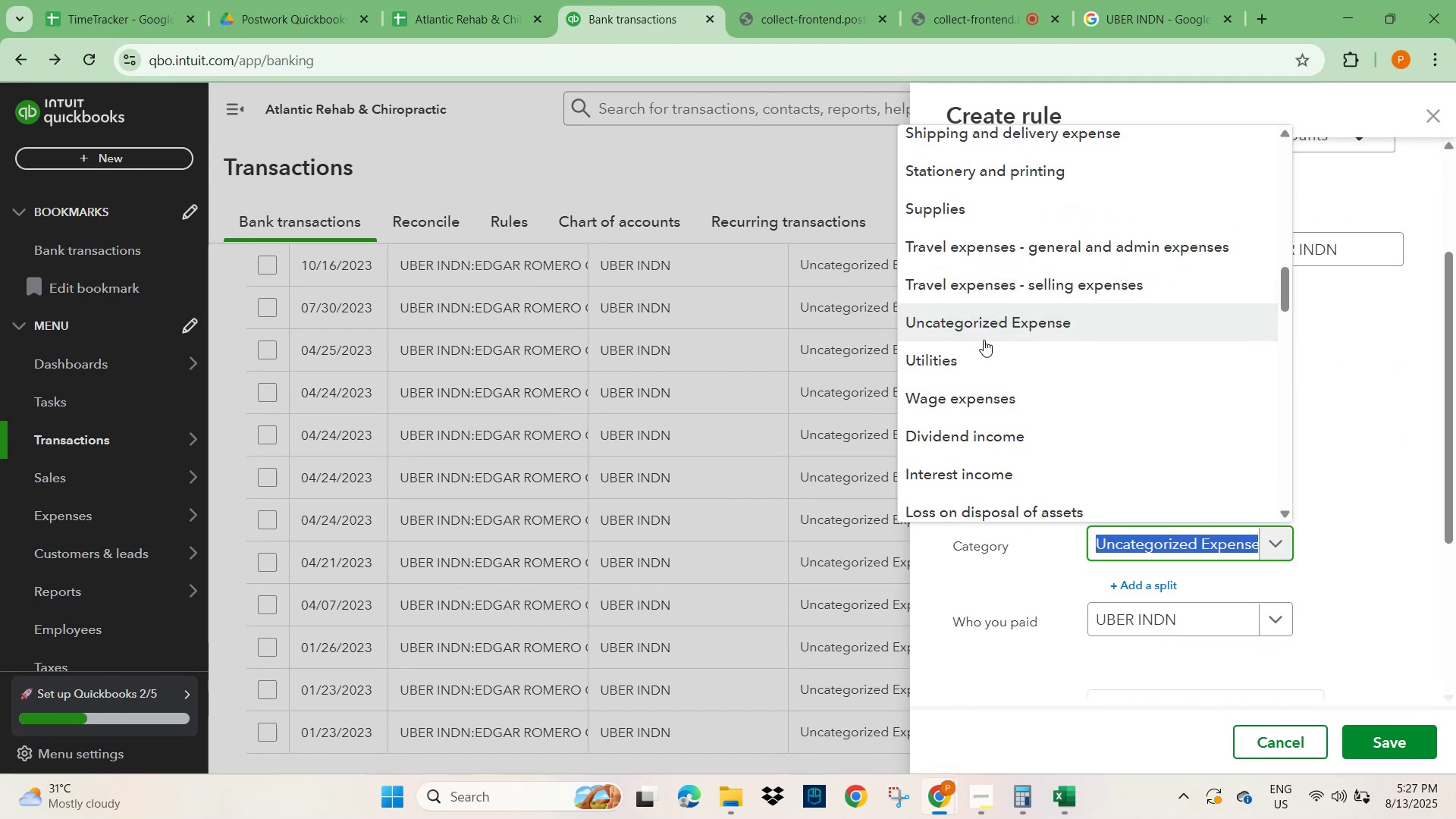 
wait(6.84)
 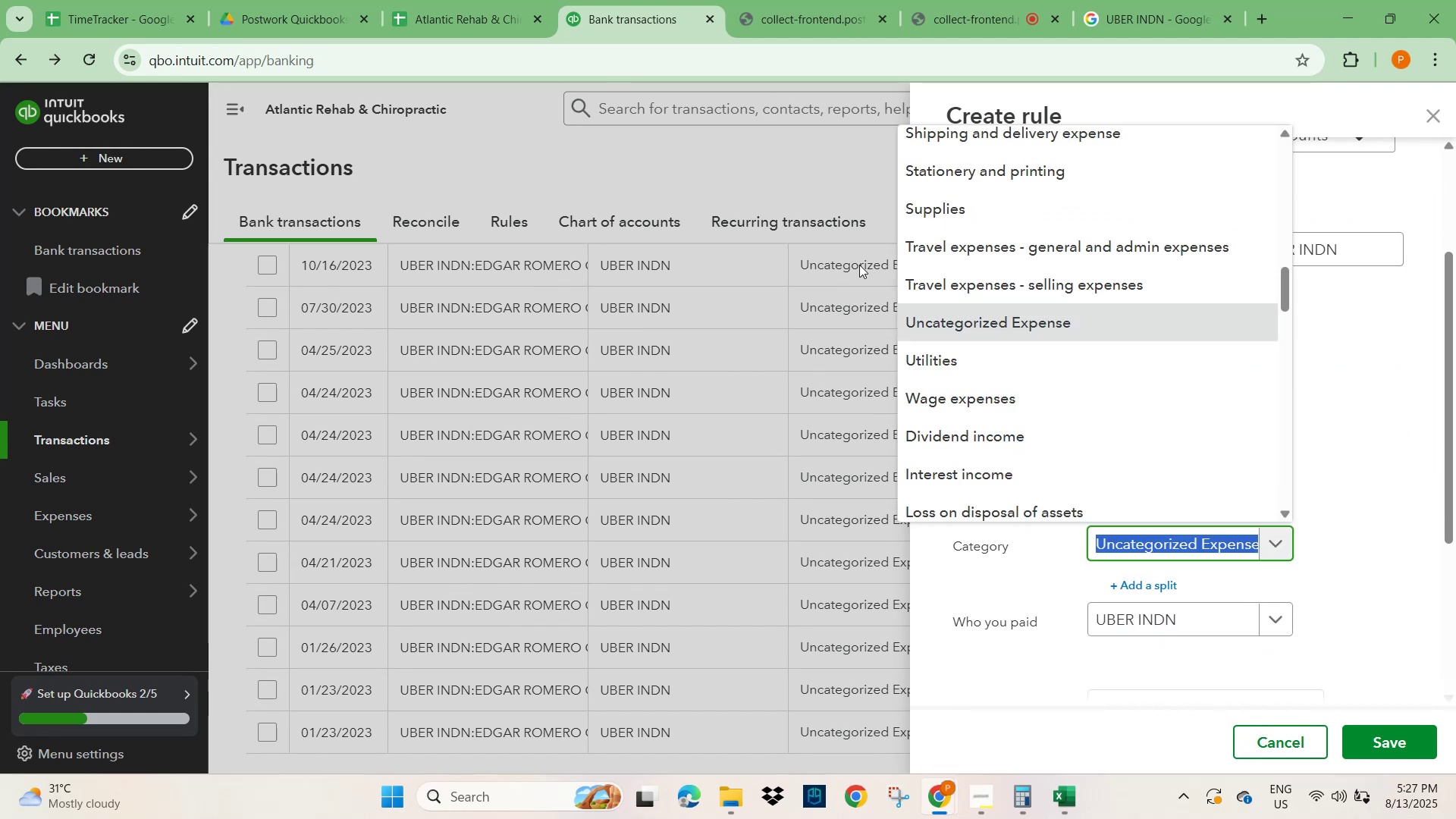 
left_click([975, 249])
 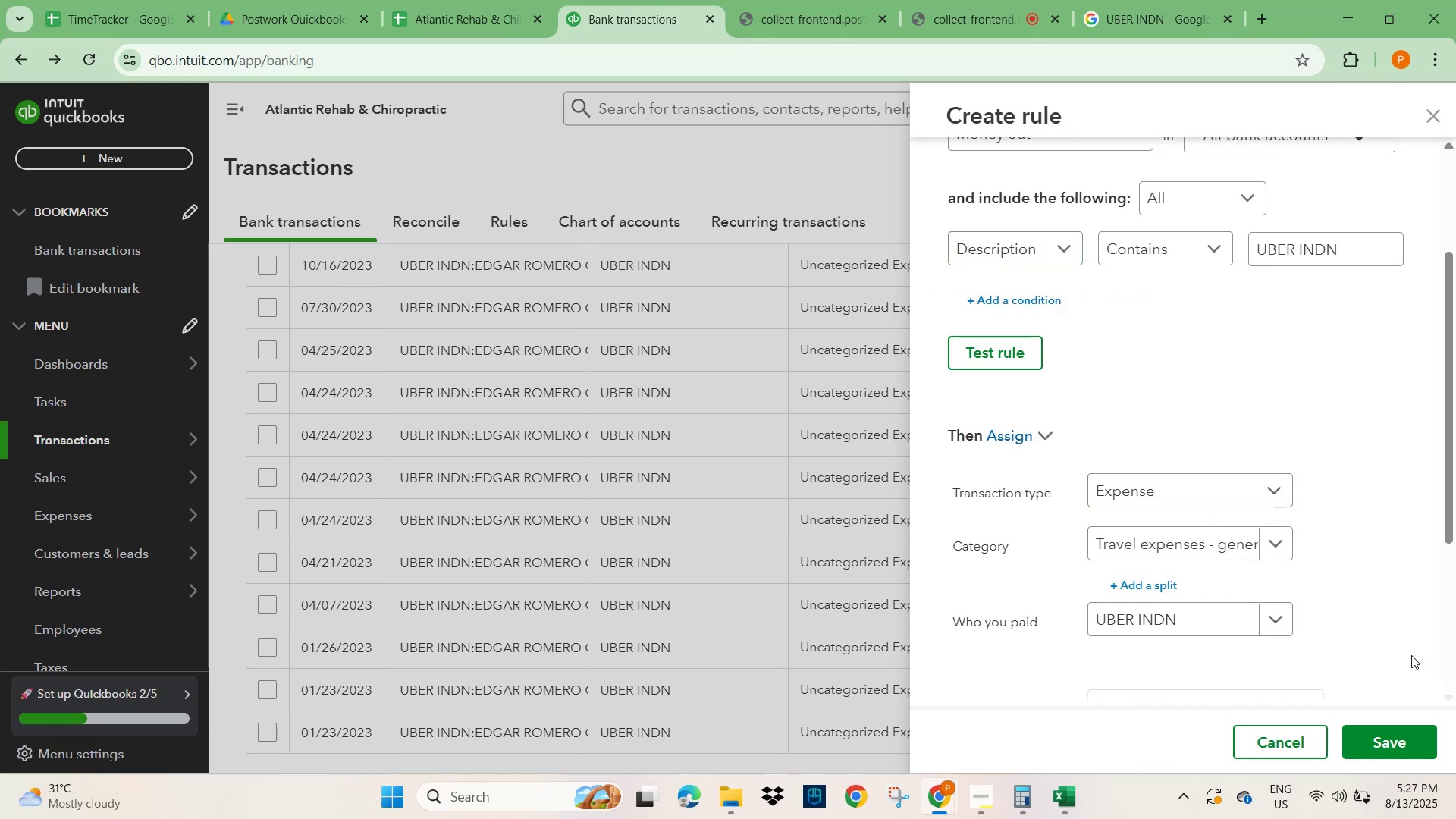 
wait(7.3)
 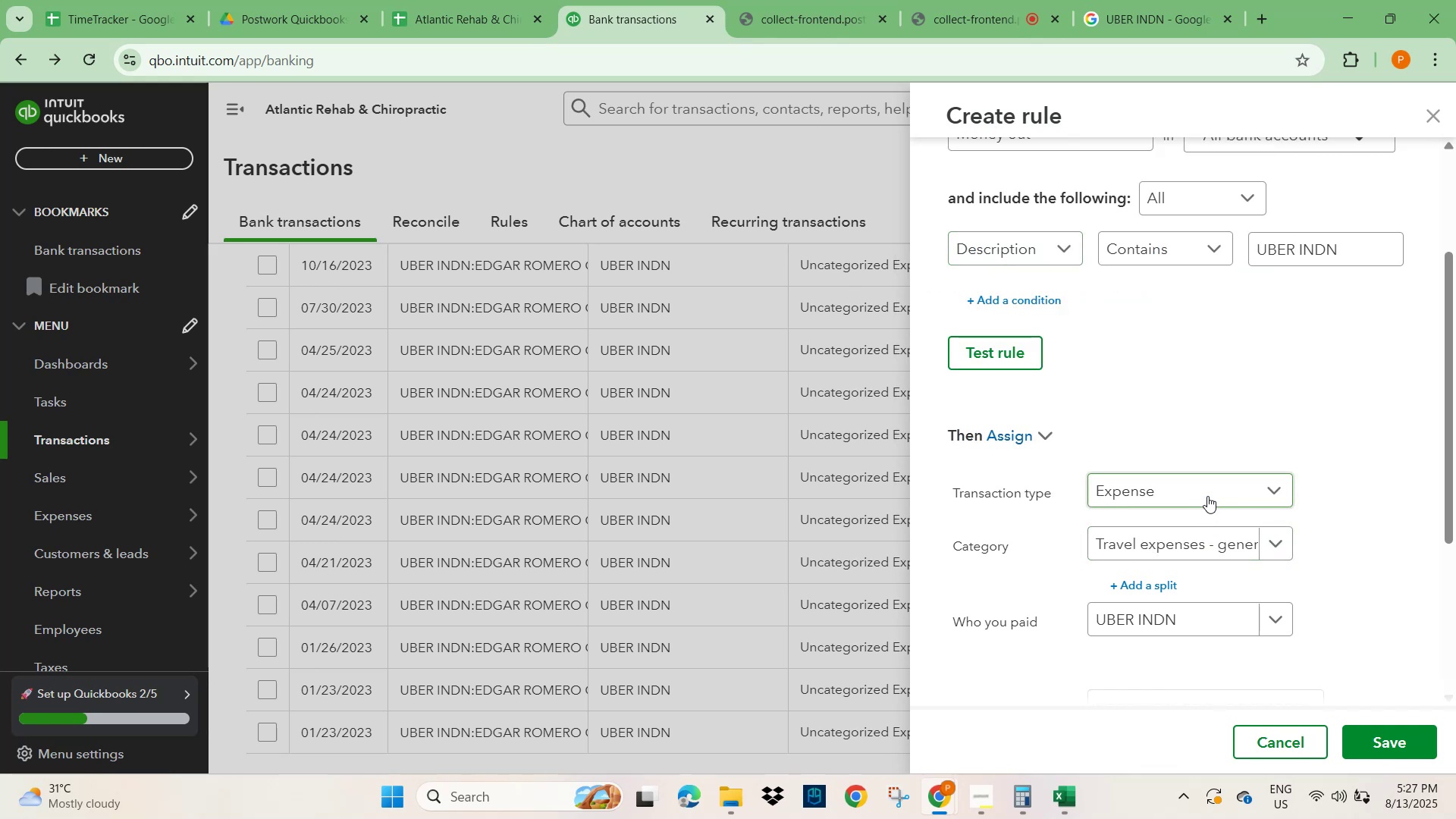 
left_click([1388, 740])
 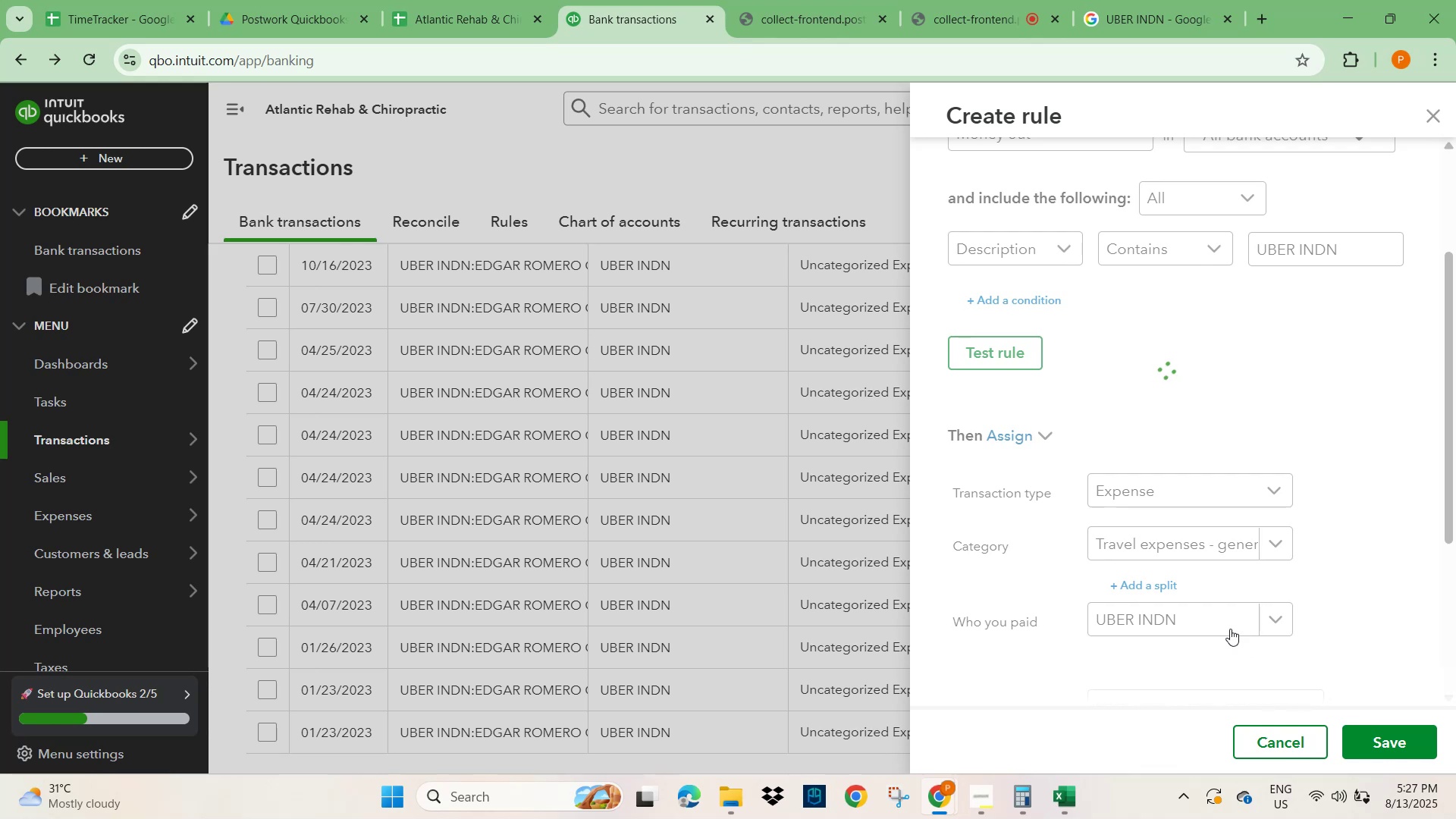 
wait(8.57)
 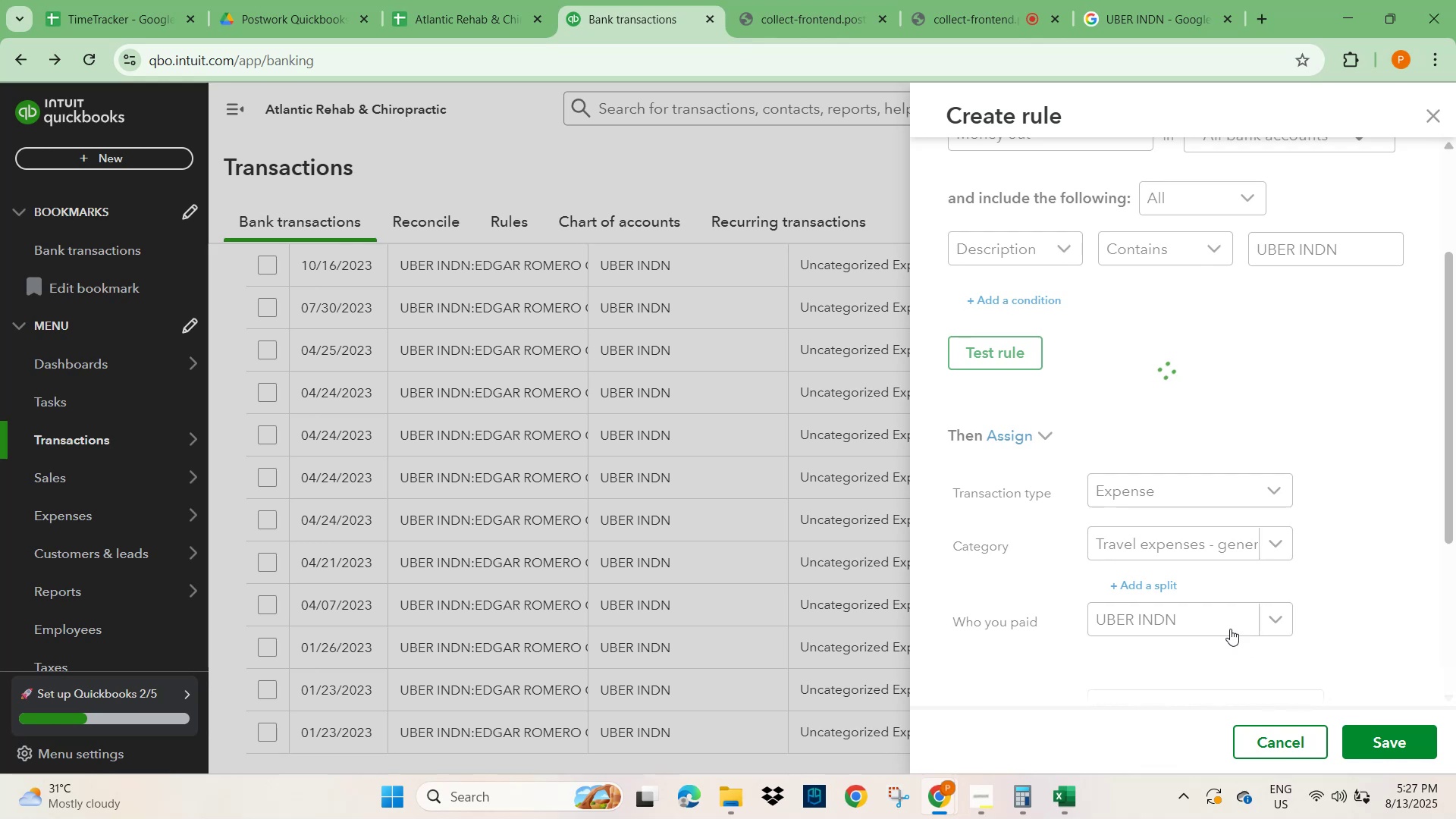 
left_click([453, 365])
 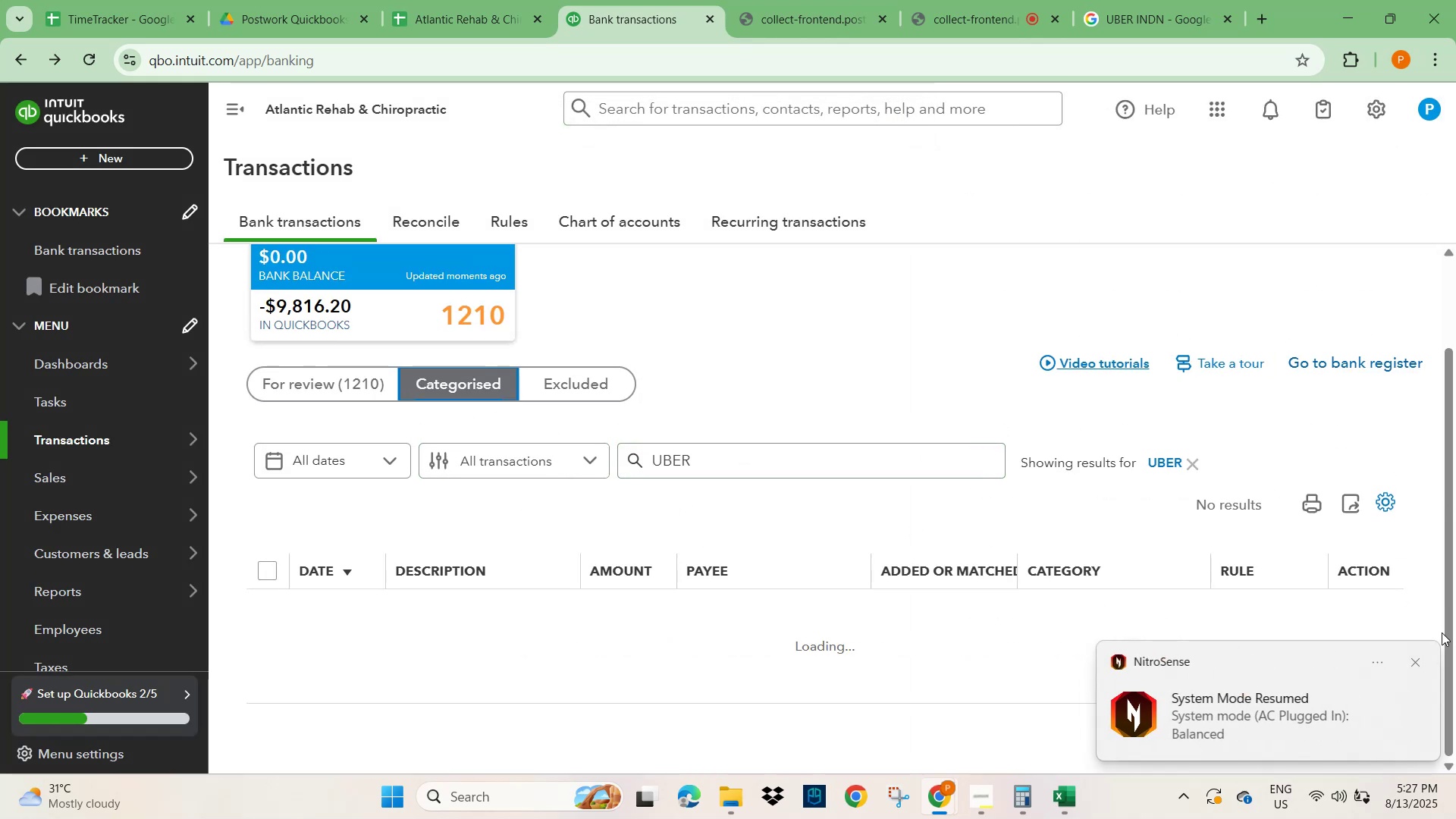 
left_click([1412, 661])
 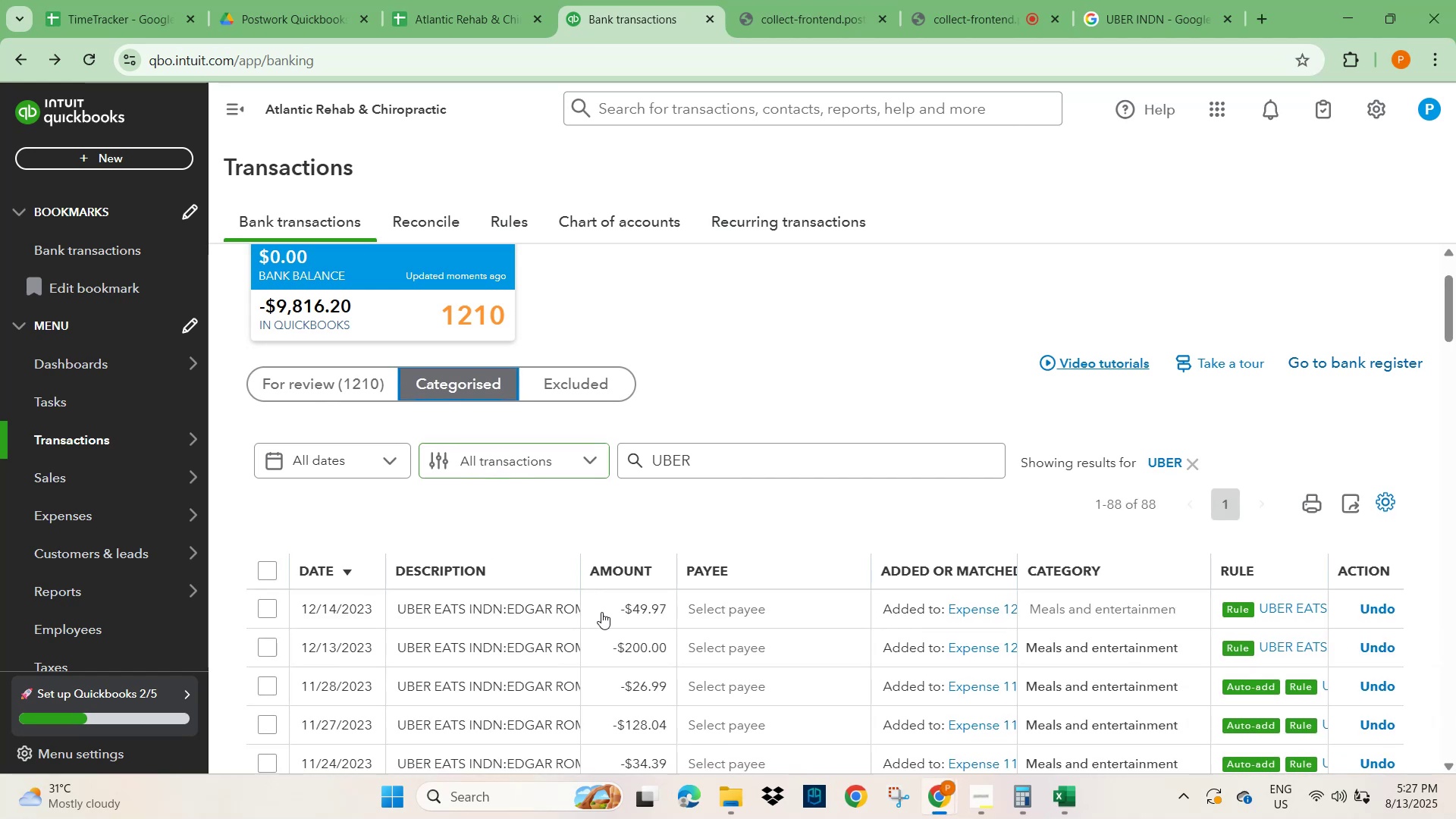 
scroll: coordinate [575, 616], scroll_direction: down, amount: 13.0
 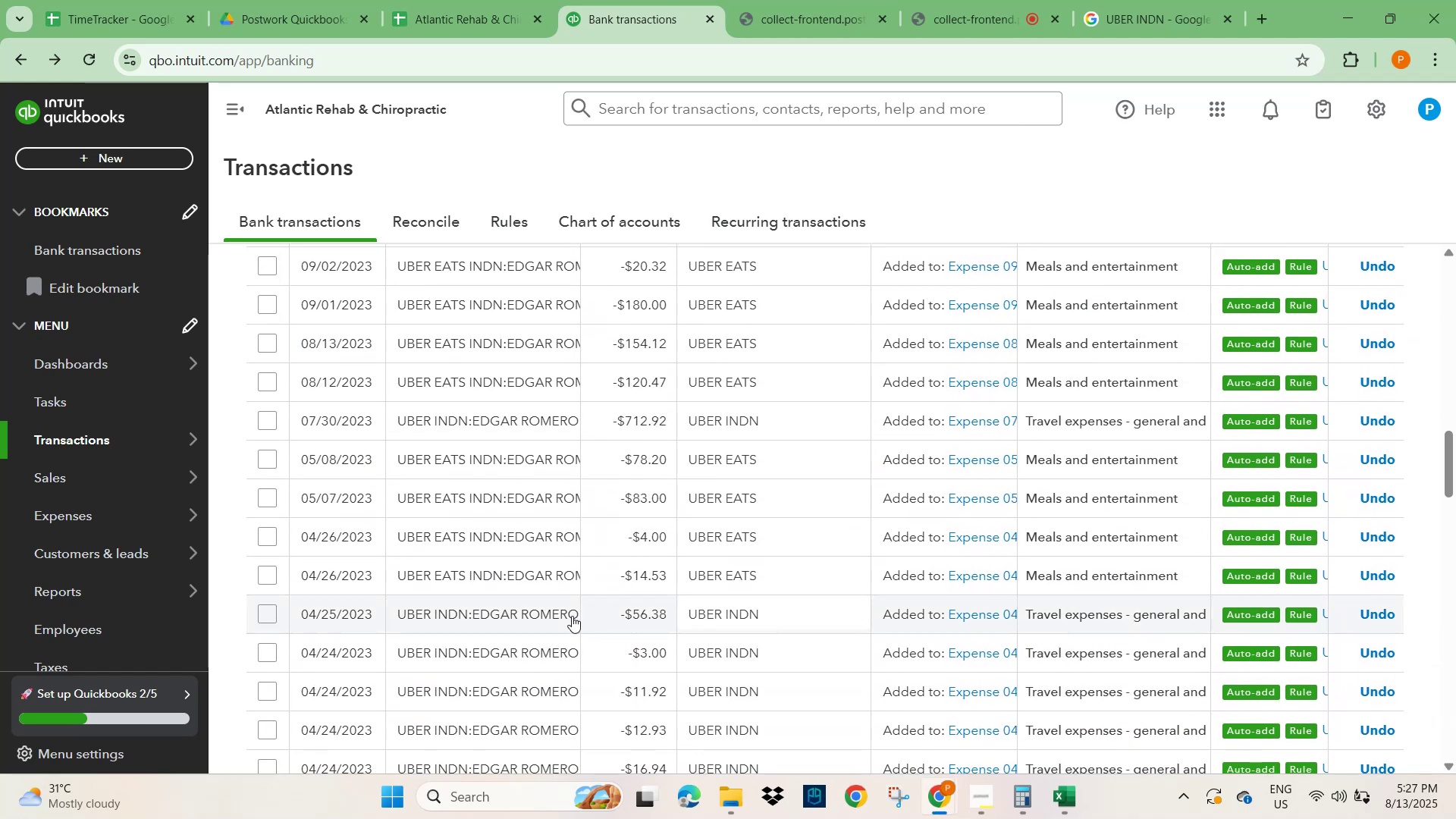 
scroll: coordinate [378, 386], scroll_direction: up, amount: 17.0
 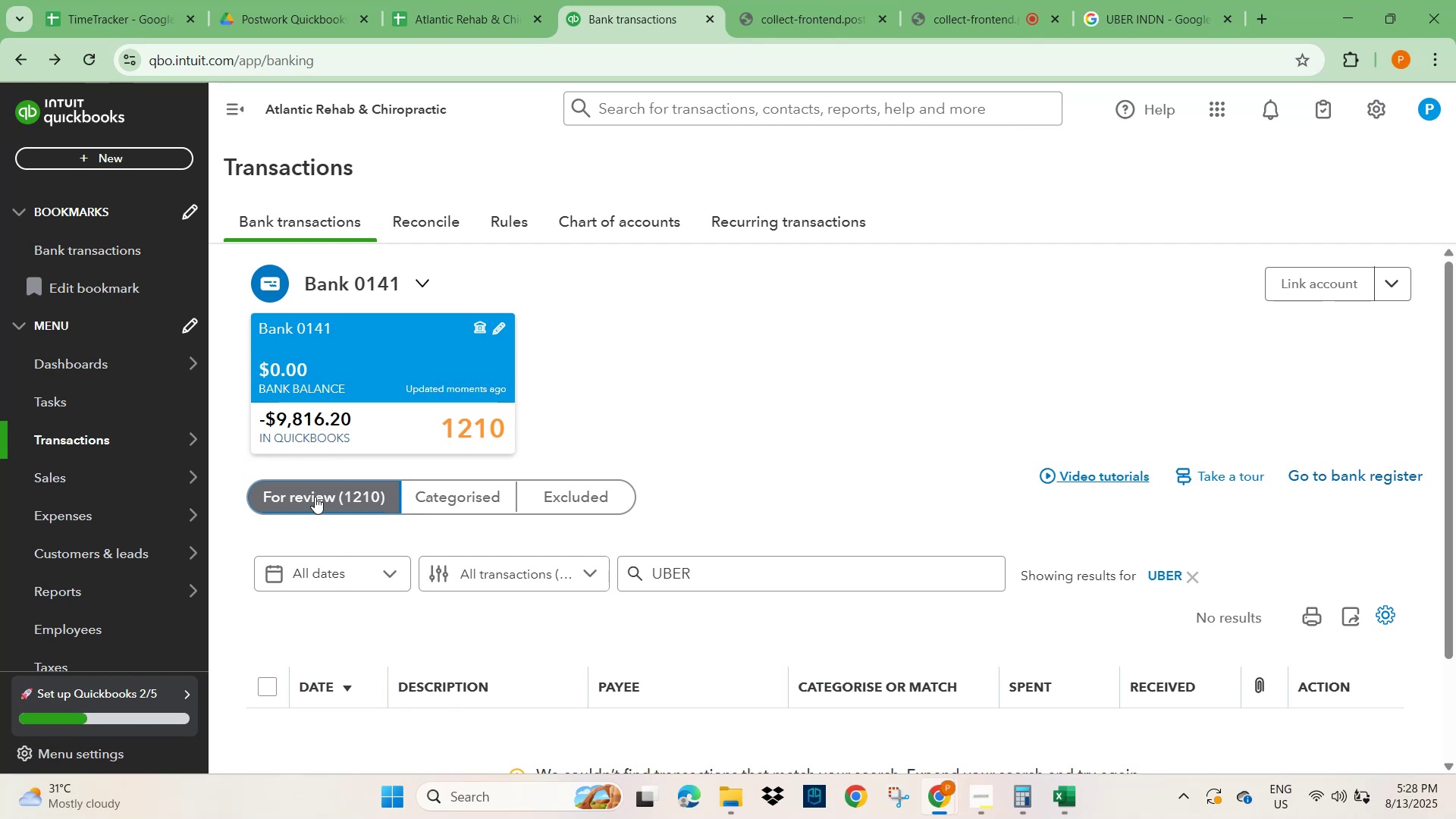 
wait(65.59)
 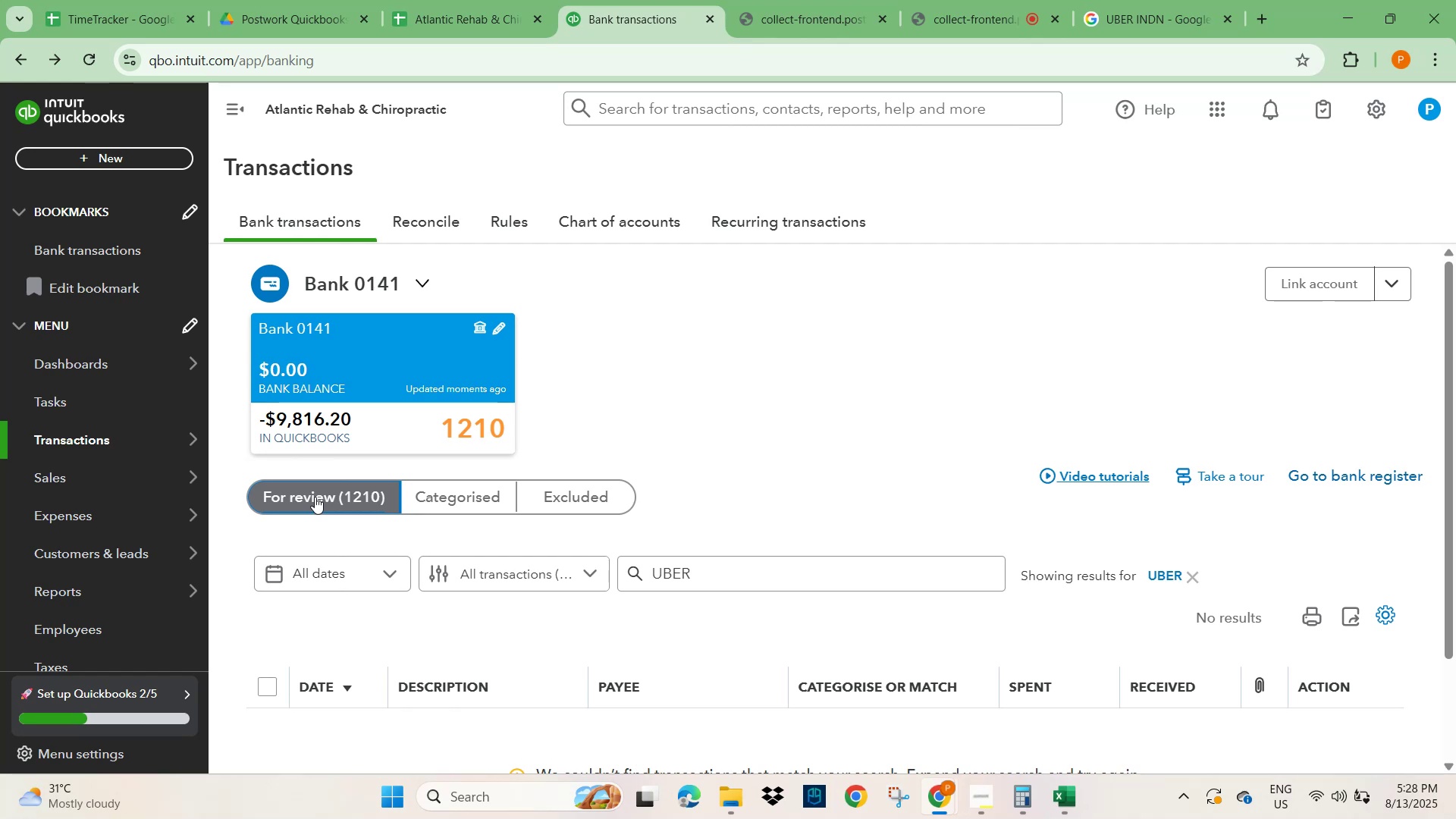 
scroll: coordinate [604, 466], scroll_direction: down, amount: 1.0
 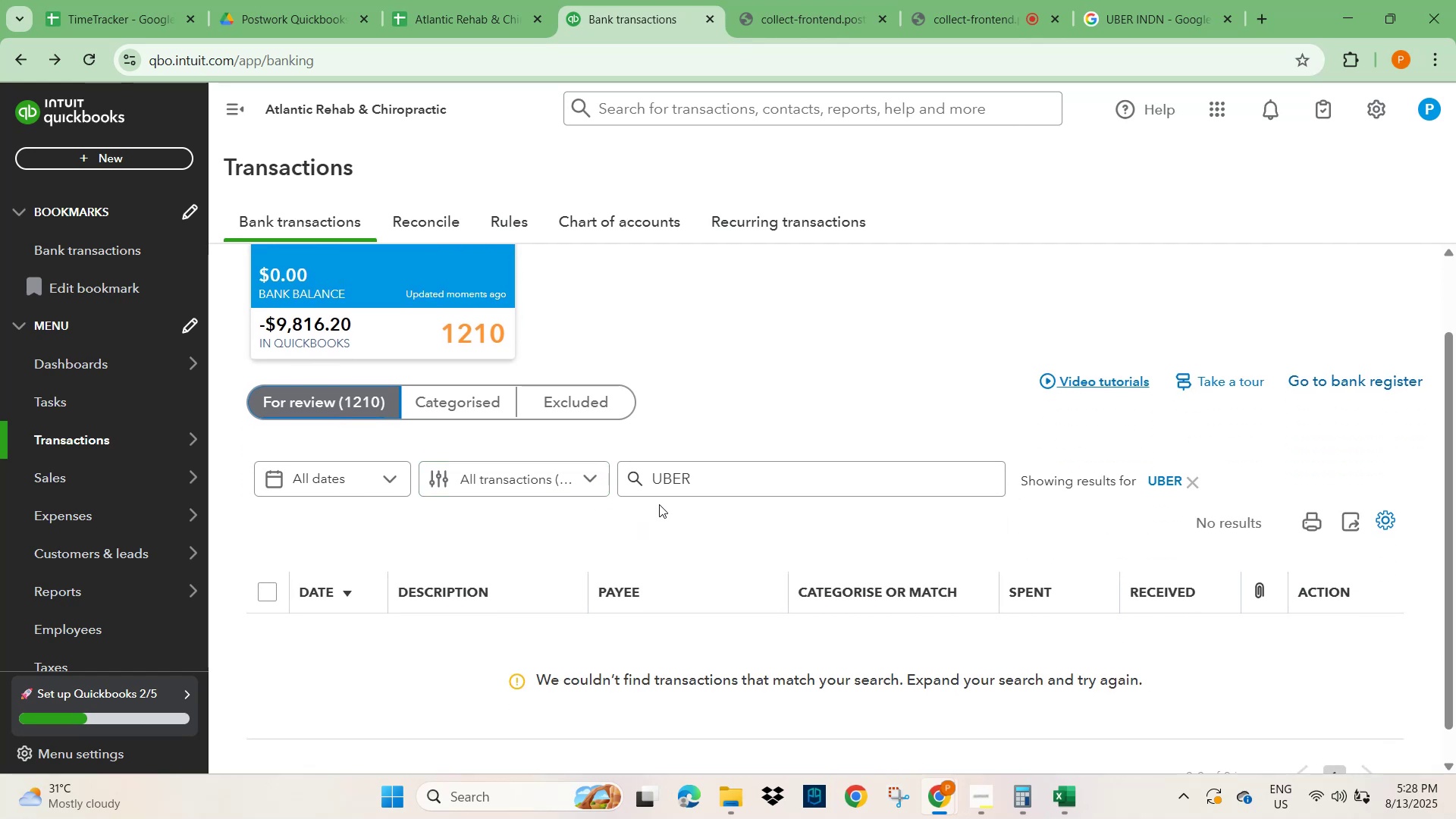 
wait(5.61)
 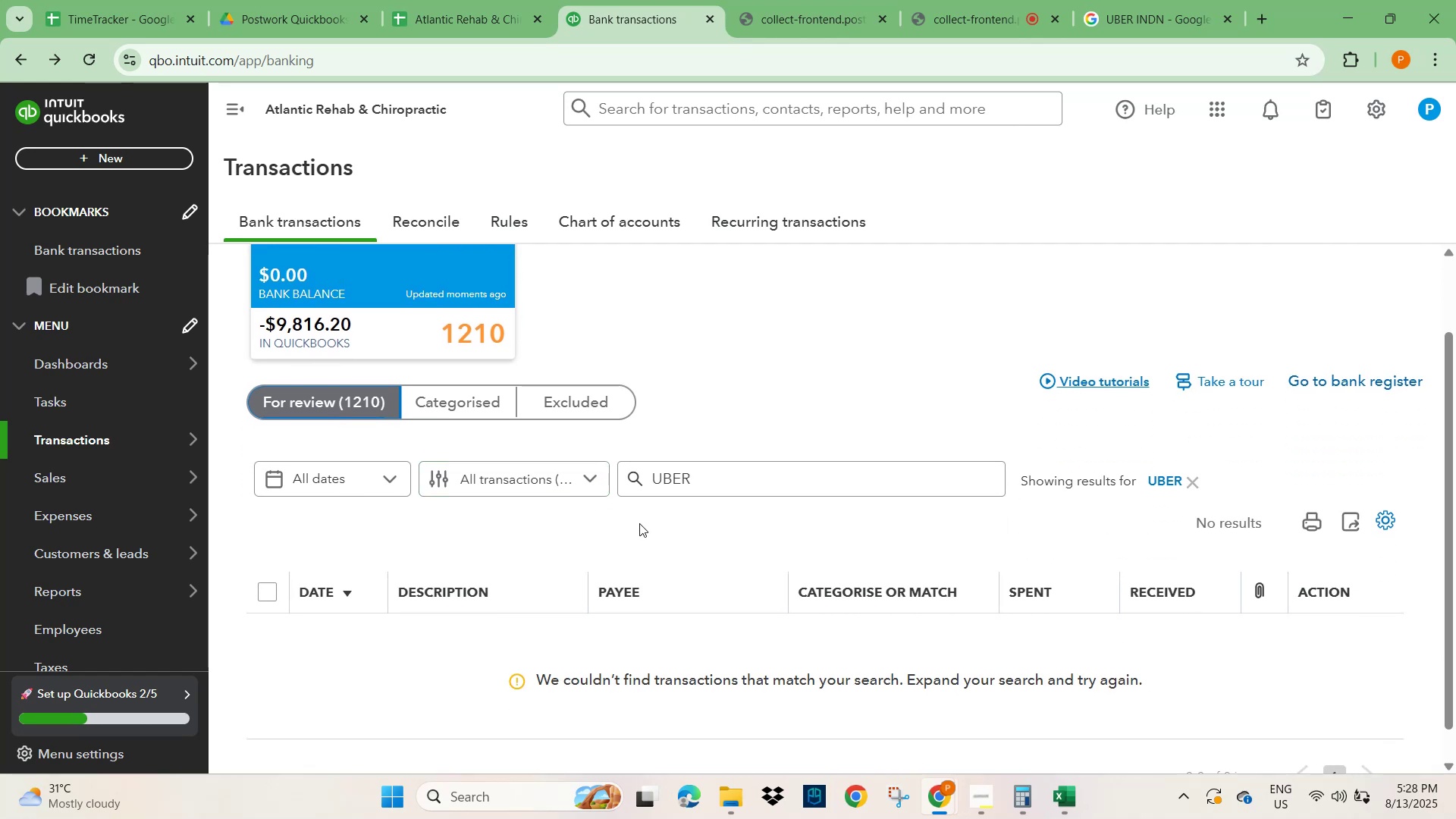 
left_click([324, 391])
 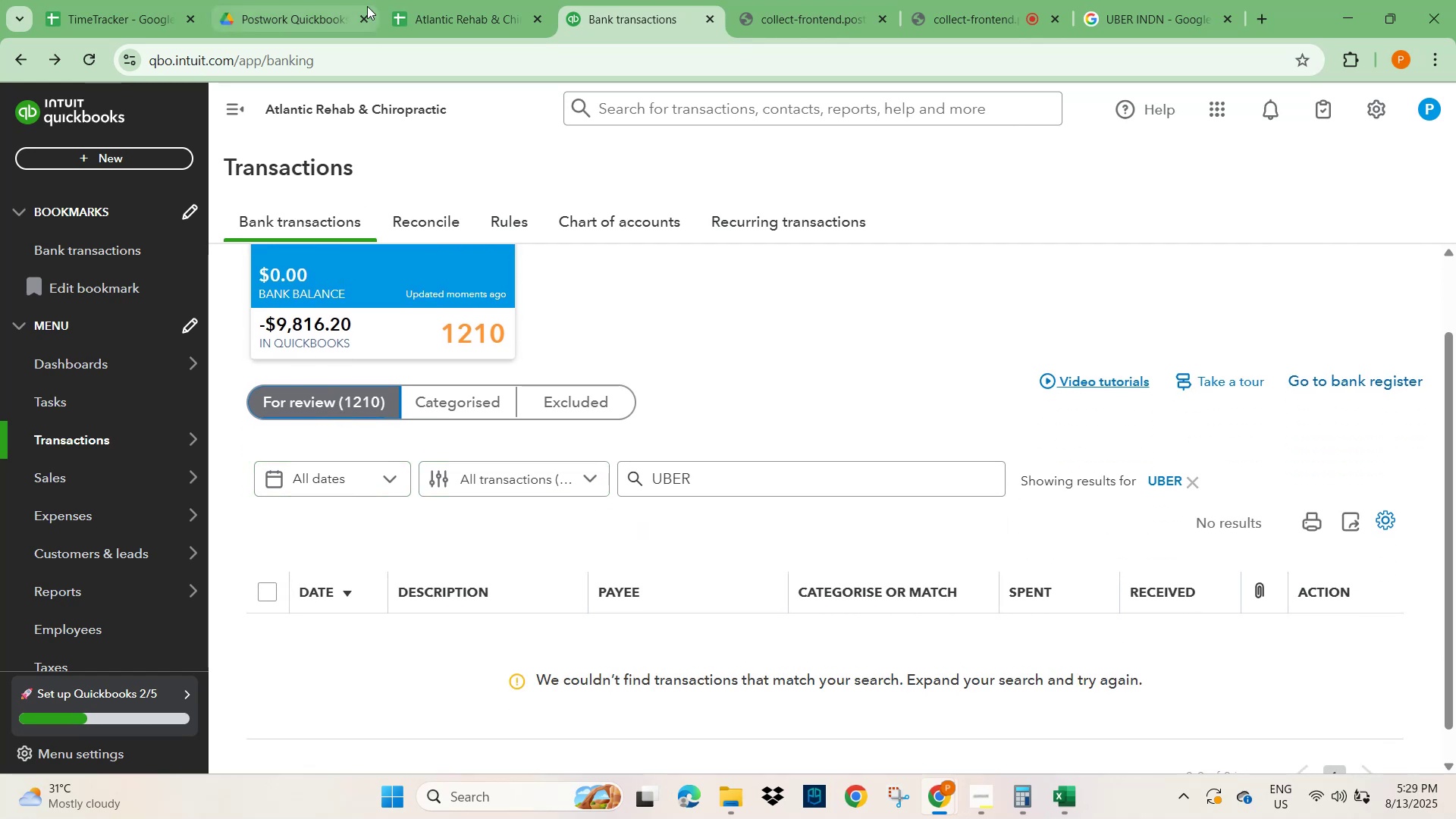 
left_click([440, 17])
 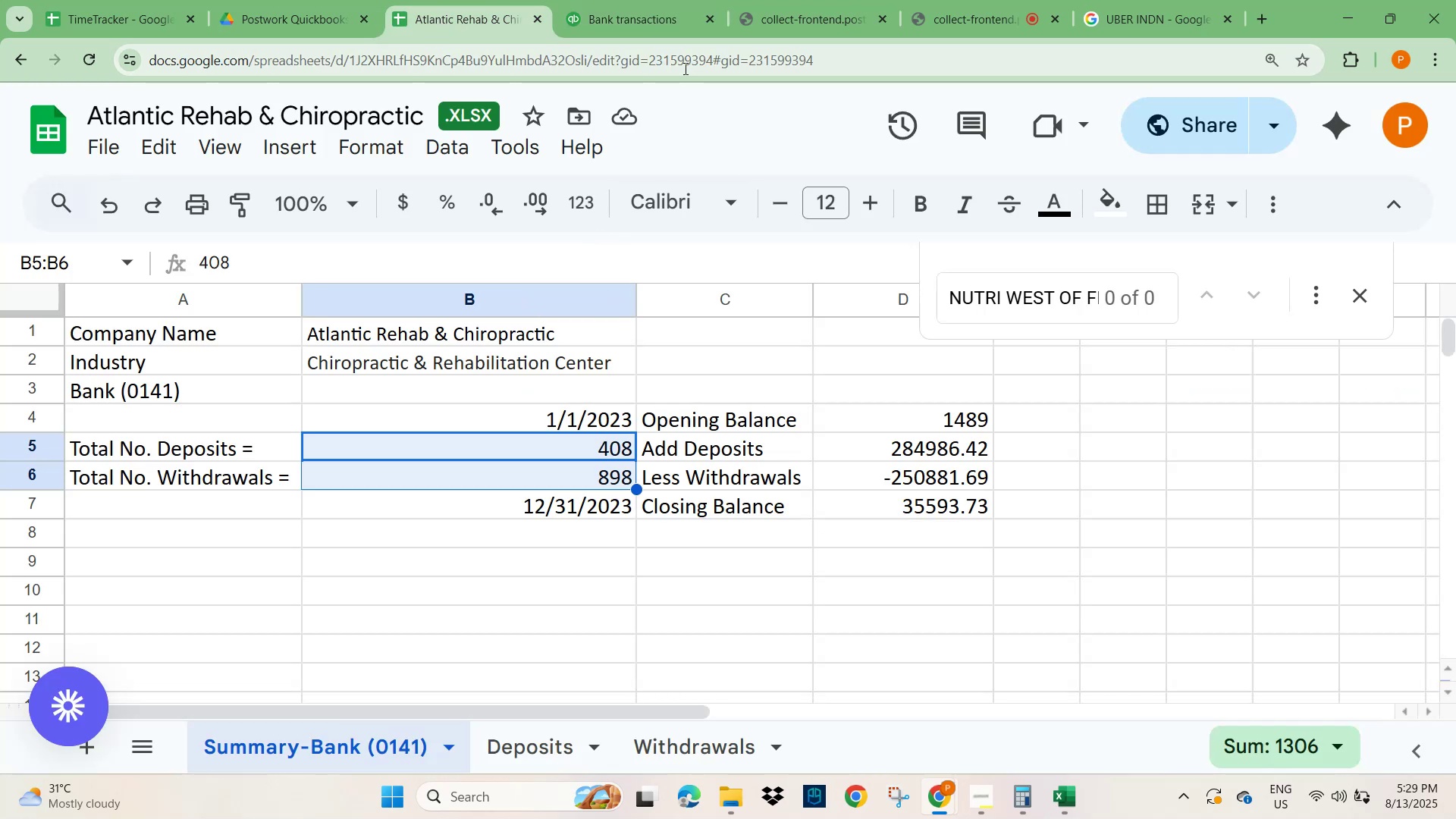 
wait(6.38)
 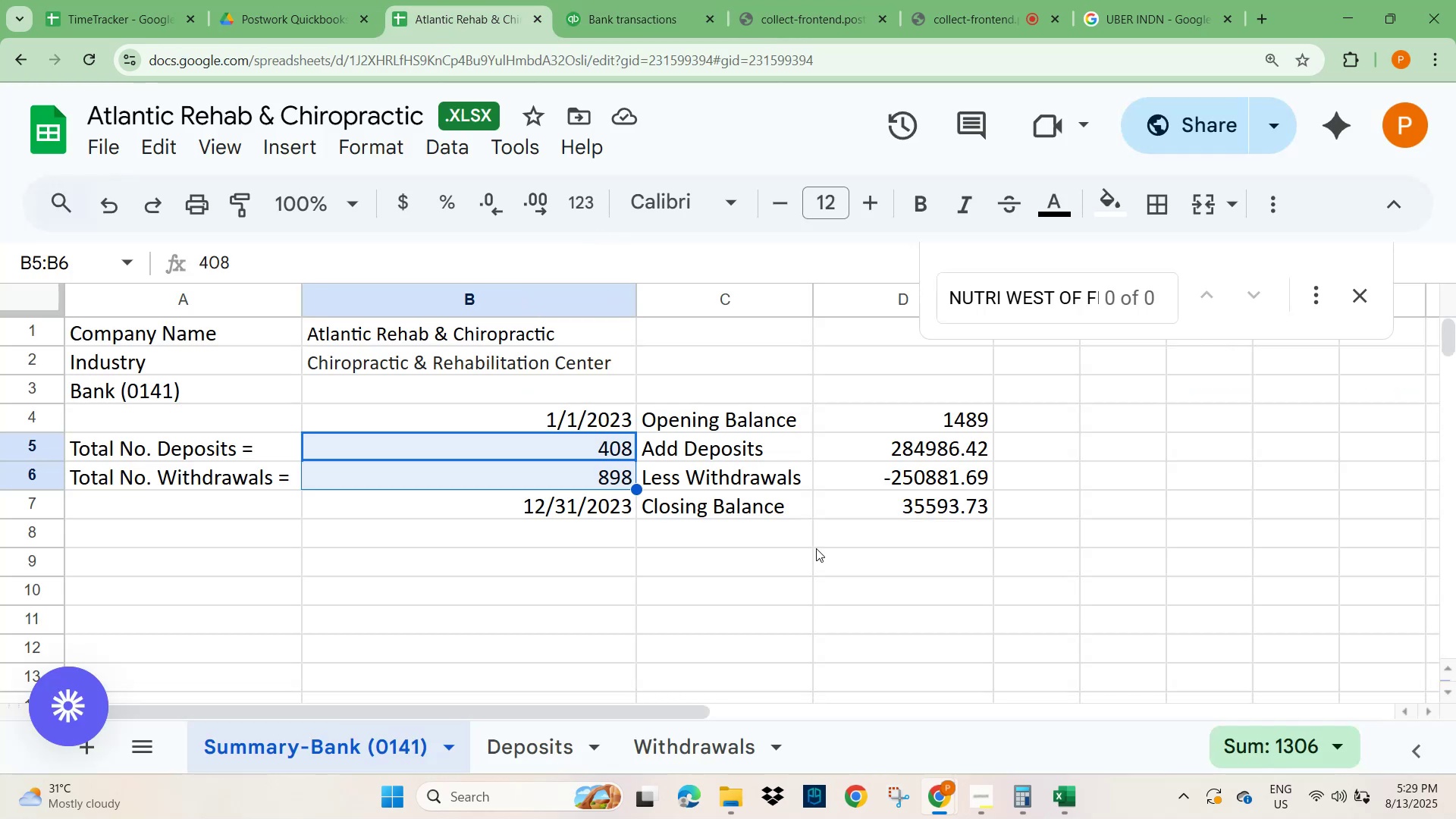 
scroll: coordinate [742, 516], scroll_direction: down, amount: 1.0
 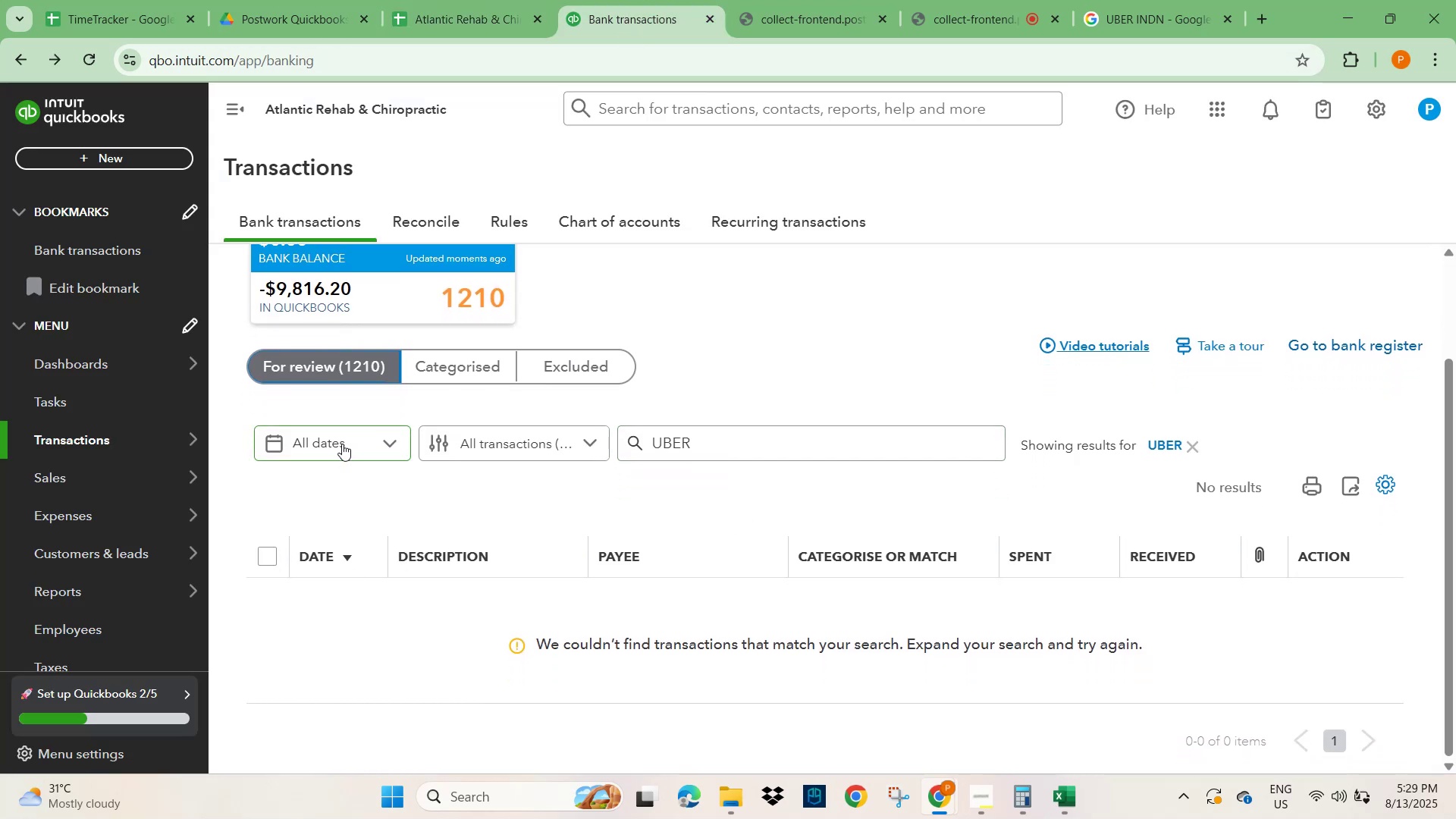 
left_click([339, 363])
 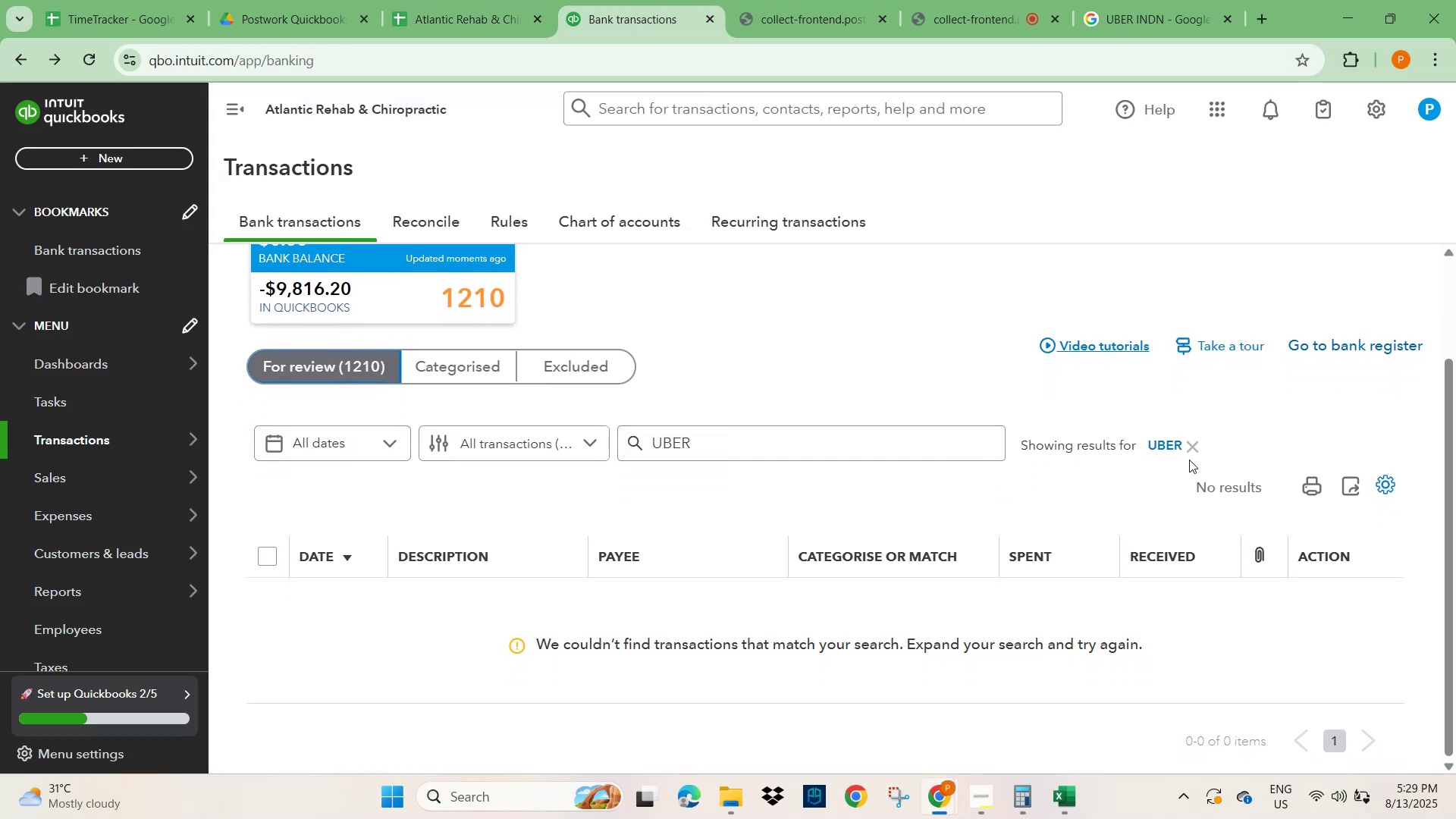 
left_click([1202, 447])
 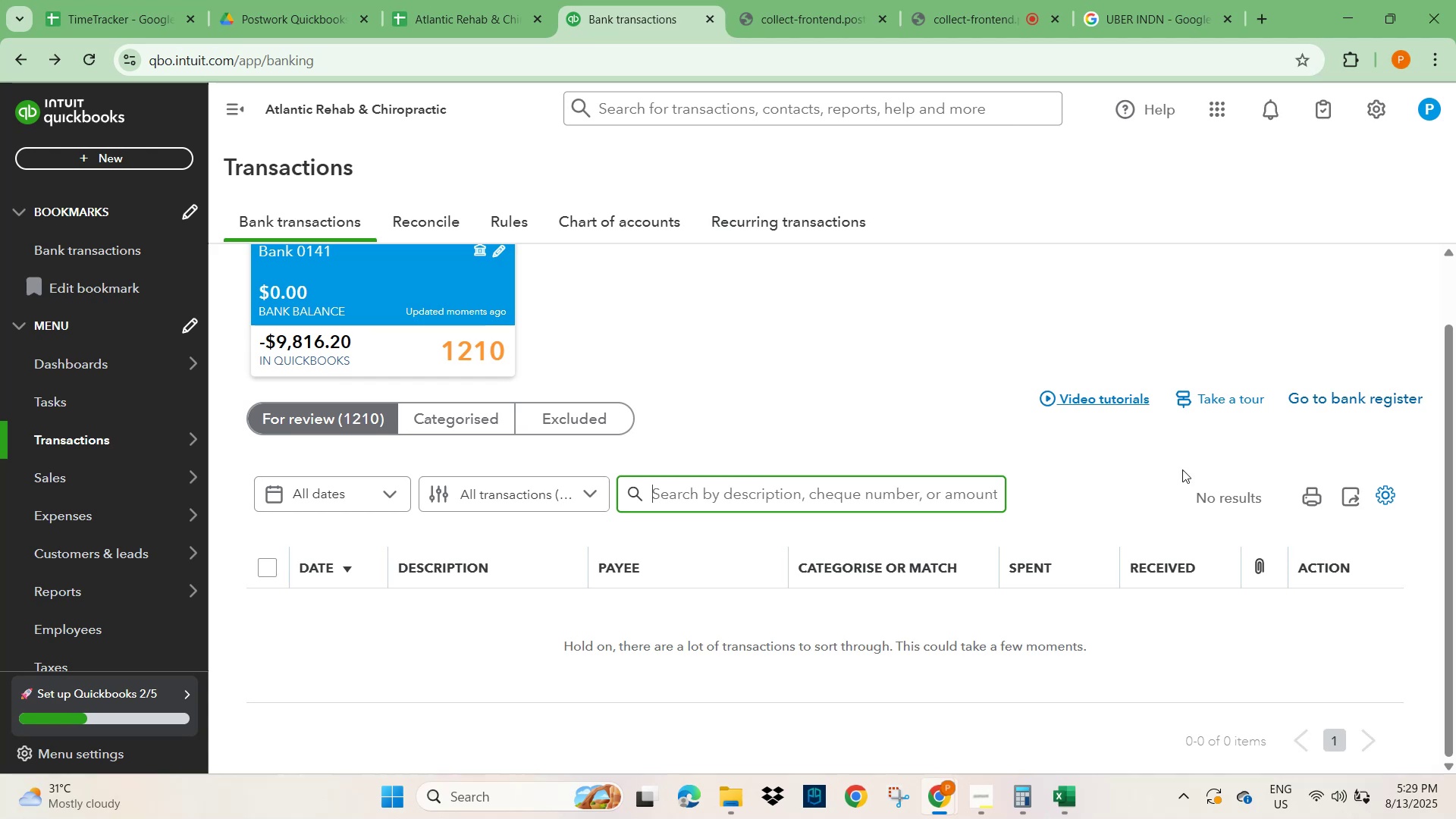 
scroll: coordinate [661, 639], scroll_direction: down, amount: 6.0
 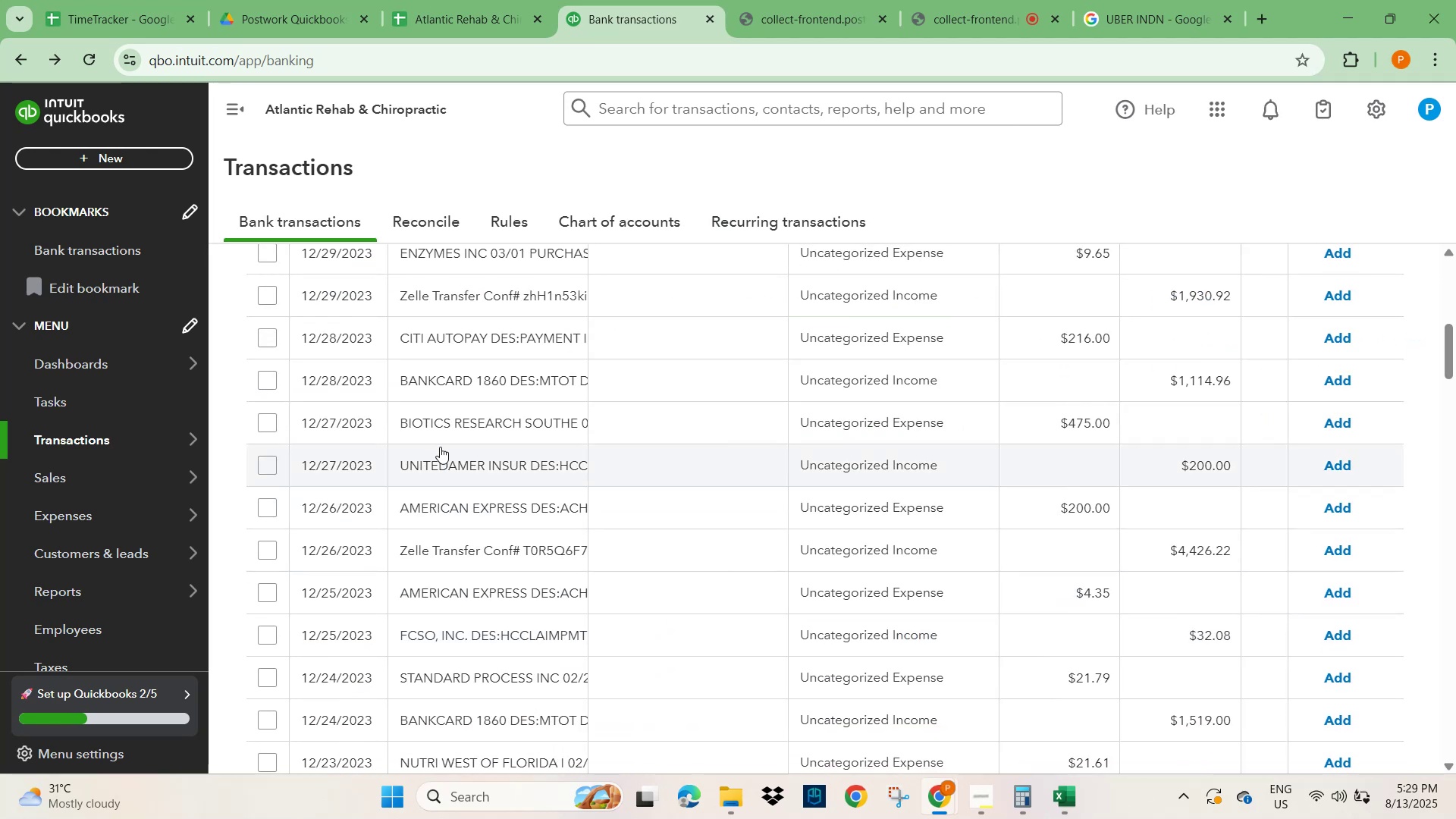 
left_click([437, 426])
 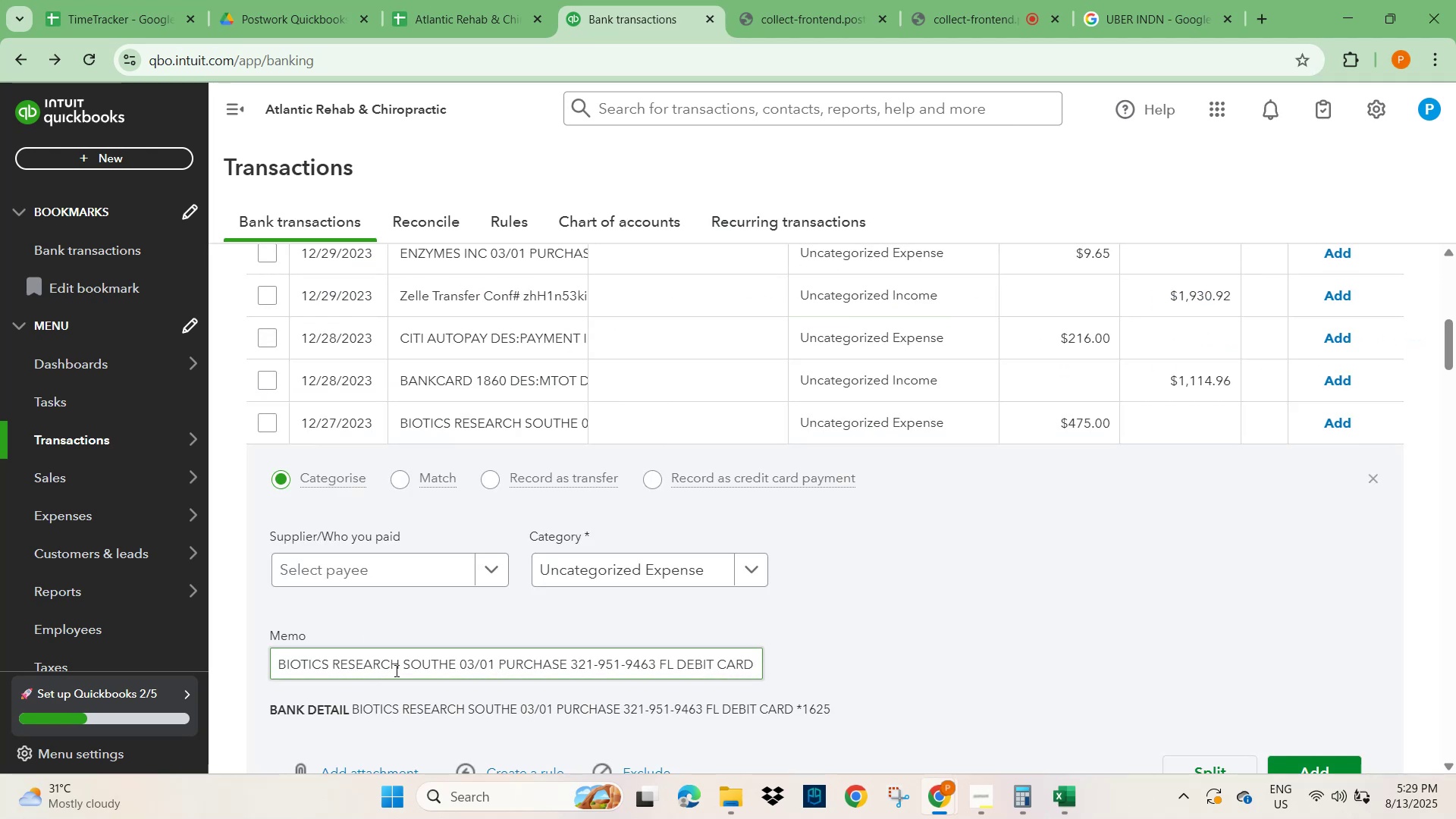 
left_click_drag(start_coordinate=[396, 665], to_coordinate=[264, 665])
 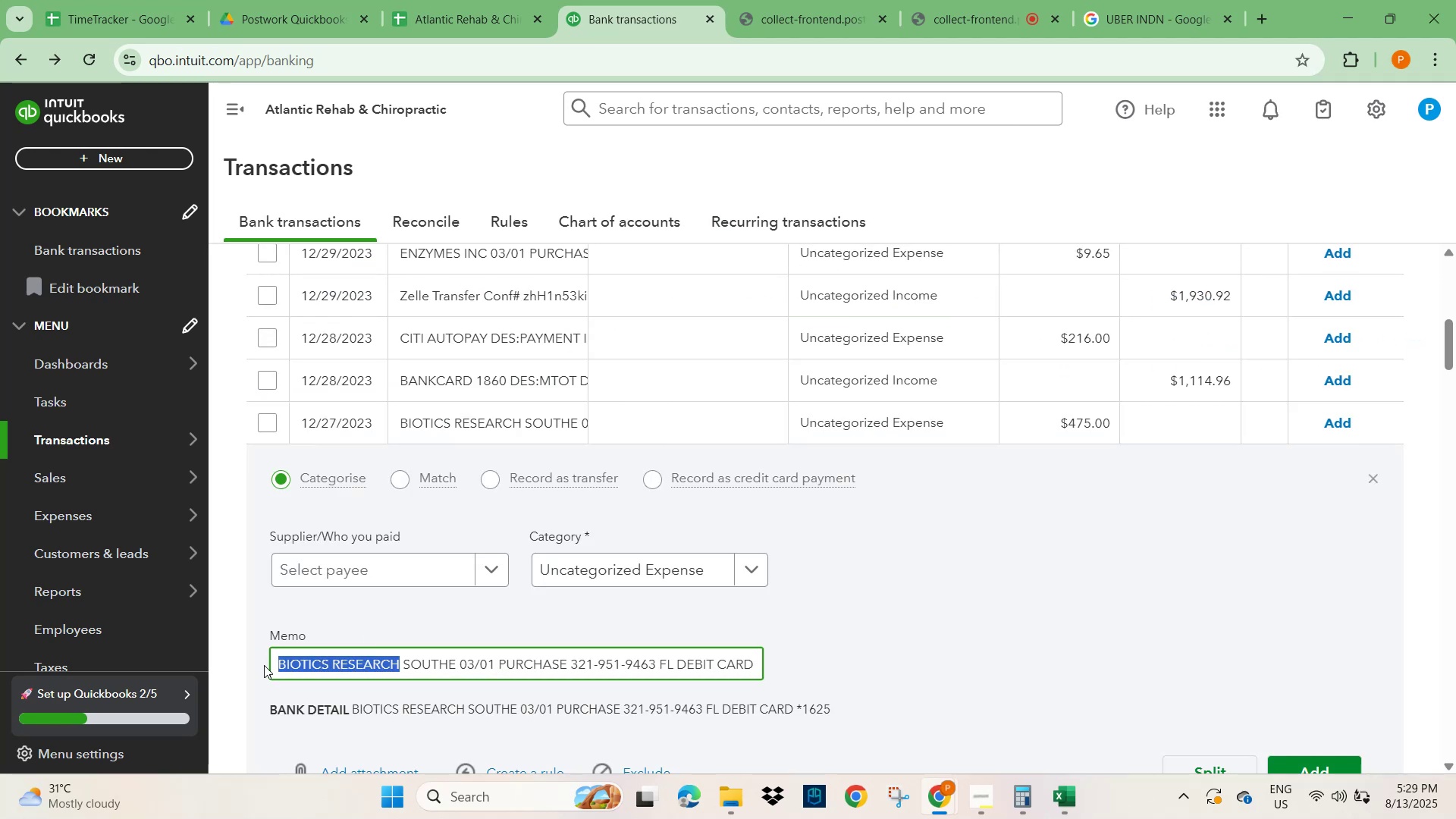 
key(Control+C)
 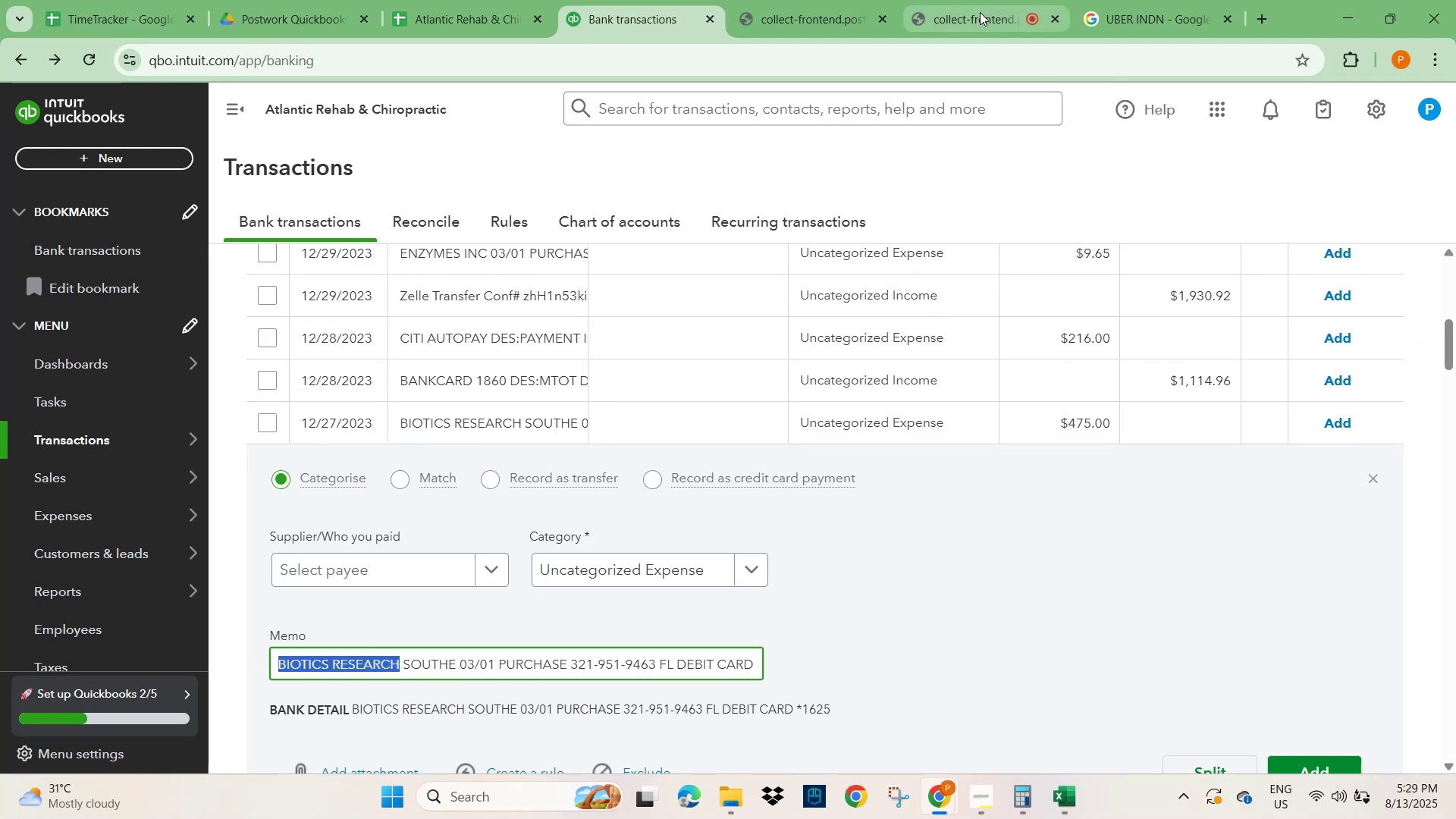 
left_click([1171, 10])
 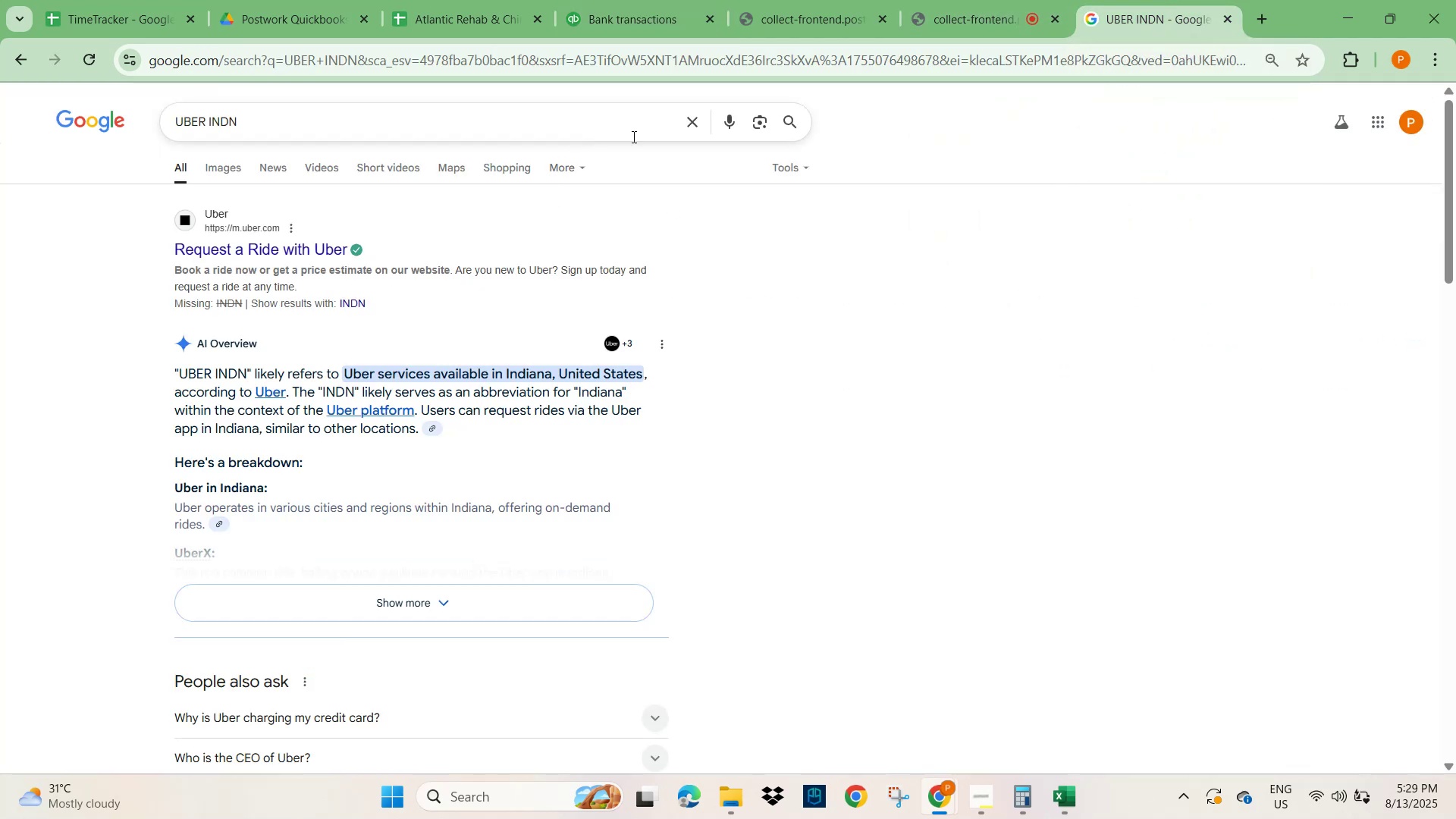 
left_click([693, 115])
 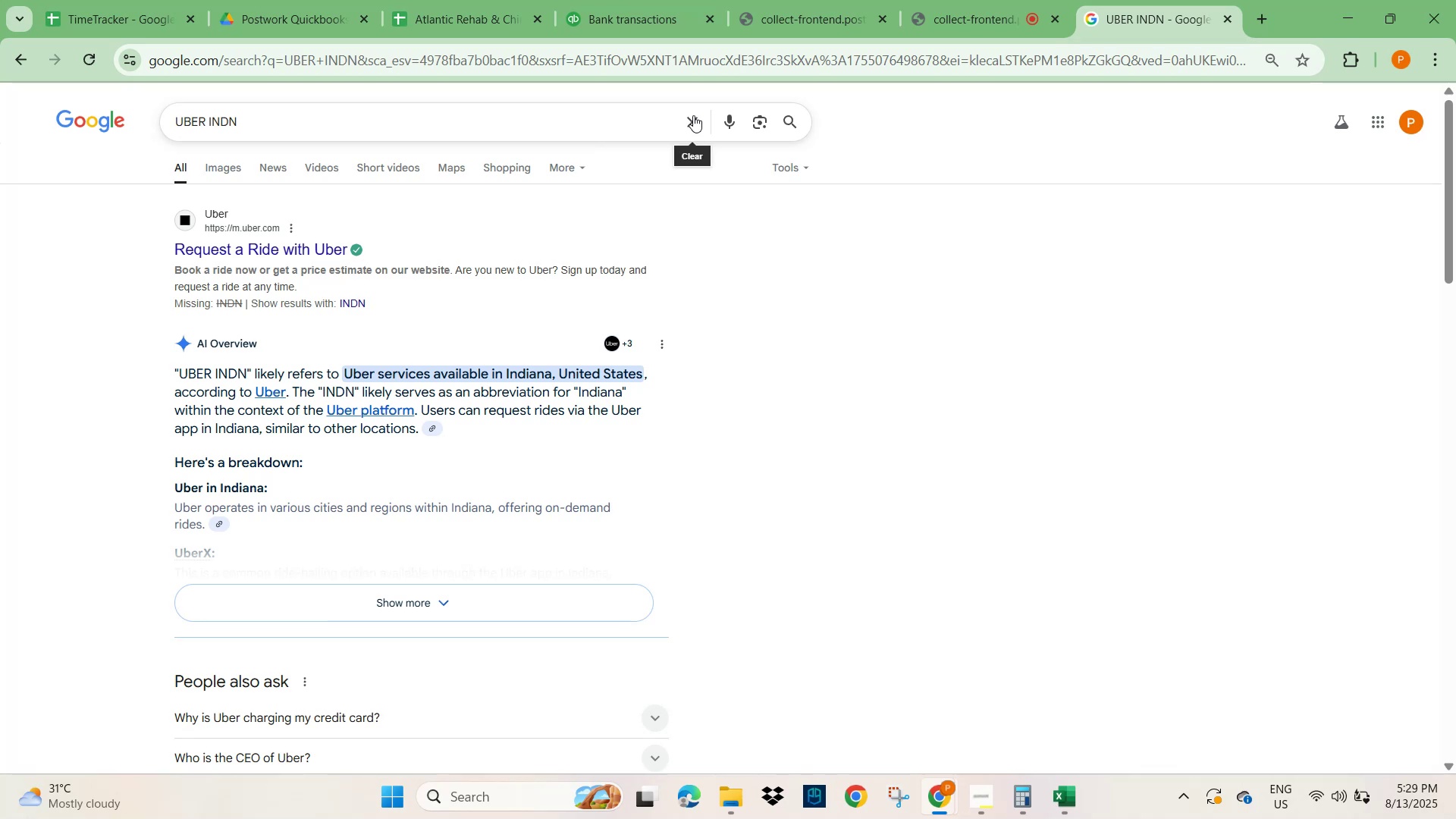 
key(Control+V)
 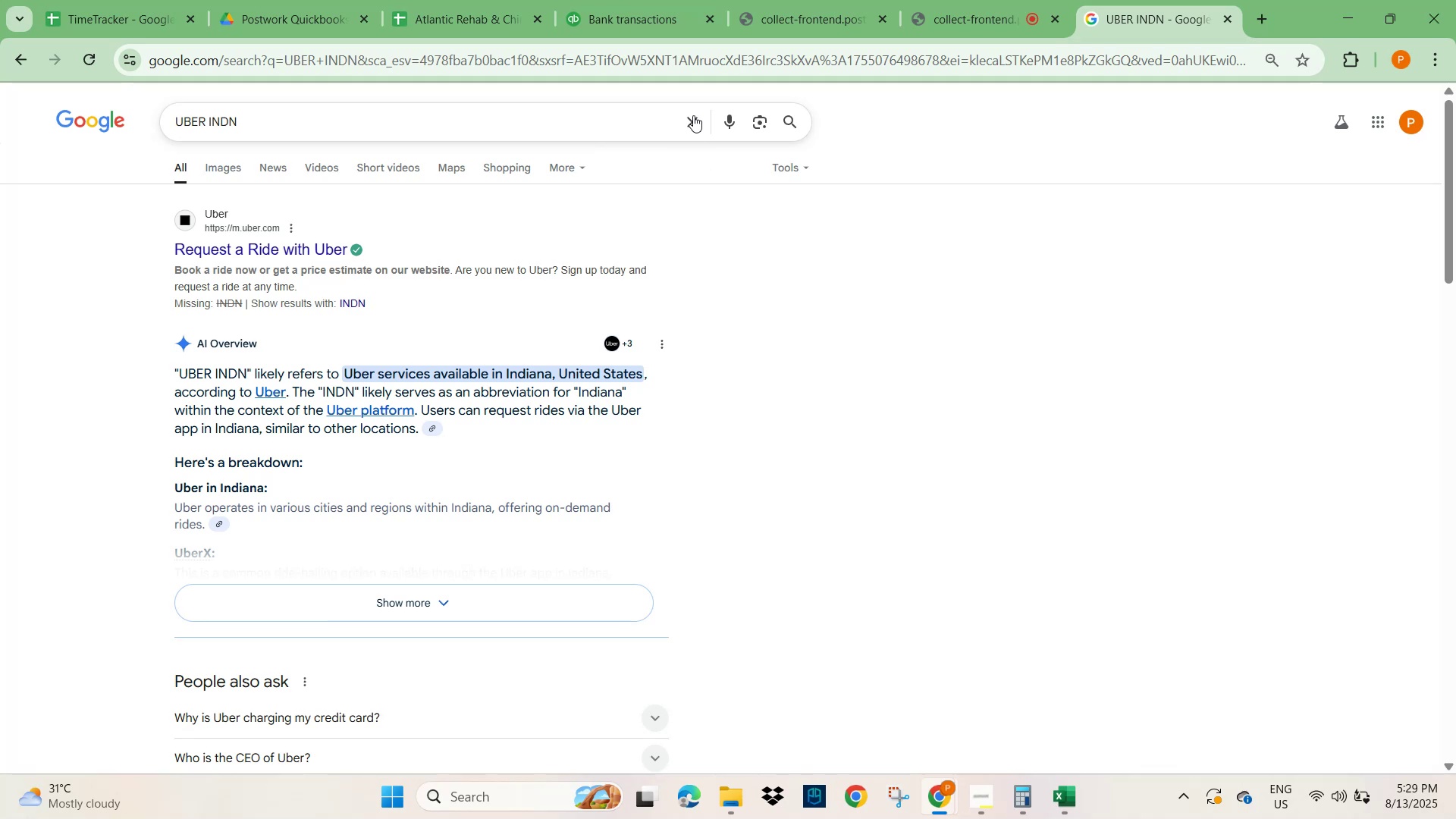 
key(NumpadEnter)
 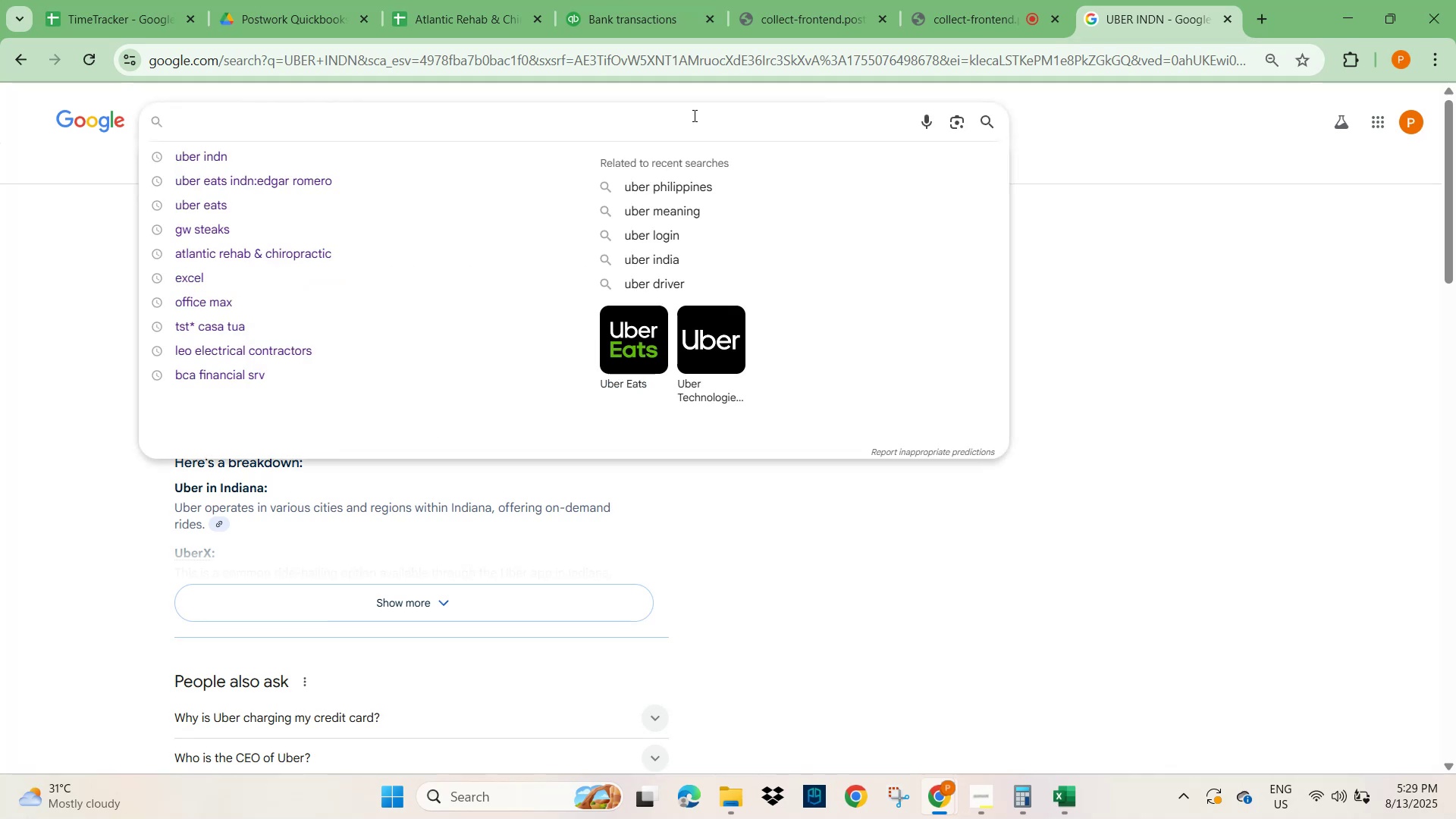 
key(Control+V)
 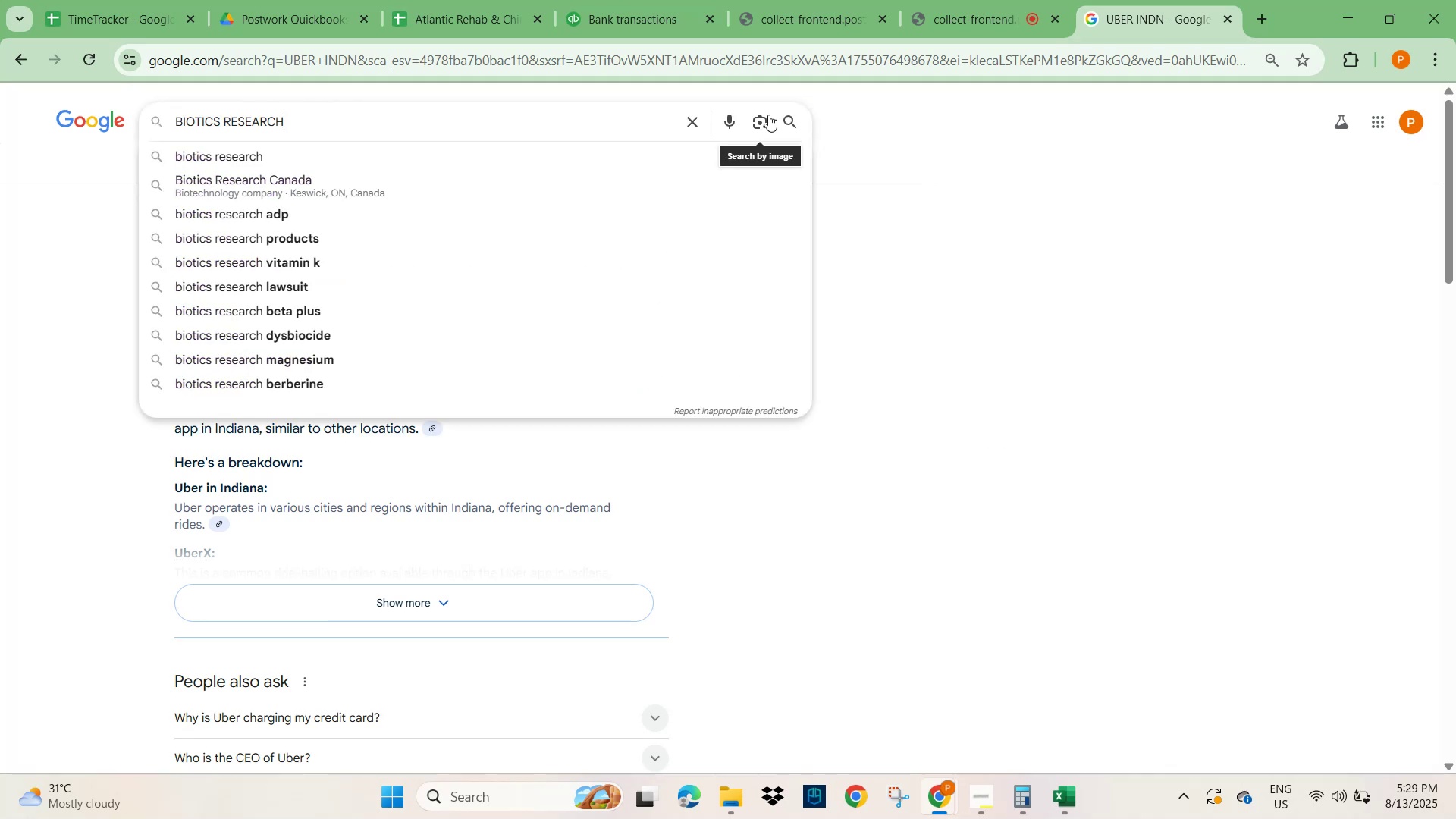 
key(NumpadEnter)
 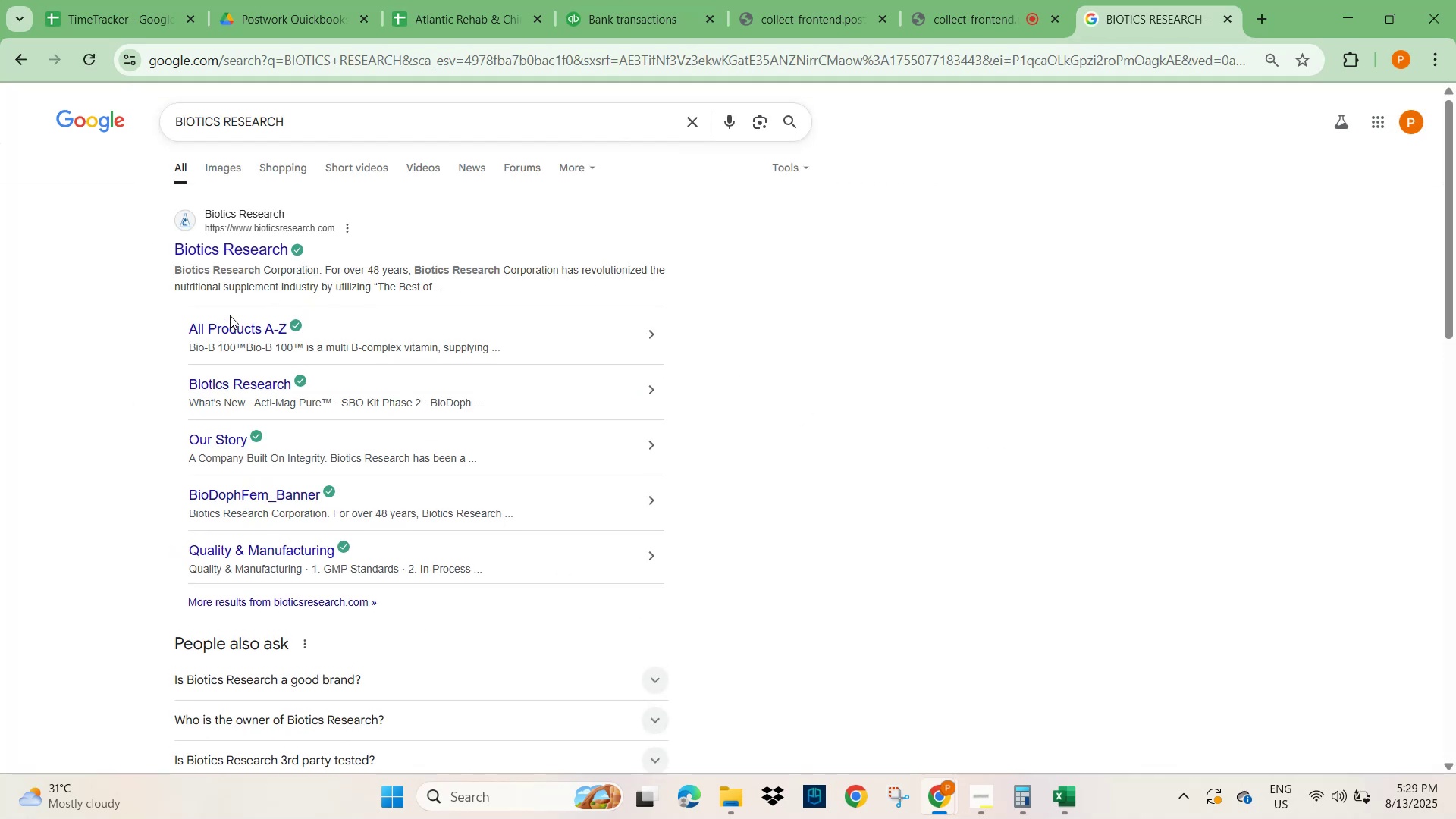 
wait(7.7)
 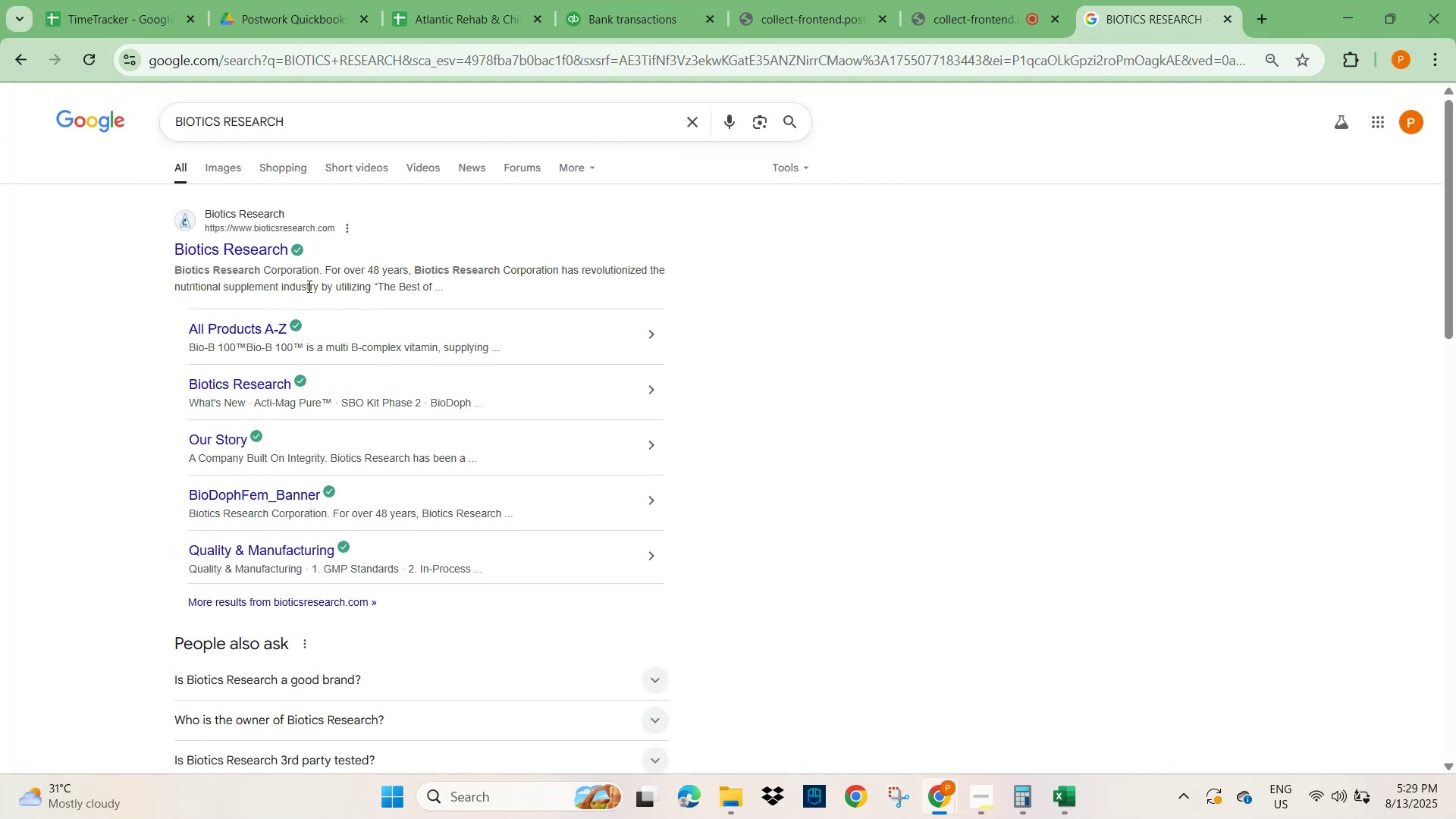 
left_click([632, 17])
 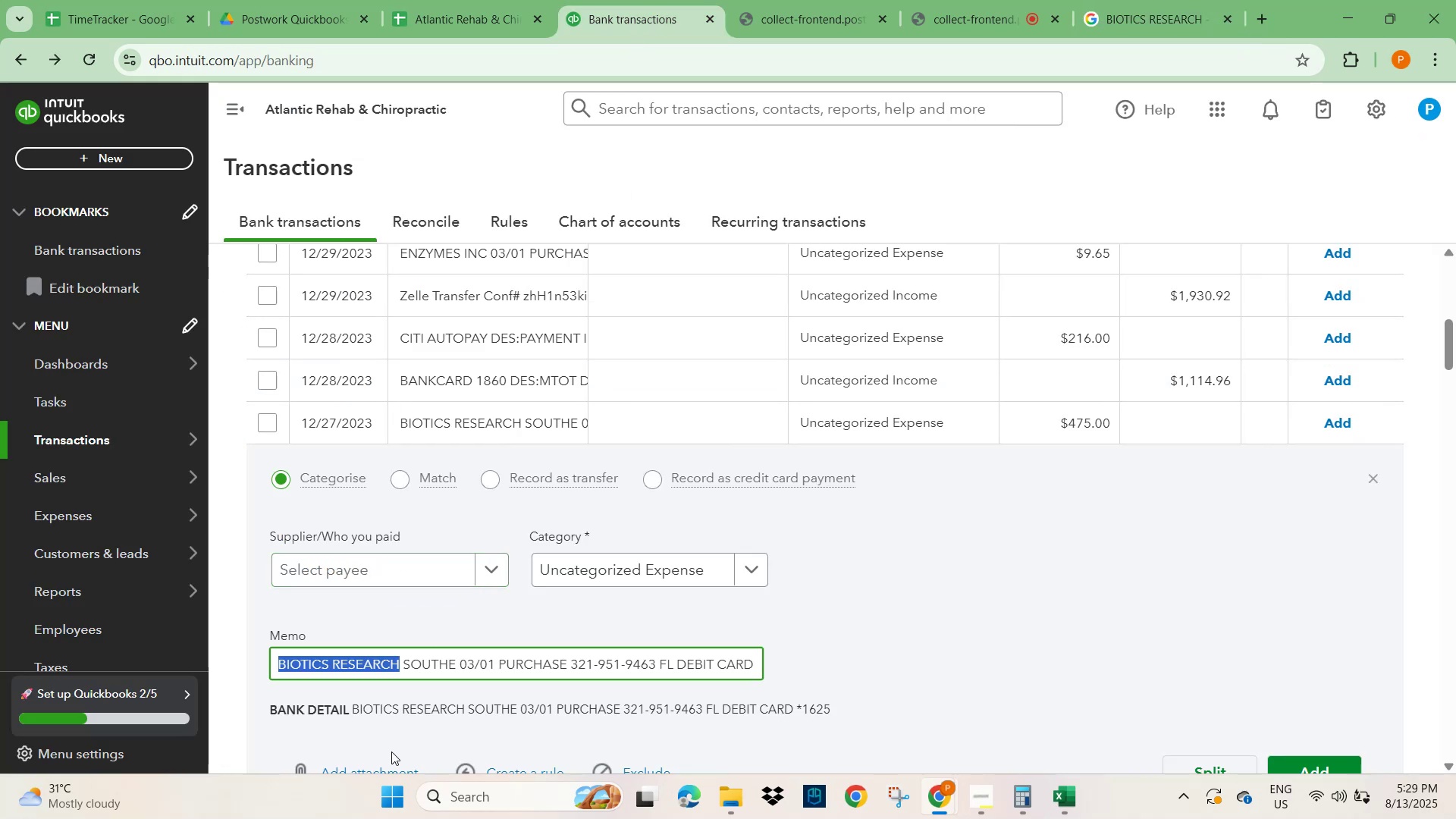 
scroll: coordinate [758, 510], scroll_direction: up, amount: 5.0
 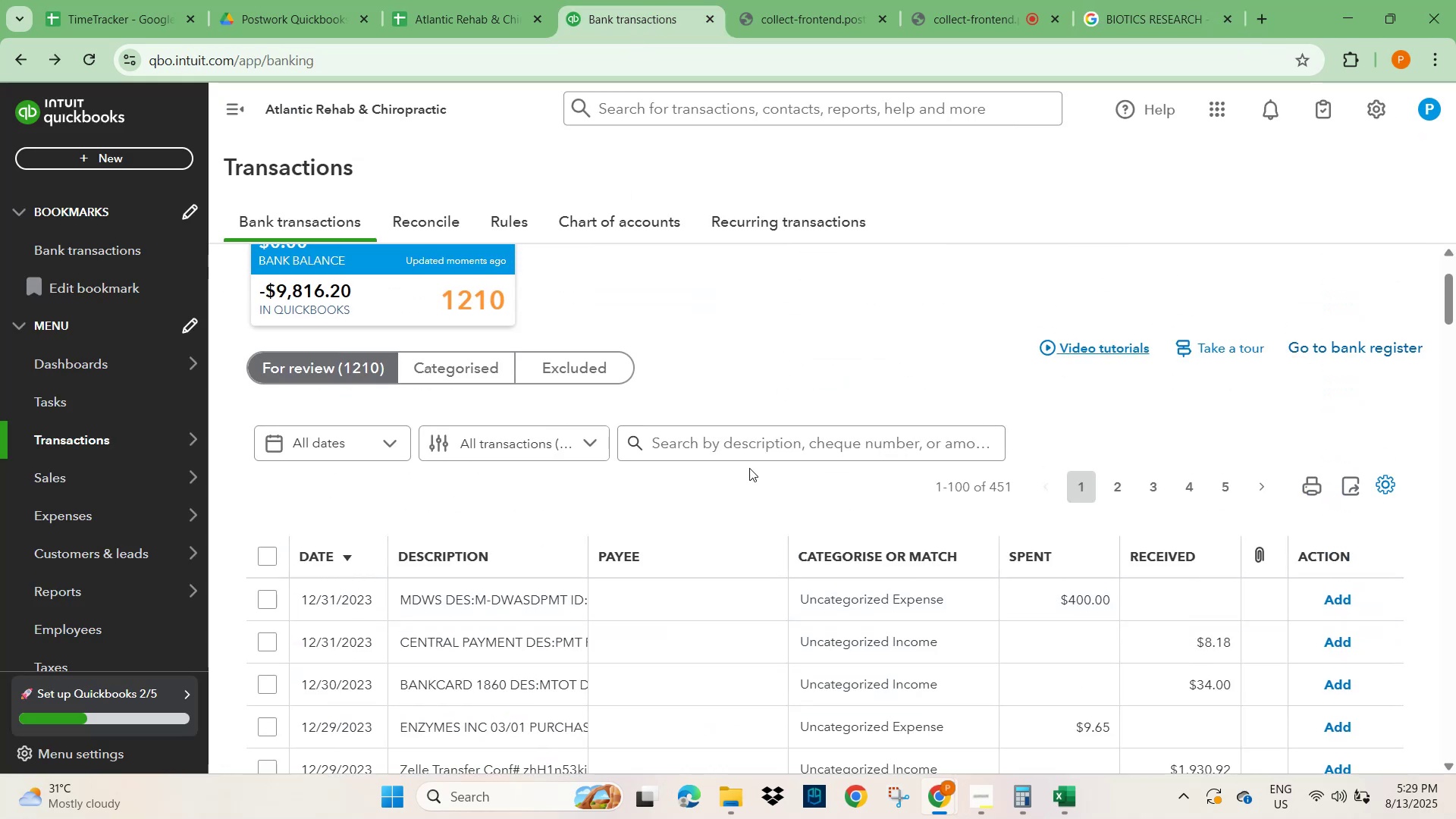 
key(Control+V)
 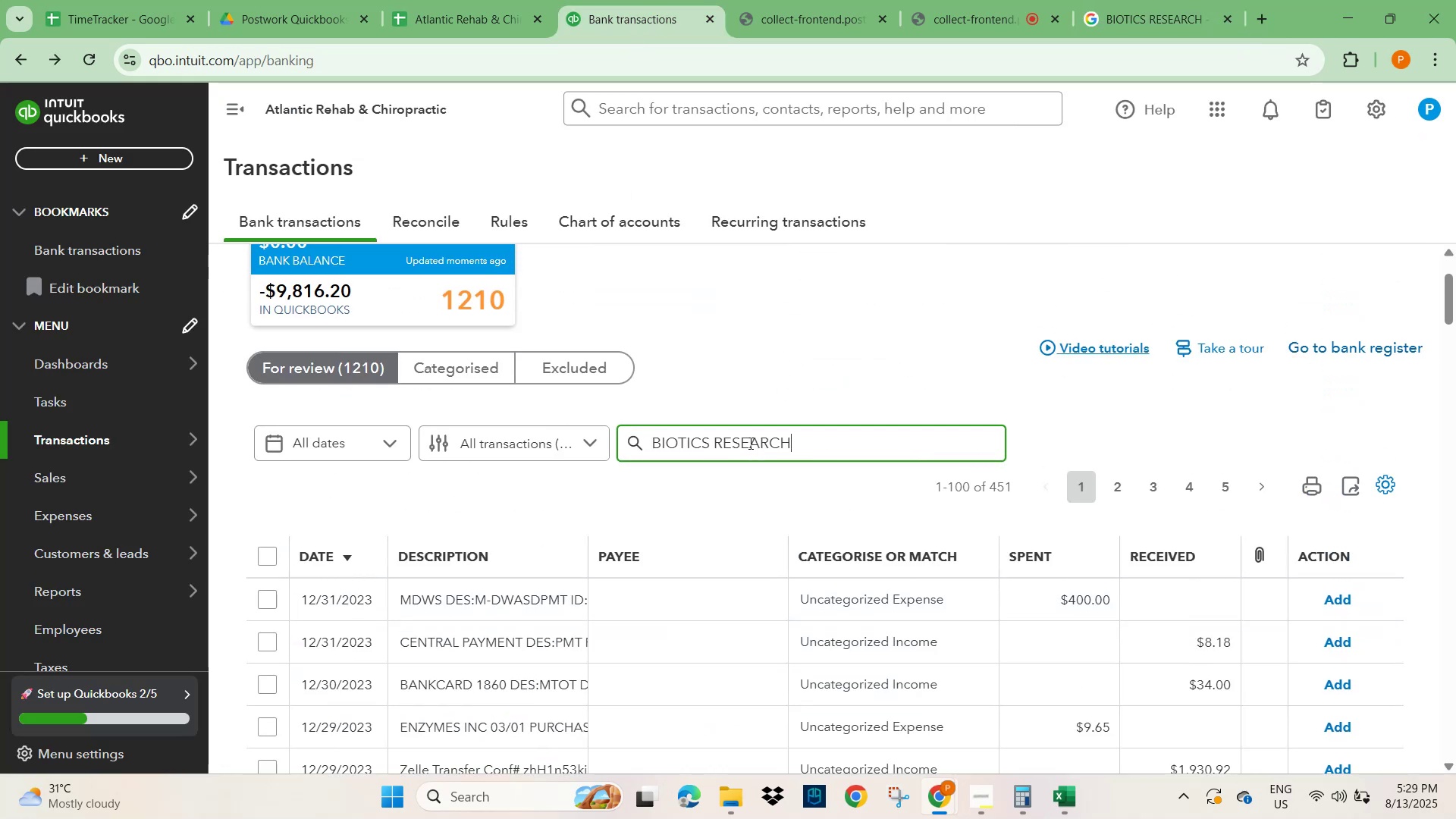 
key(NumpadEnter)
 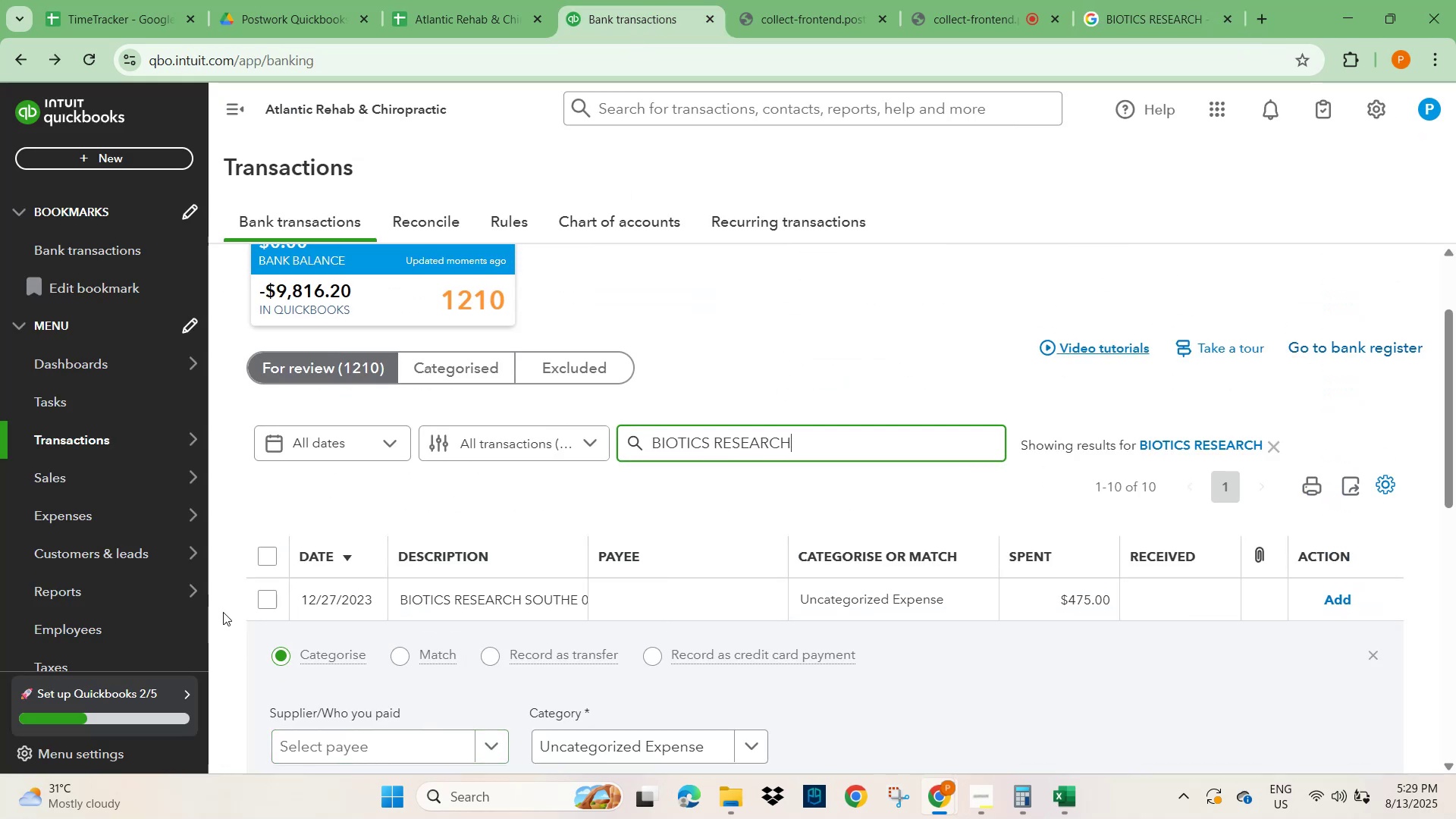 
scroll: coordinate [394, 543], scroll_direction: down, amount: 5.0
 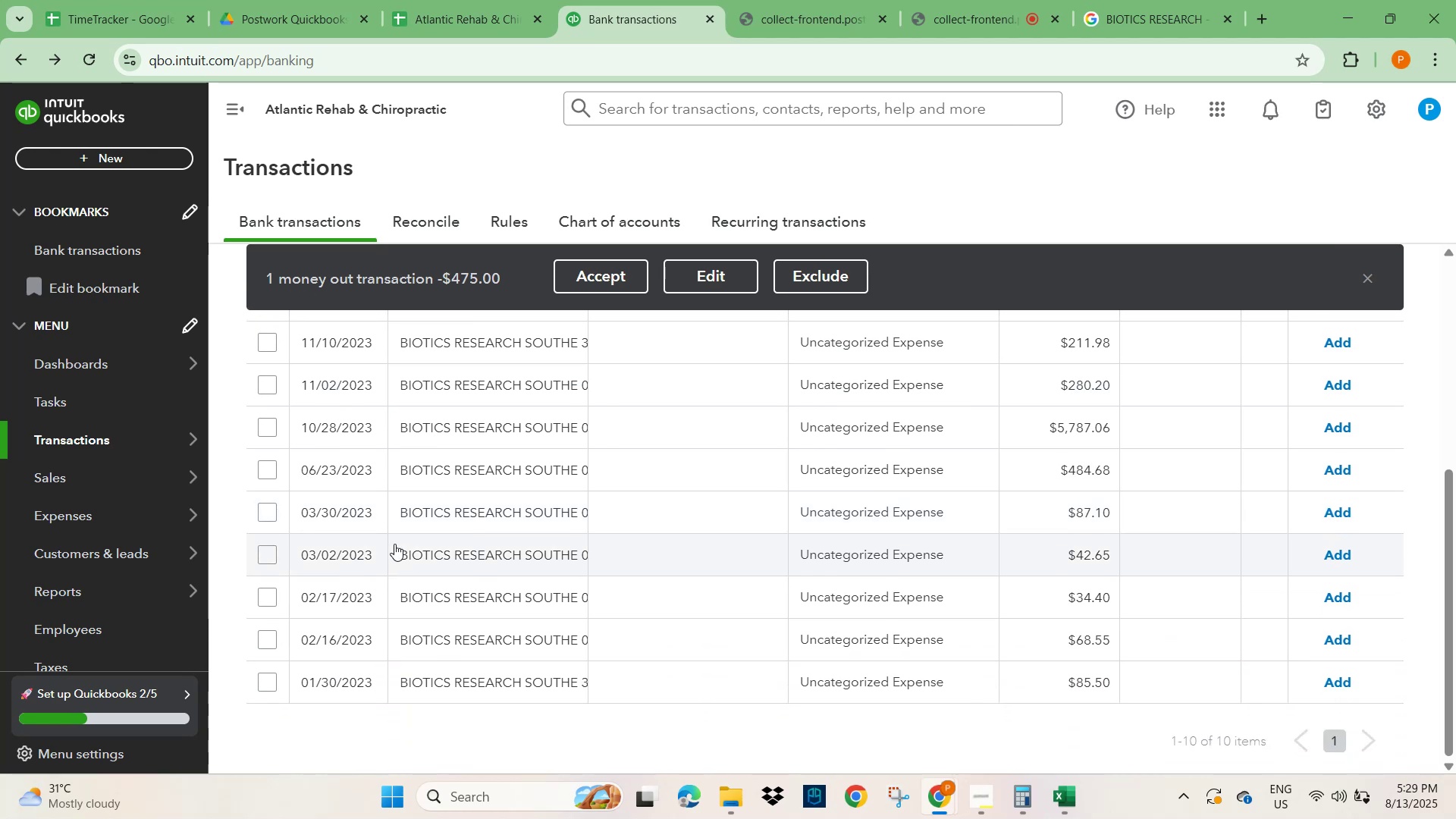 
scroll: coordinate [413, 570], scroll_direction: up, amount: 3.0
 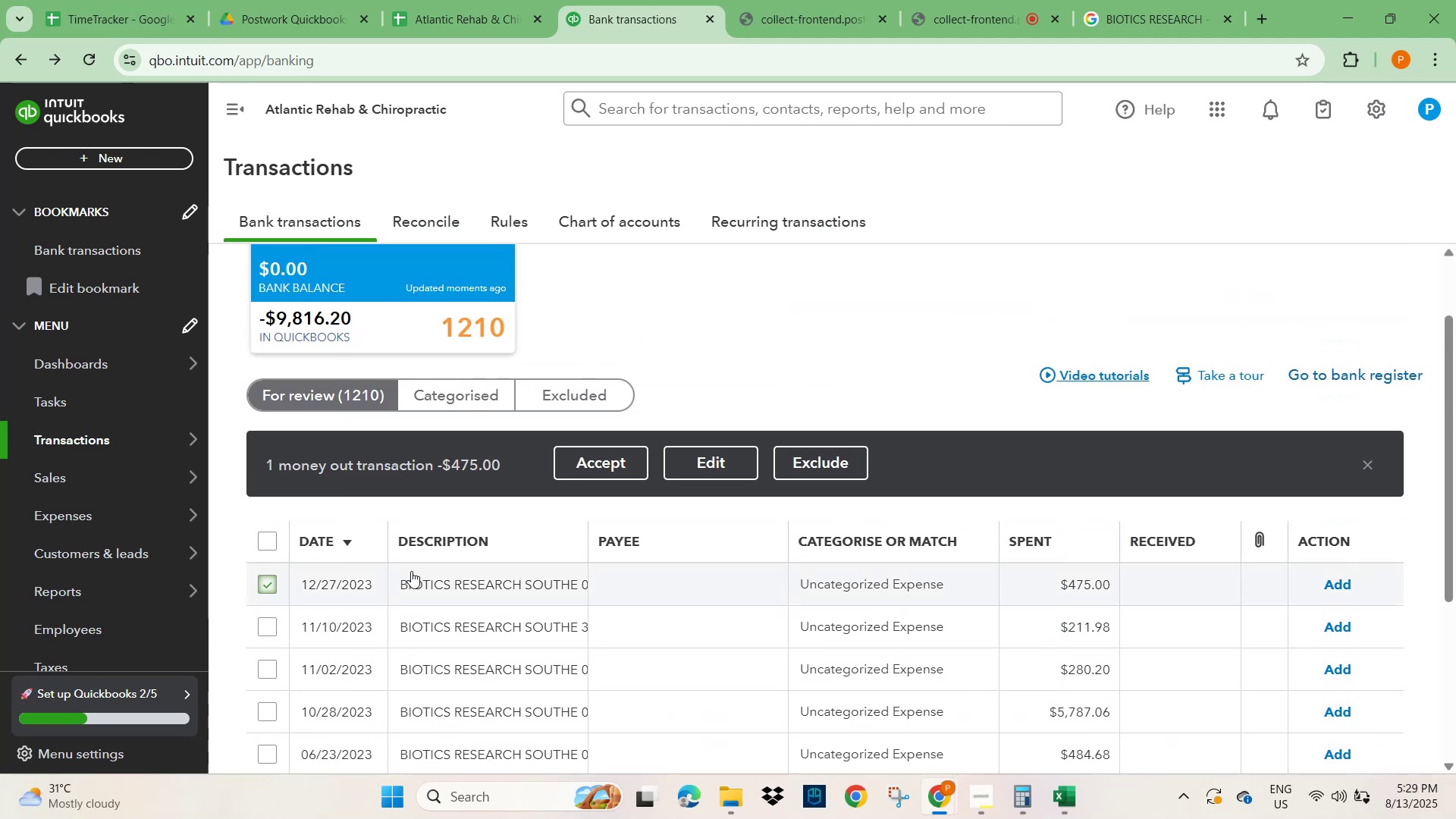 
scroll: coordinate [353, 573], scroll_direction: down, amount: 2.0
 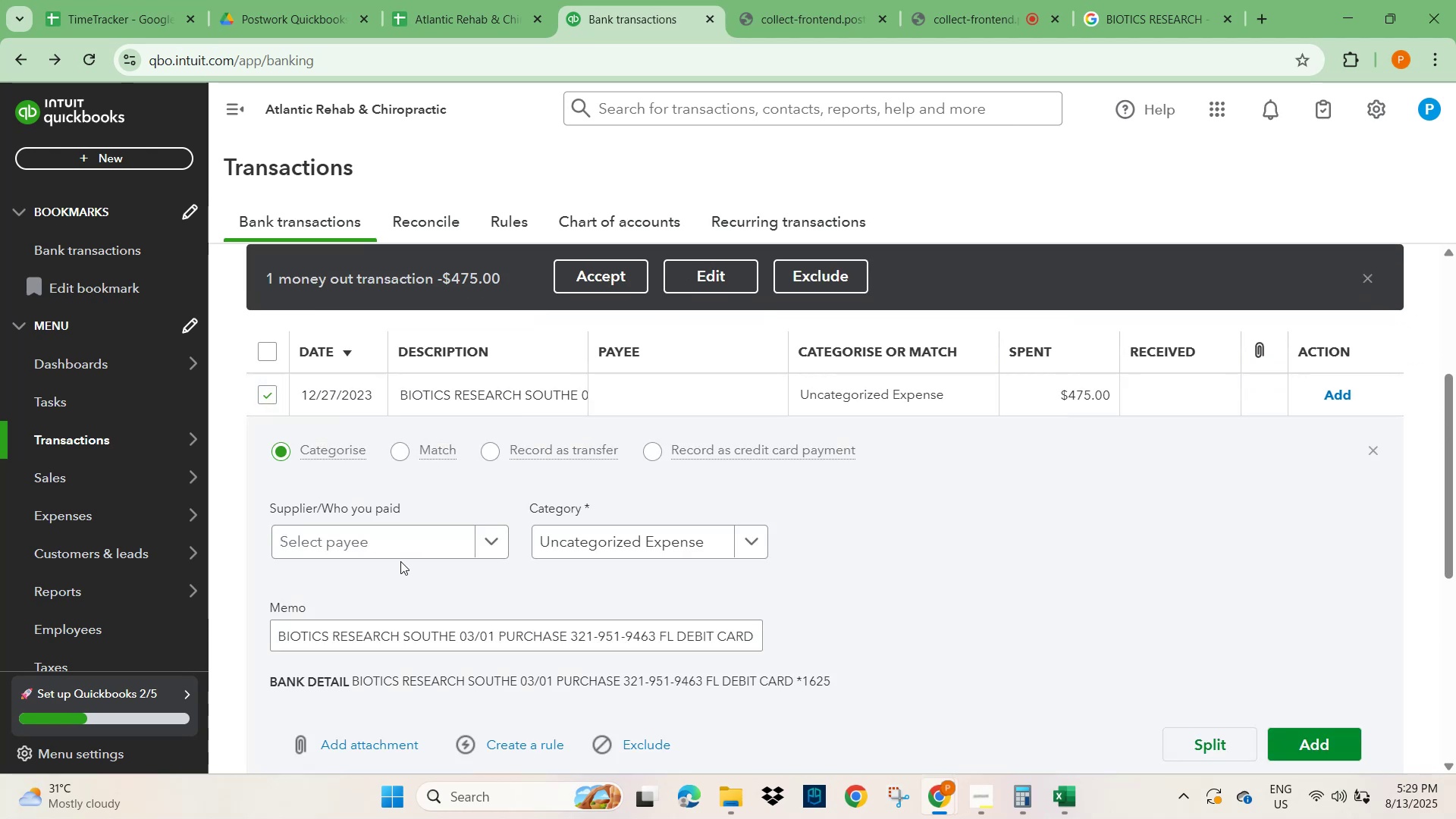 
left_click([388, 541])
 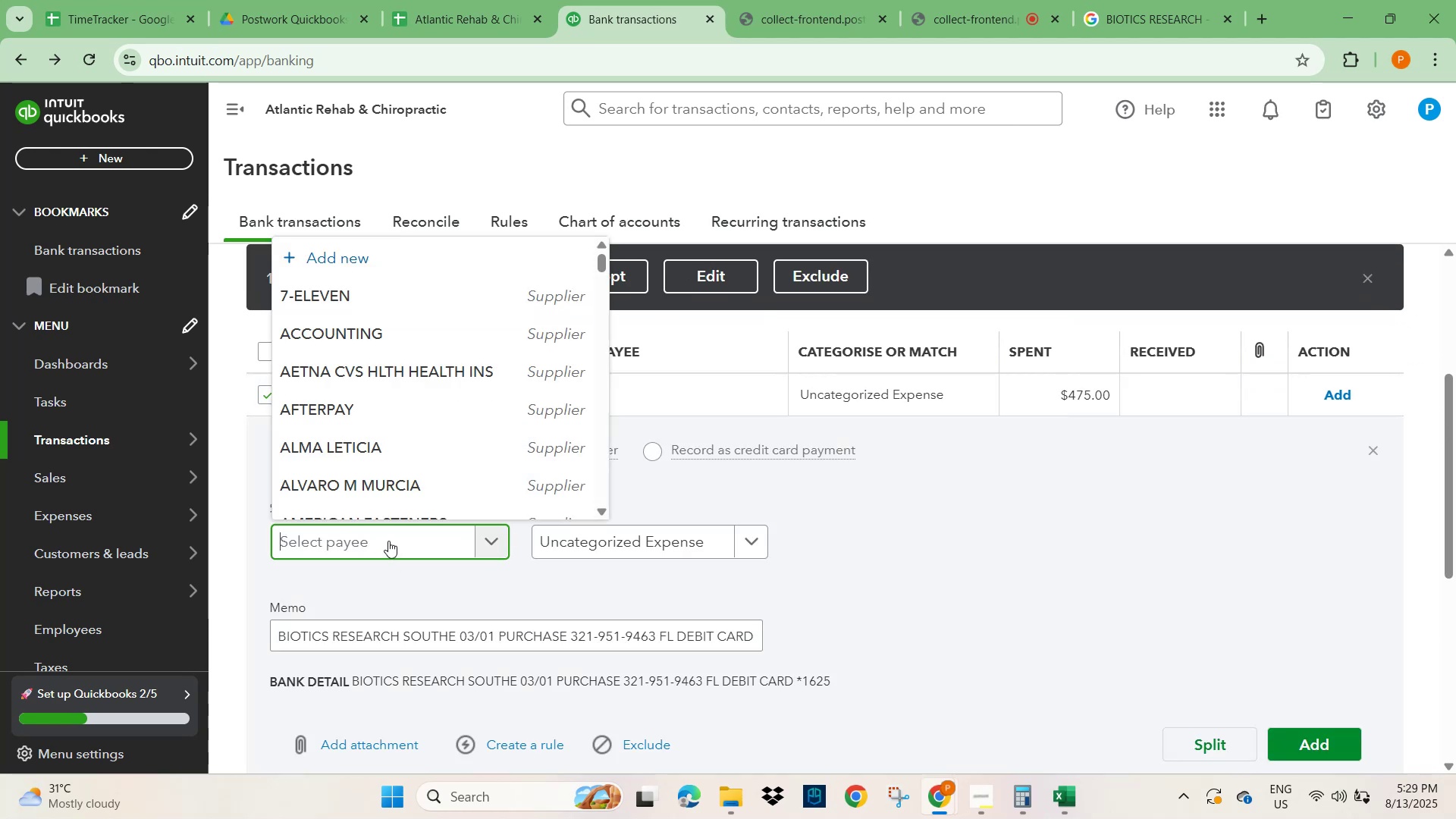 
key(Control+V)
 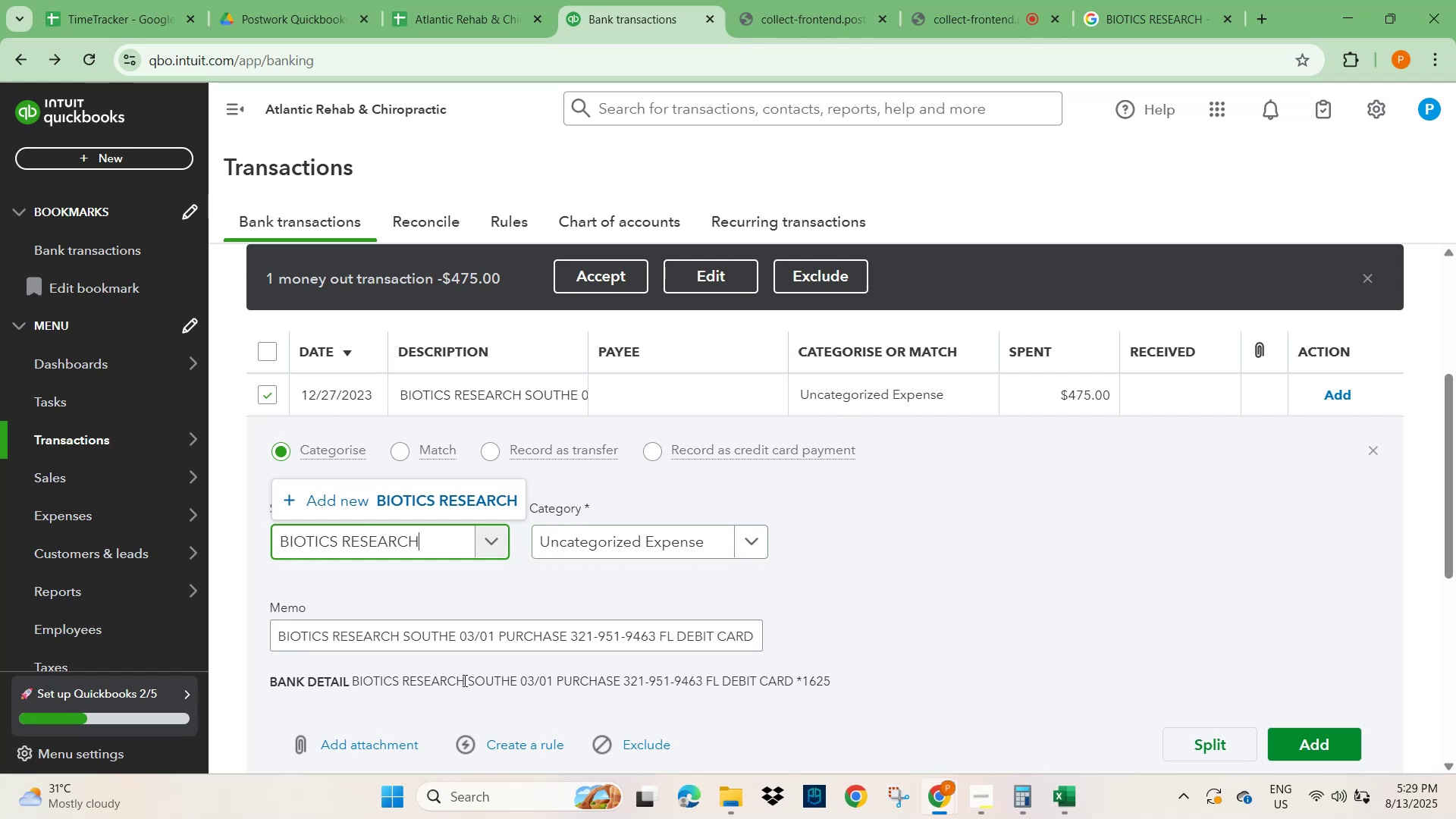 
left_click([515, 742])
 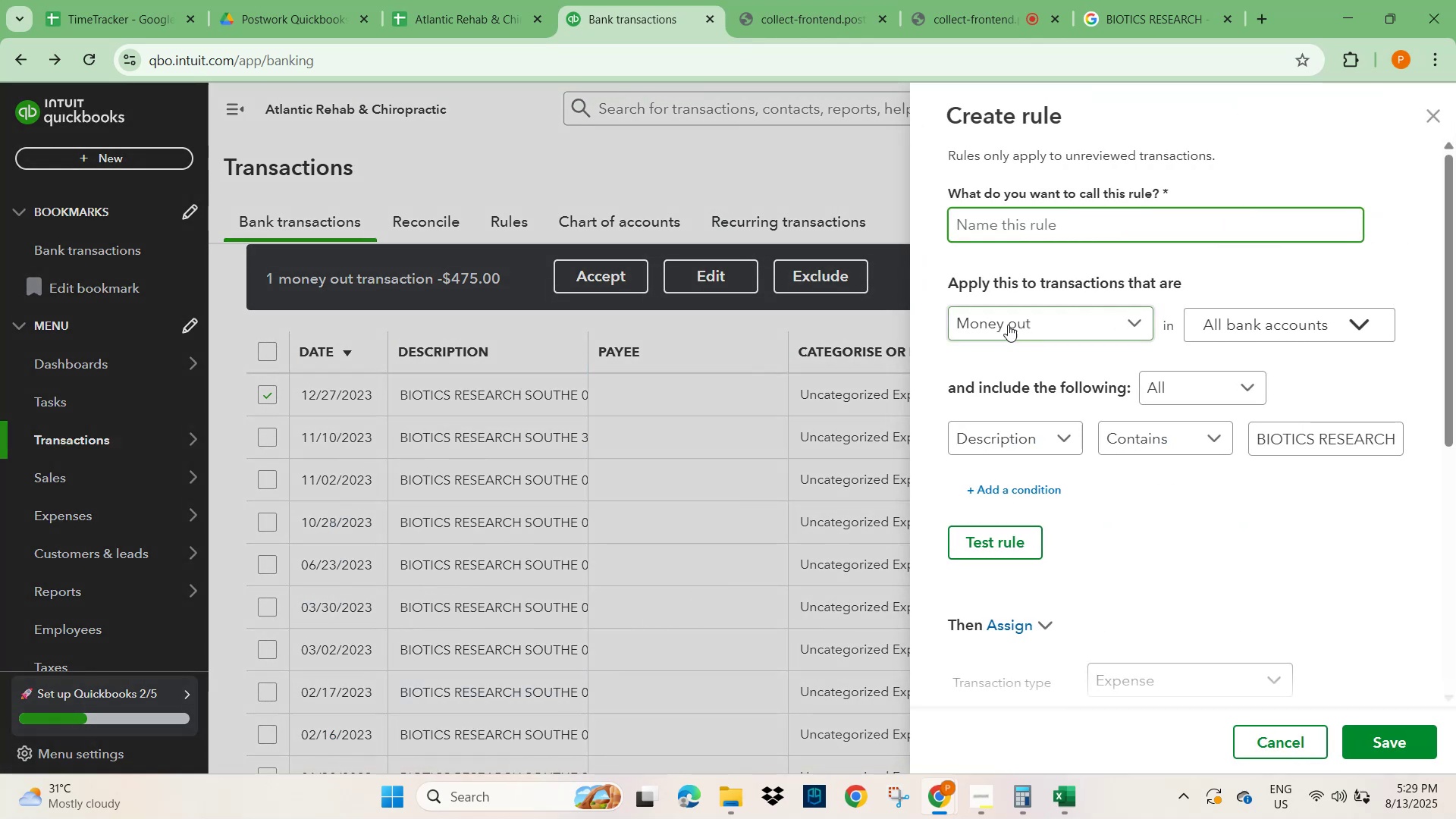 
key(Control+V)
 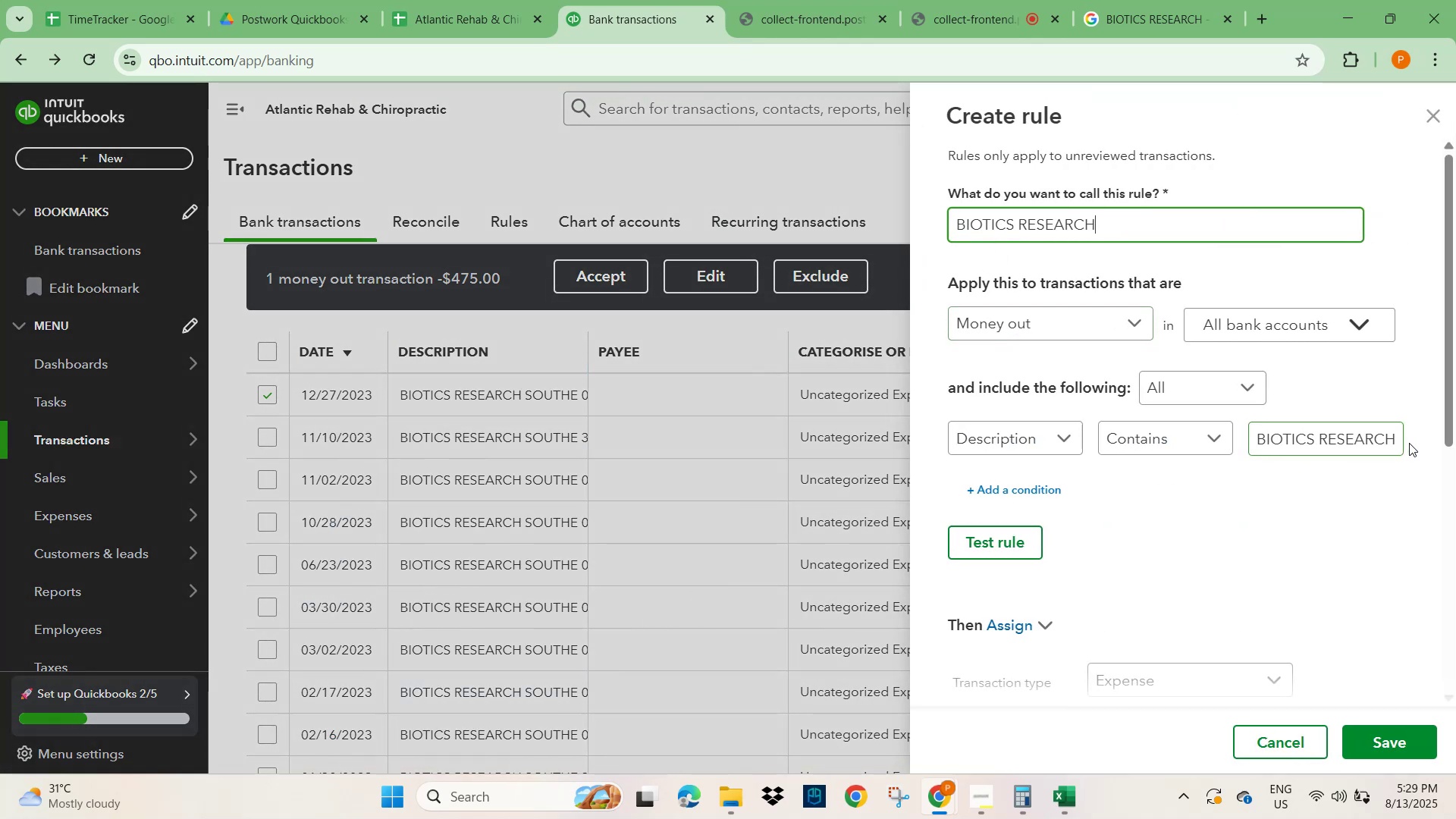 
left_click_drag(start_coordinate=[1394, 438], to_coordinate=[1455, 441])
 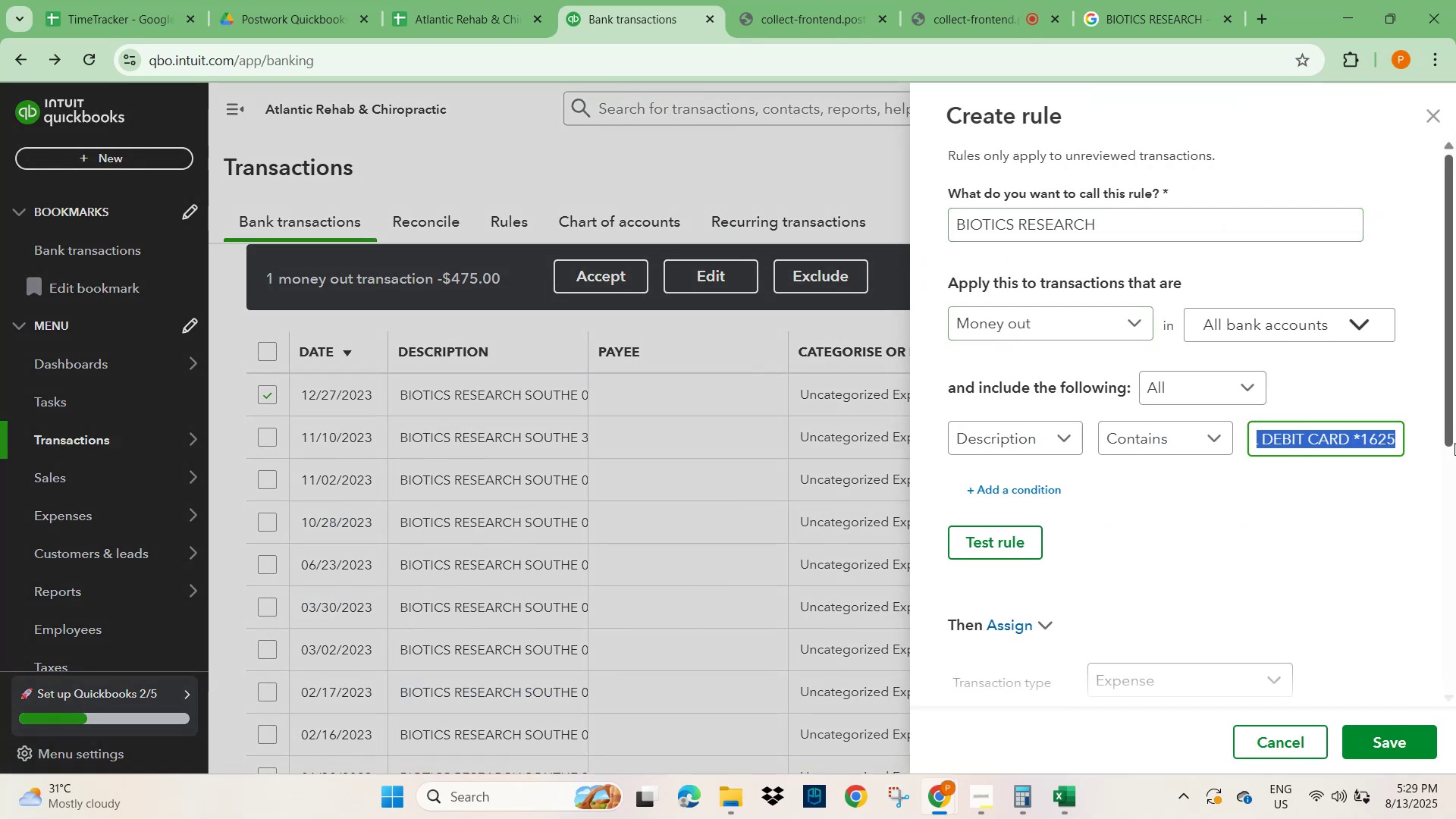 
key(Backspace)
 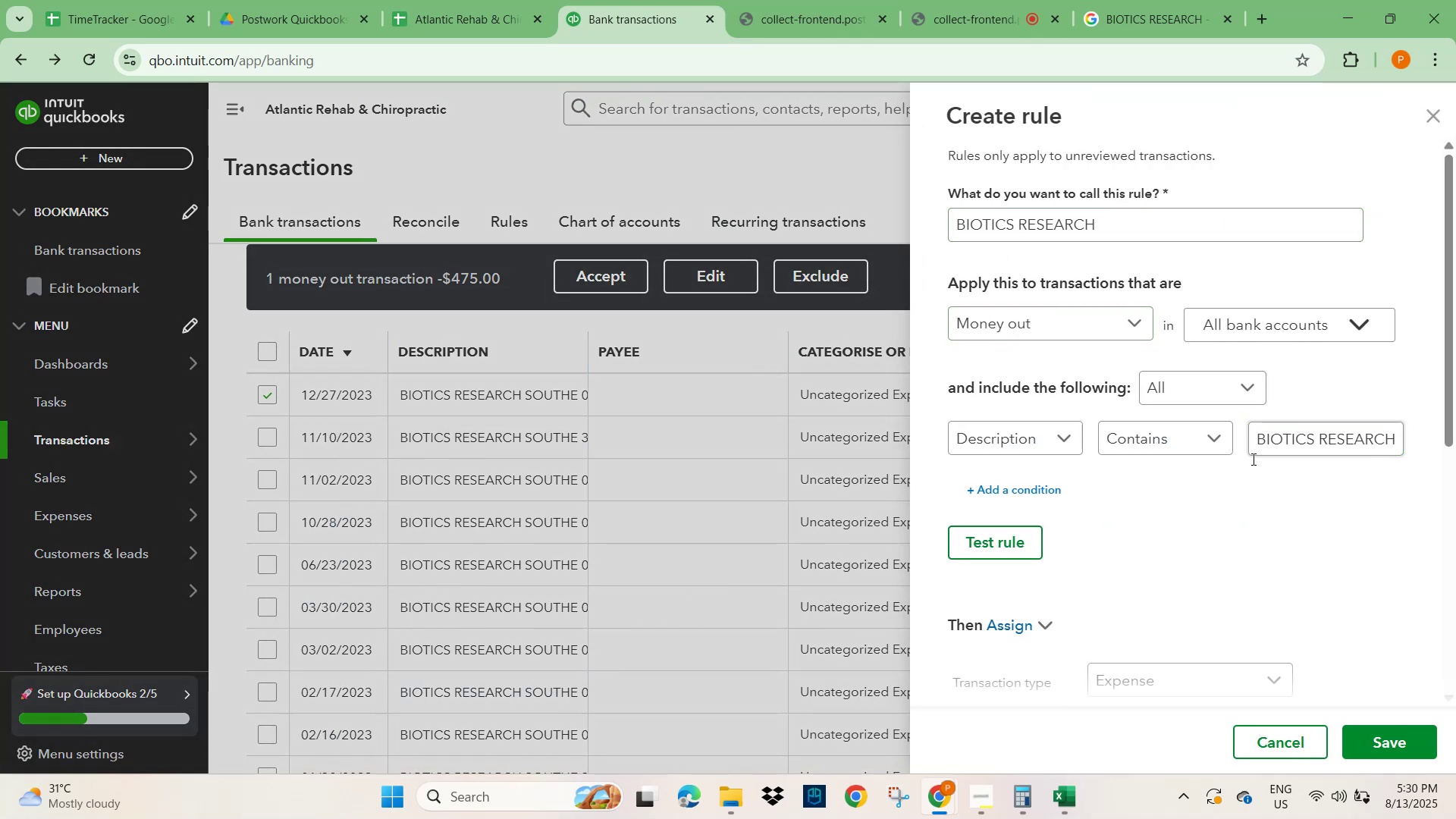 
scroll: coordinate [1197, 502], scroll_direction: down, amount: 2.0
 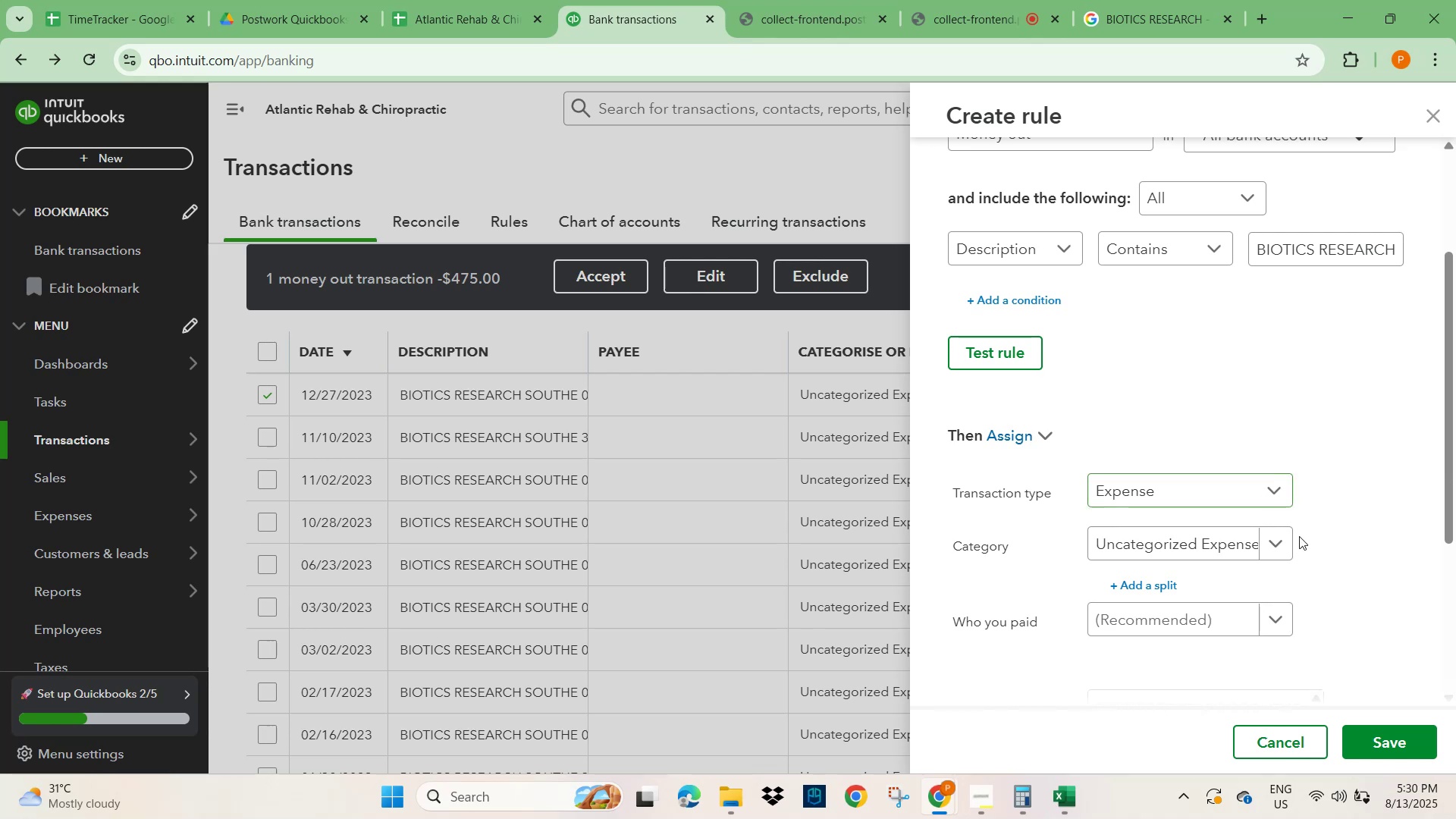 
left_click([1269, 544])
 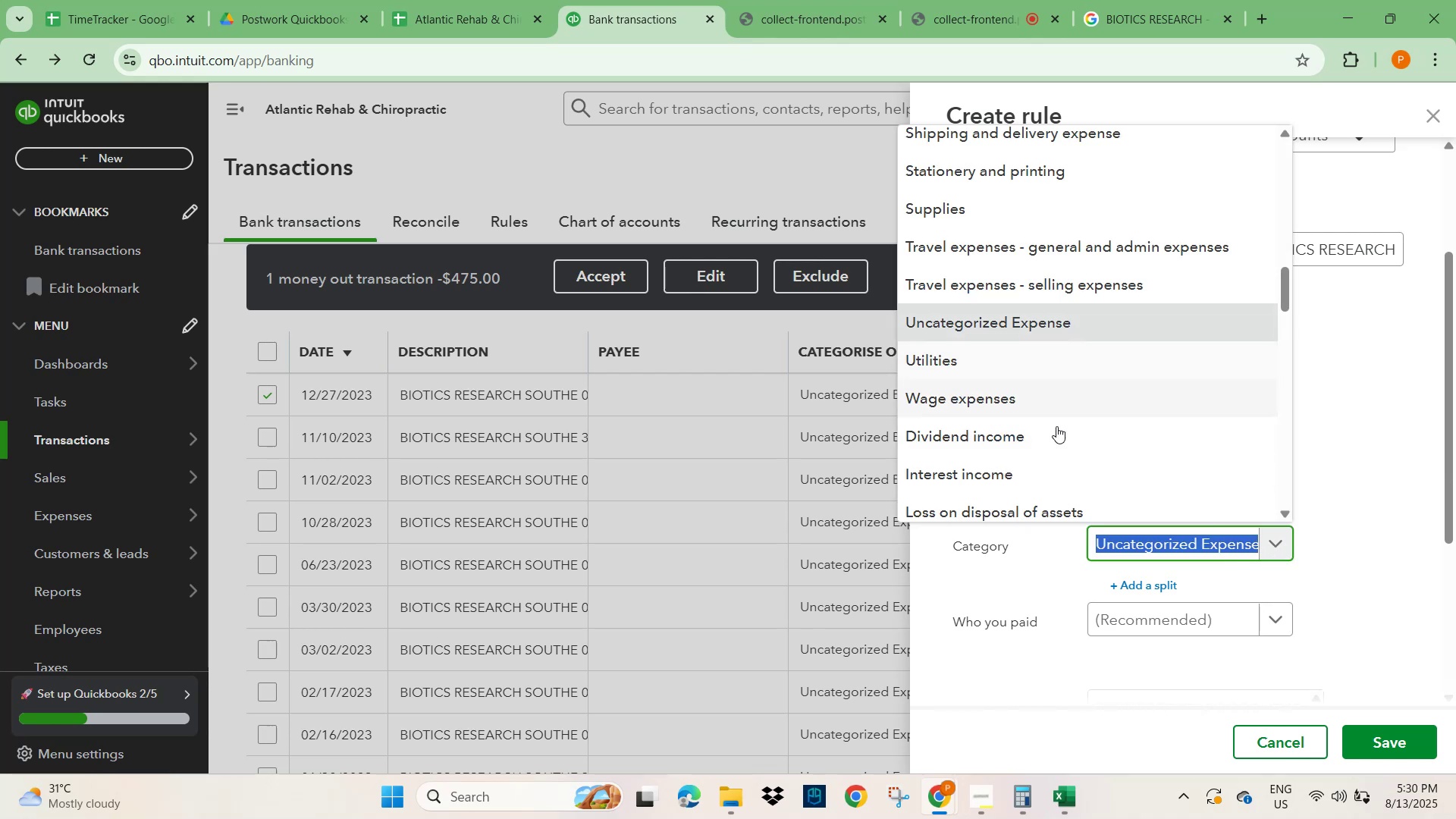 
scroll: coordinate [1055, 419], scroll_direction: up, amount: 3.0
 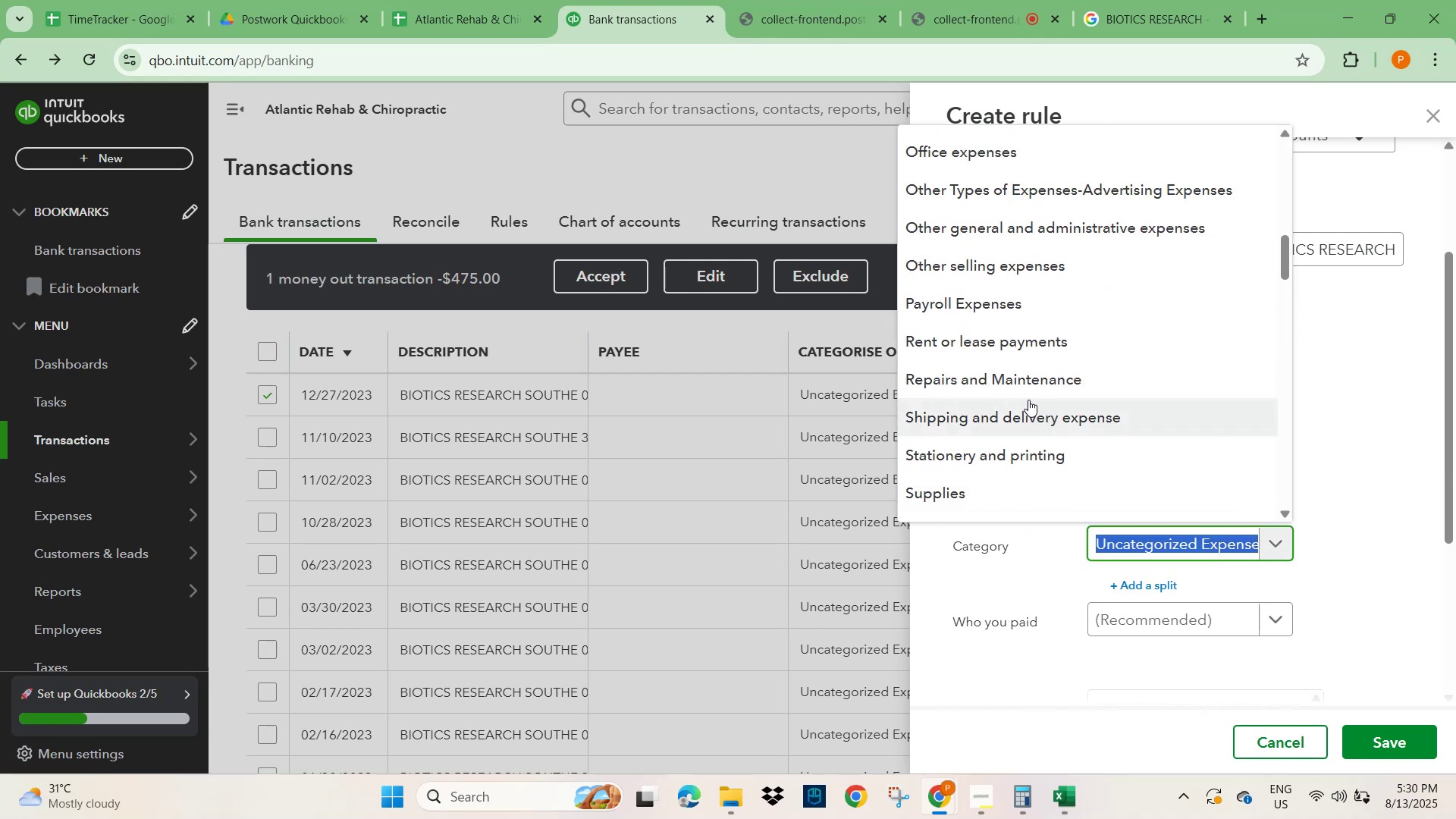 
wait(7.39)
 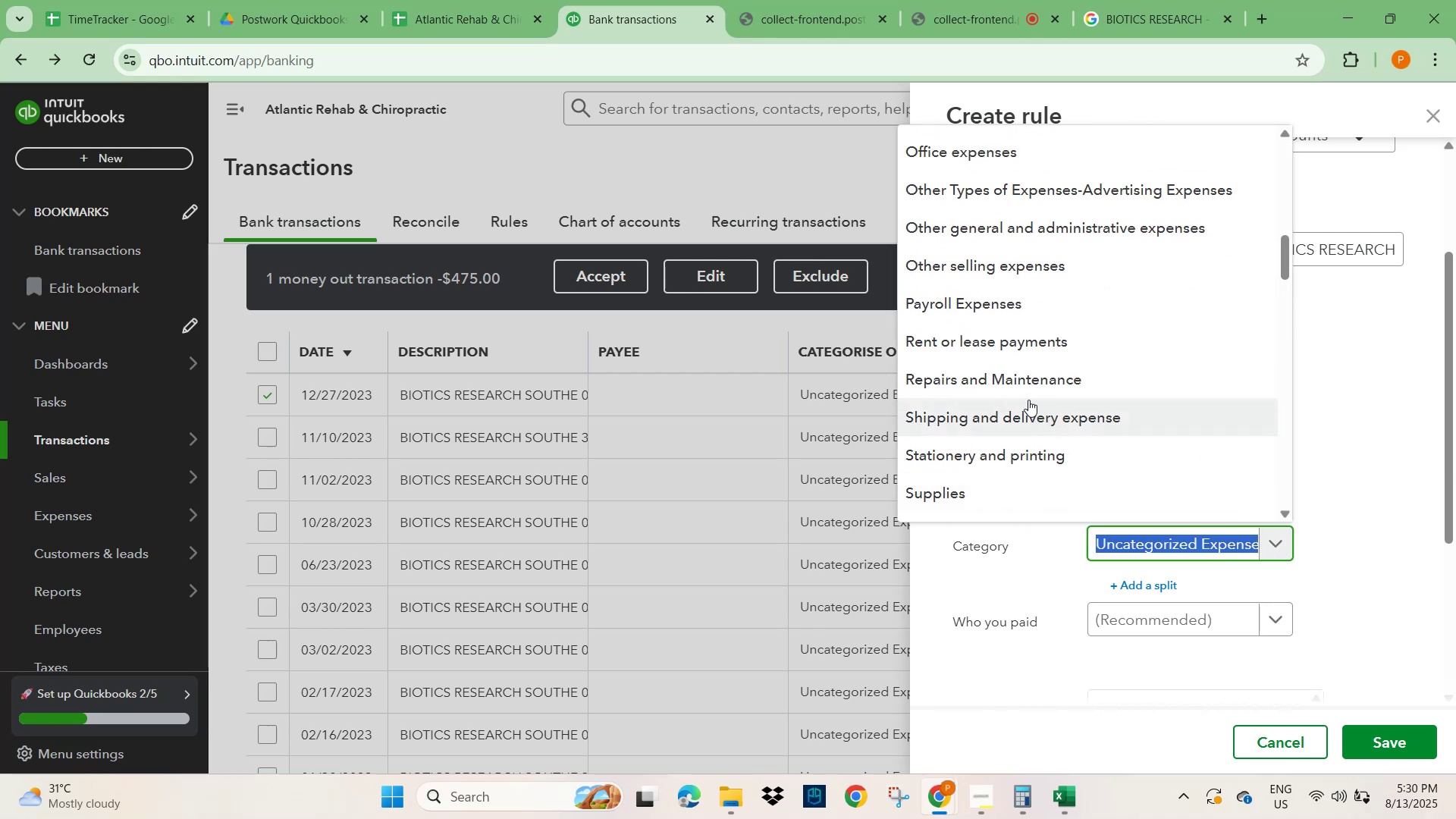 
scroll: coordinate [877, 348], scroll_direction: up, amount: 1.0
 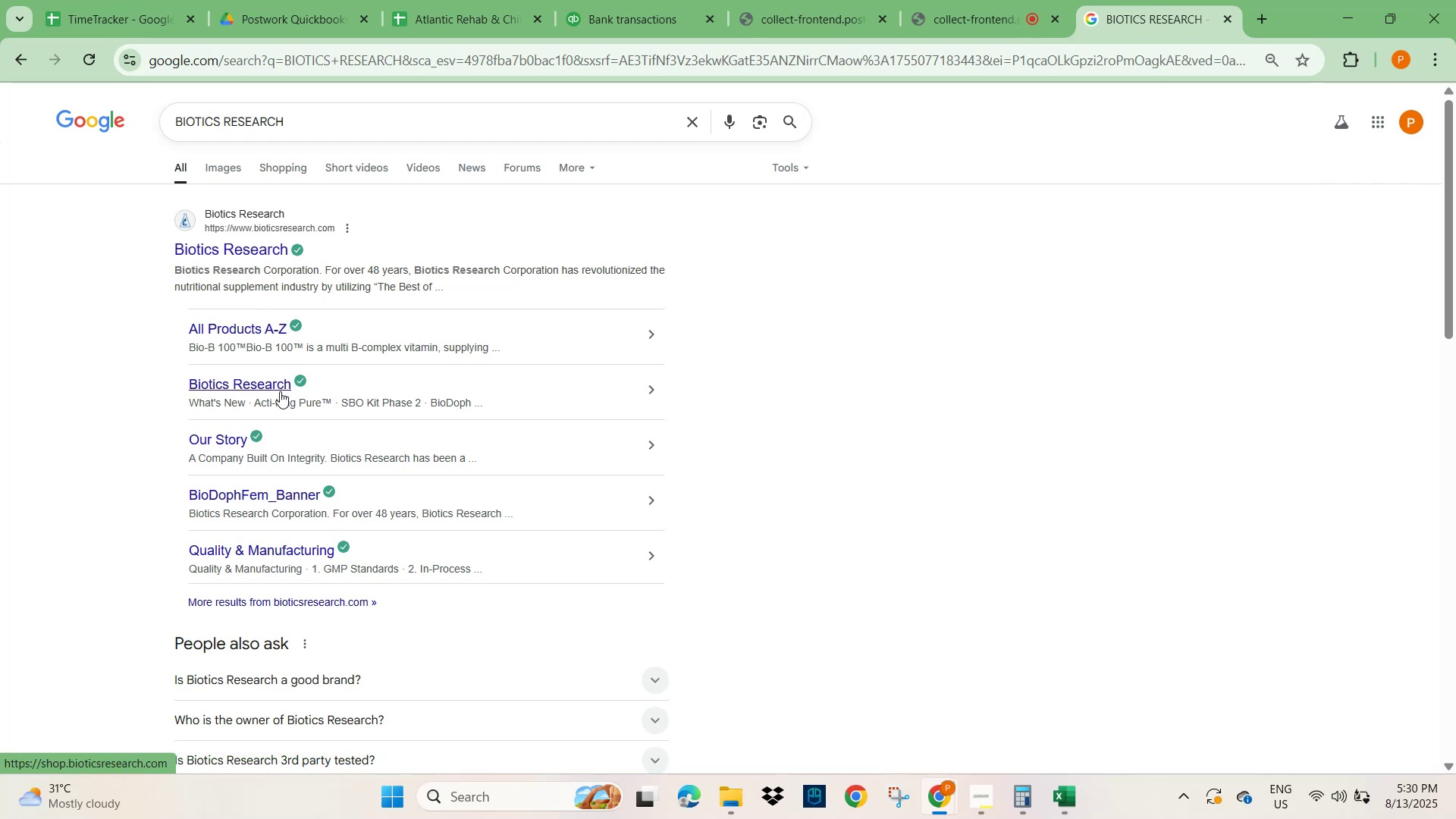 
wait(16.44)
 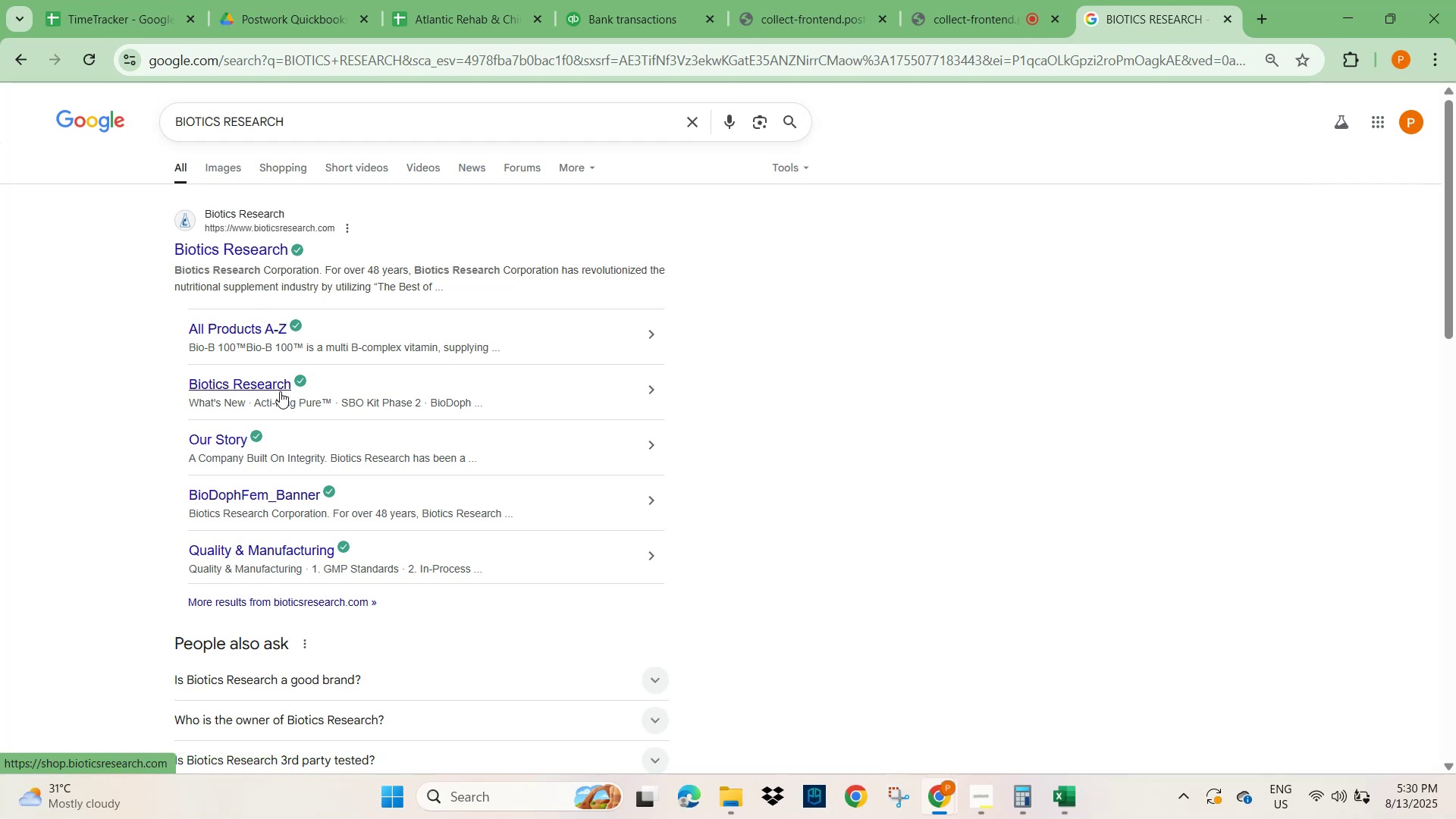 
left_click([638, 15])
 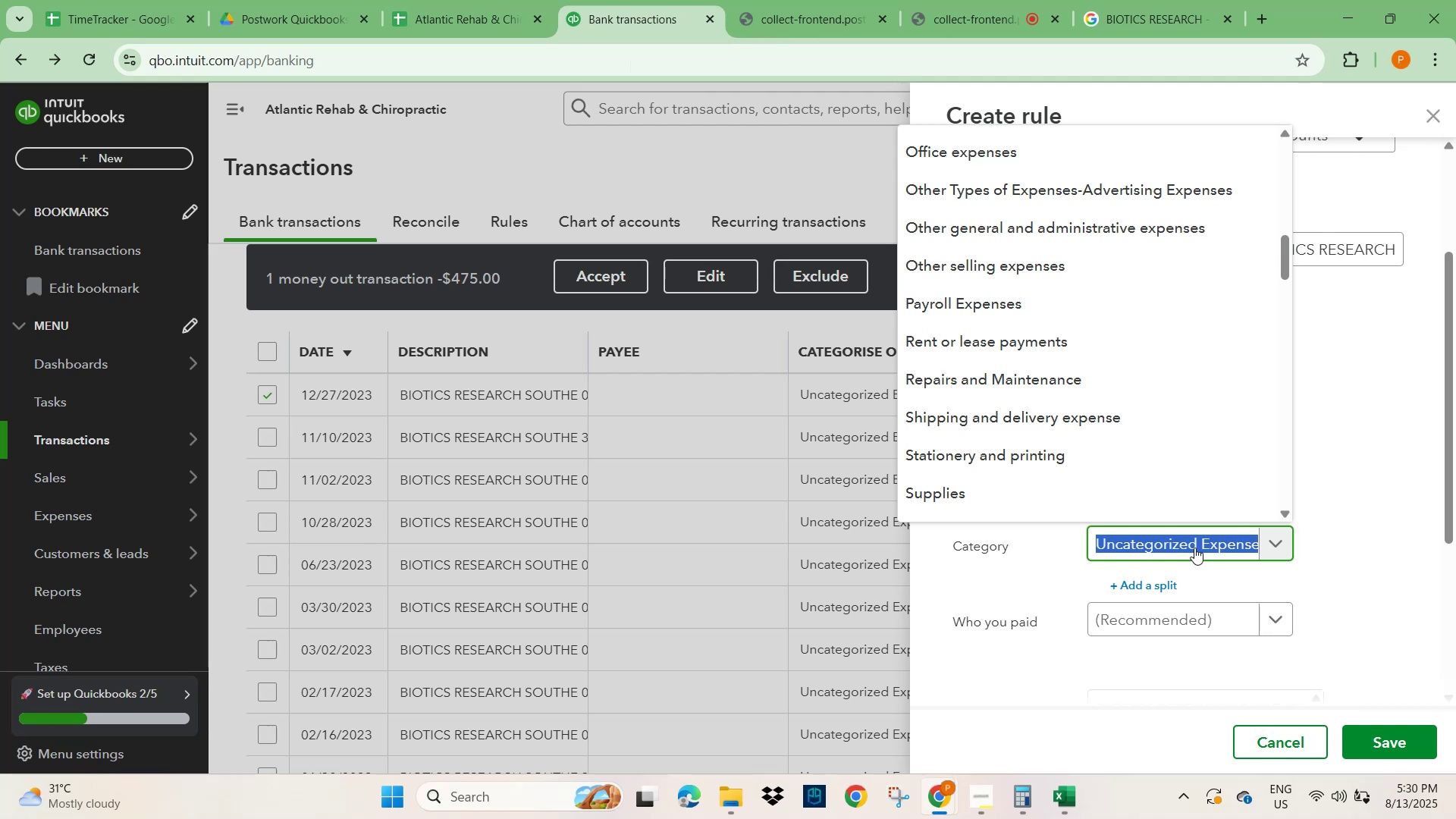 
wait(5.92)
 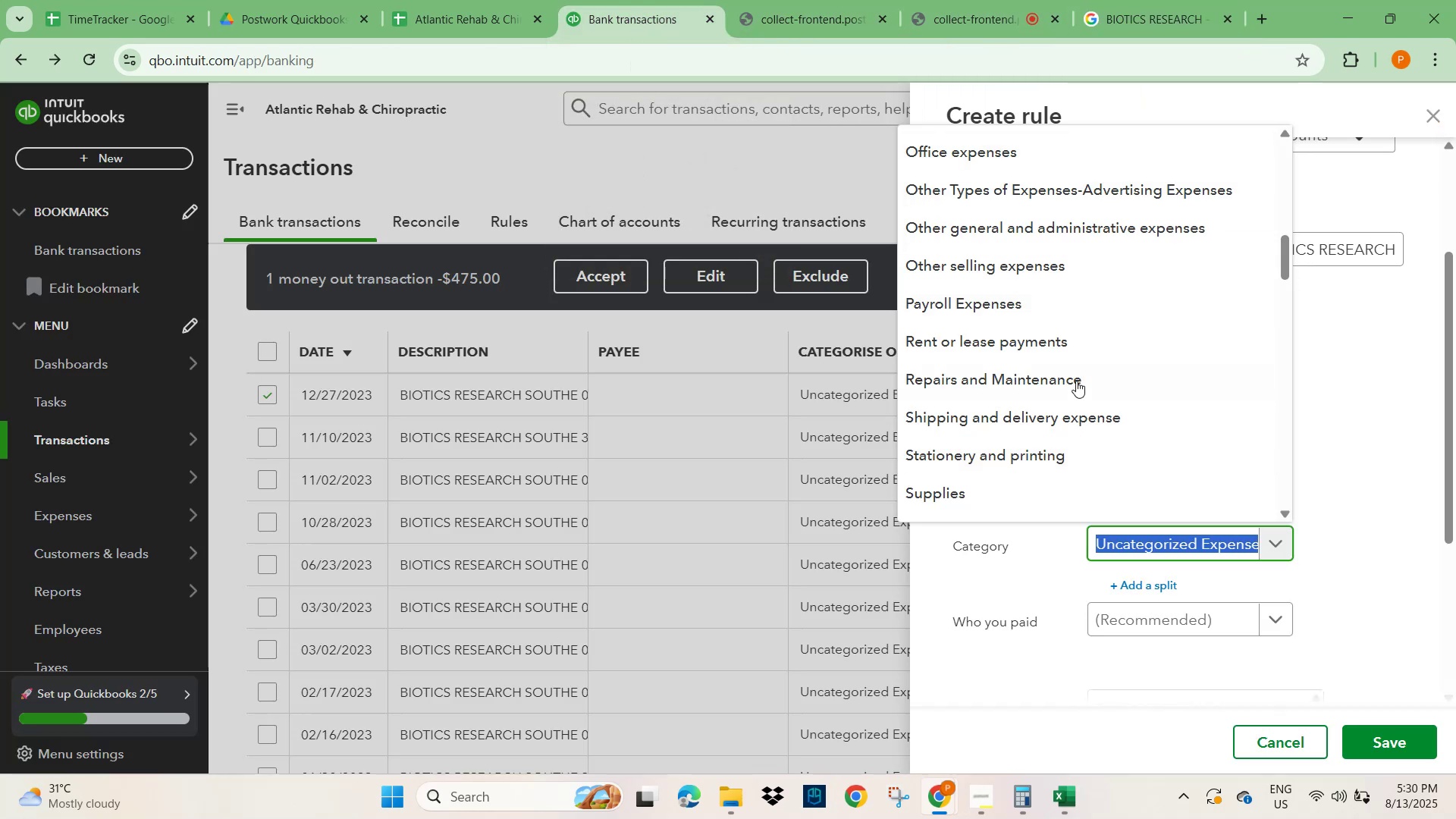 
type(HEA)
 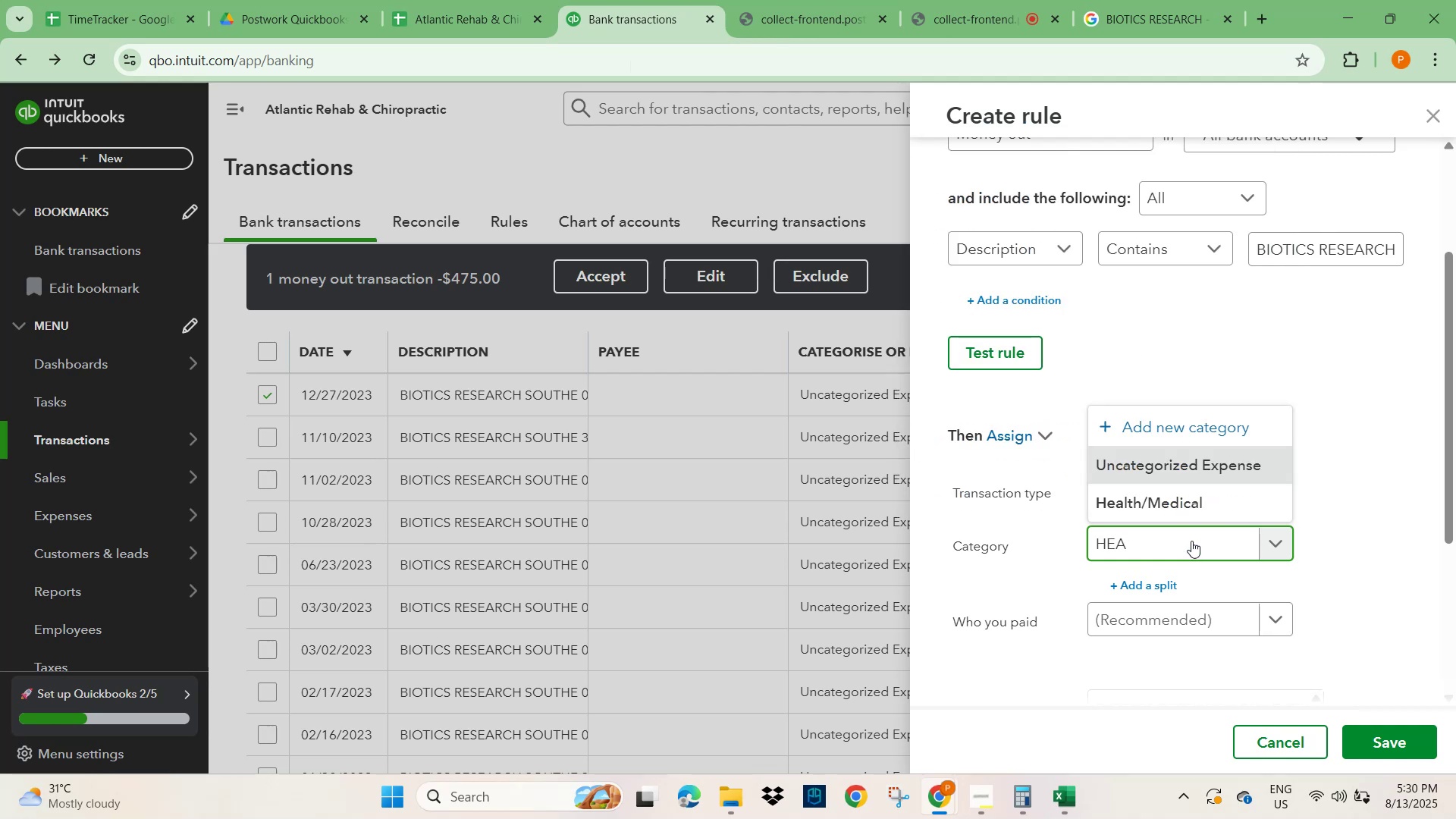 
left_click([1175, 495])
 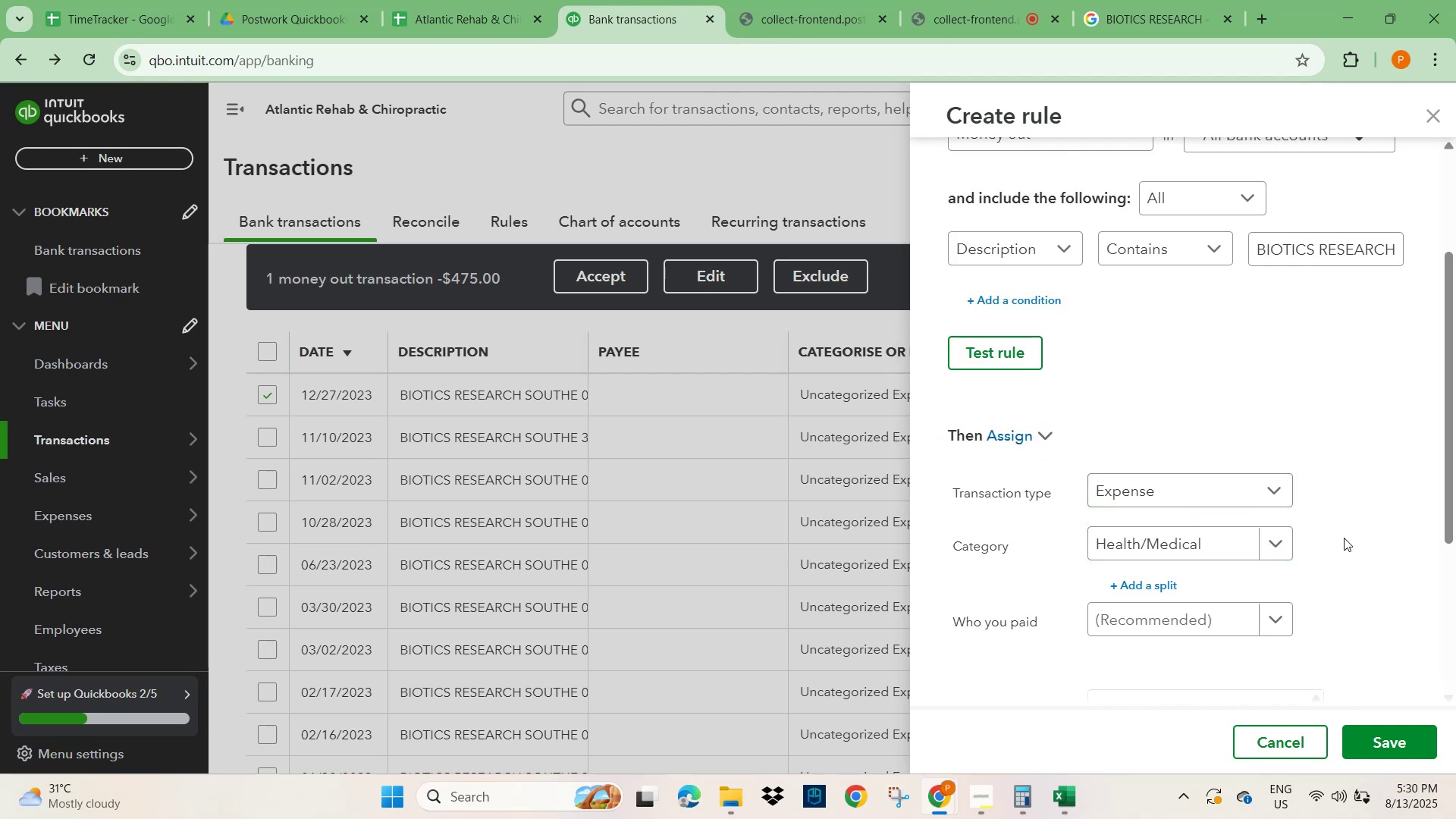 
left_click([1272, 540])
 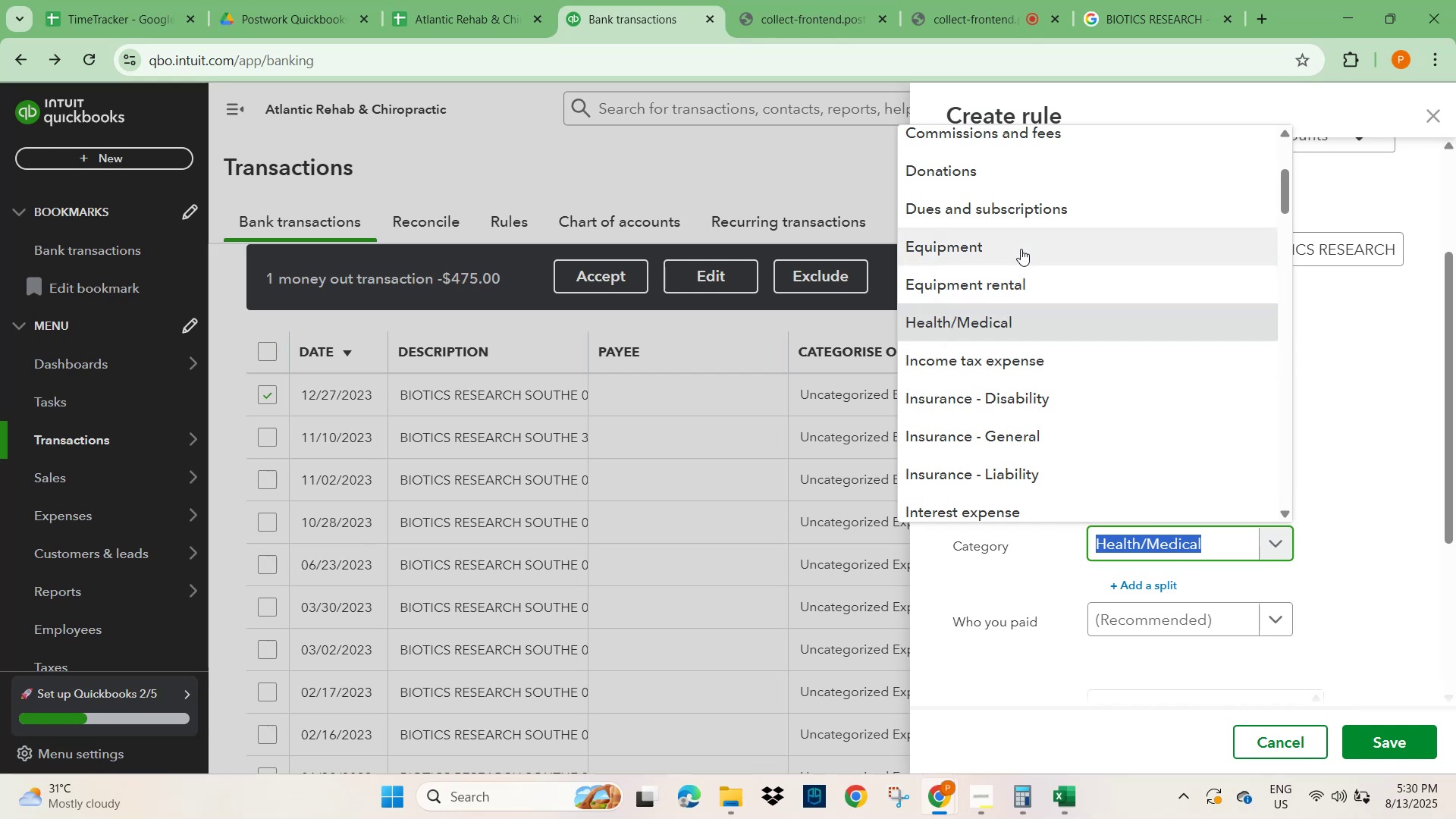 
scroll: coordinate [1036, 385], scroll_direction: down, amount: 3.0
 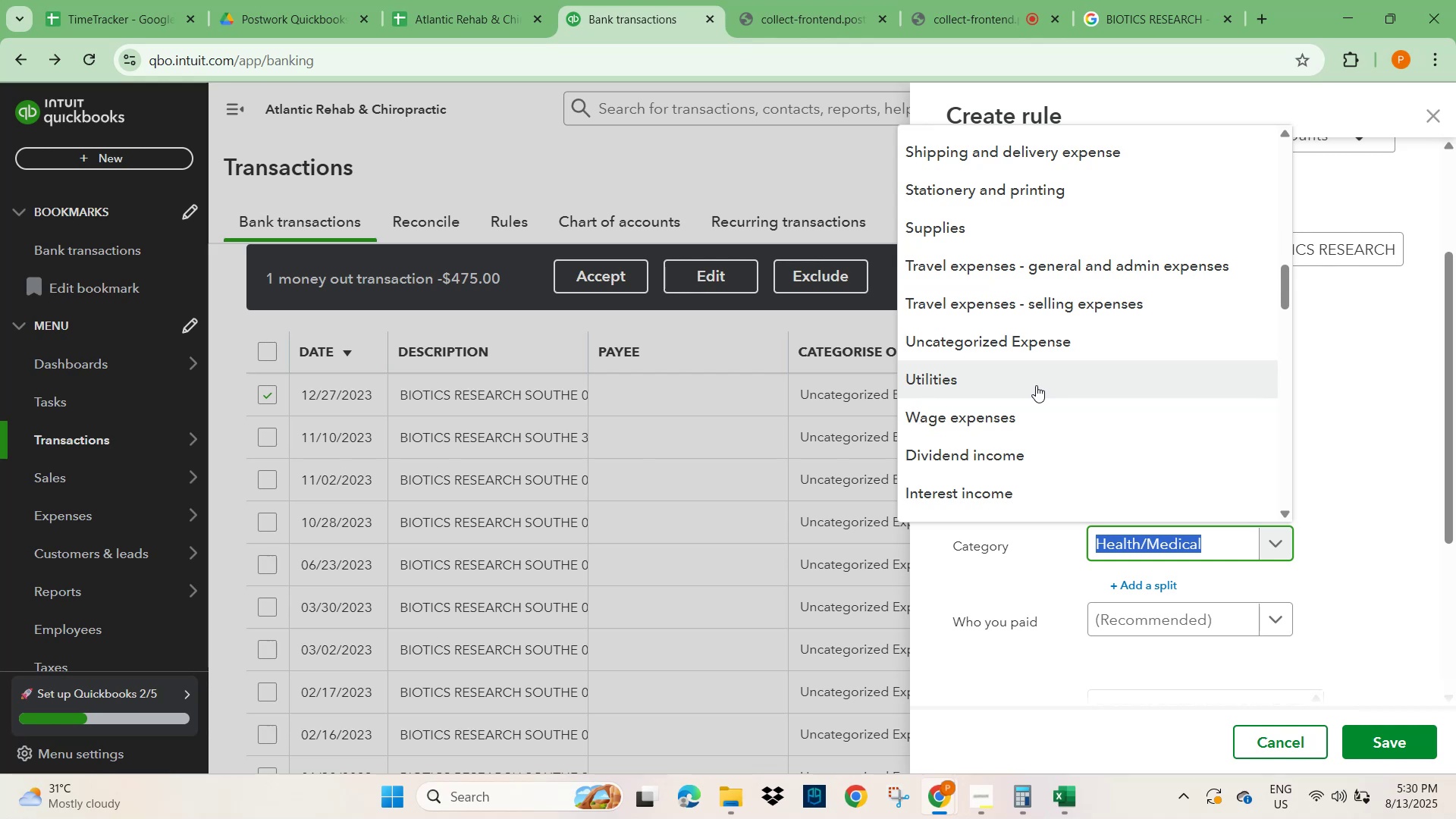 
wait(6.26)
 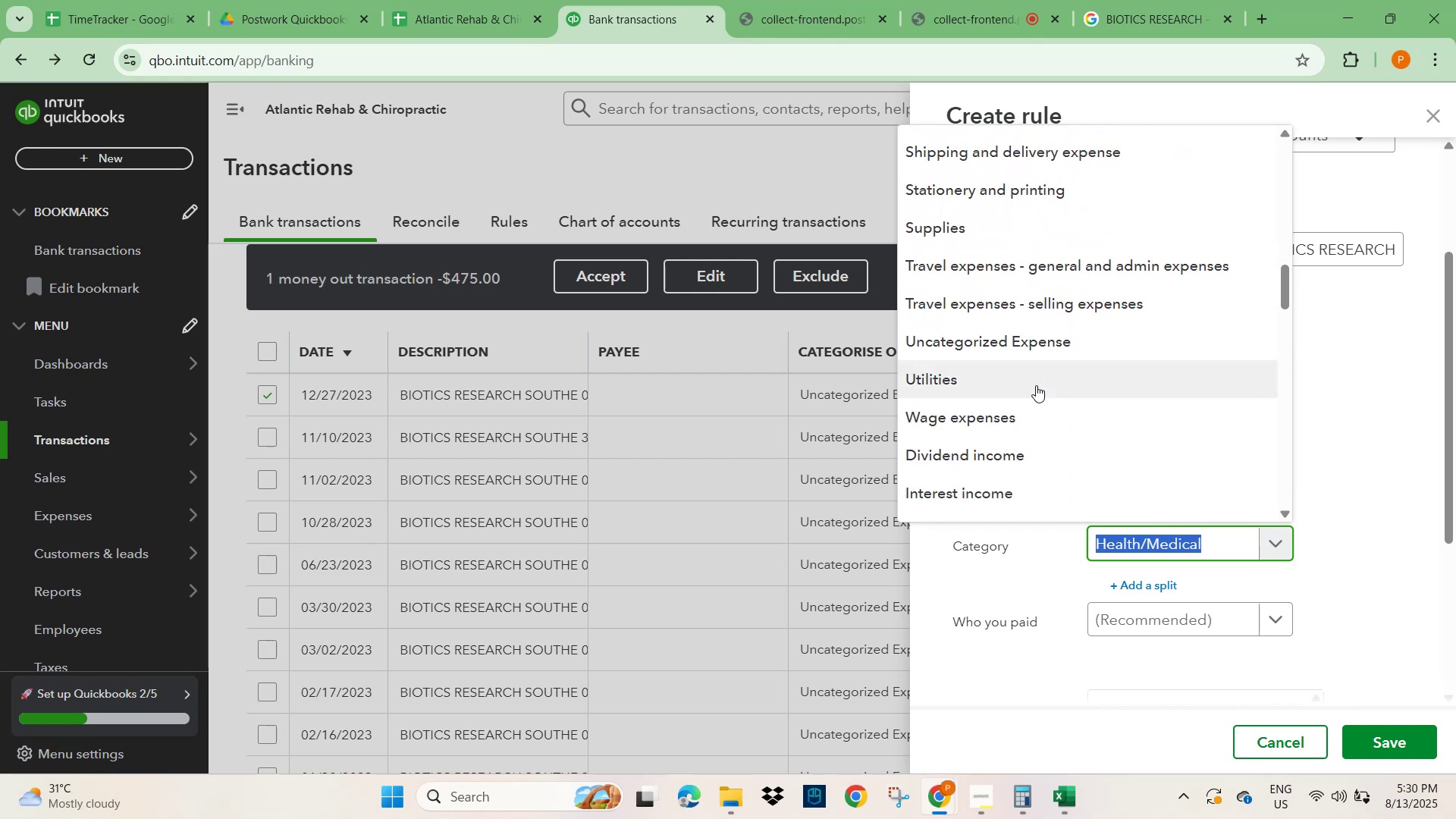 
scroll: coordinate [1088, 417], scroll_direction: down, amount: 9.0
 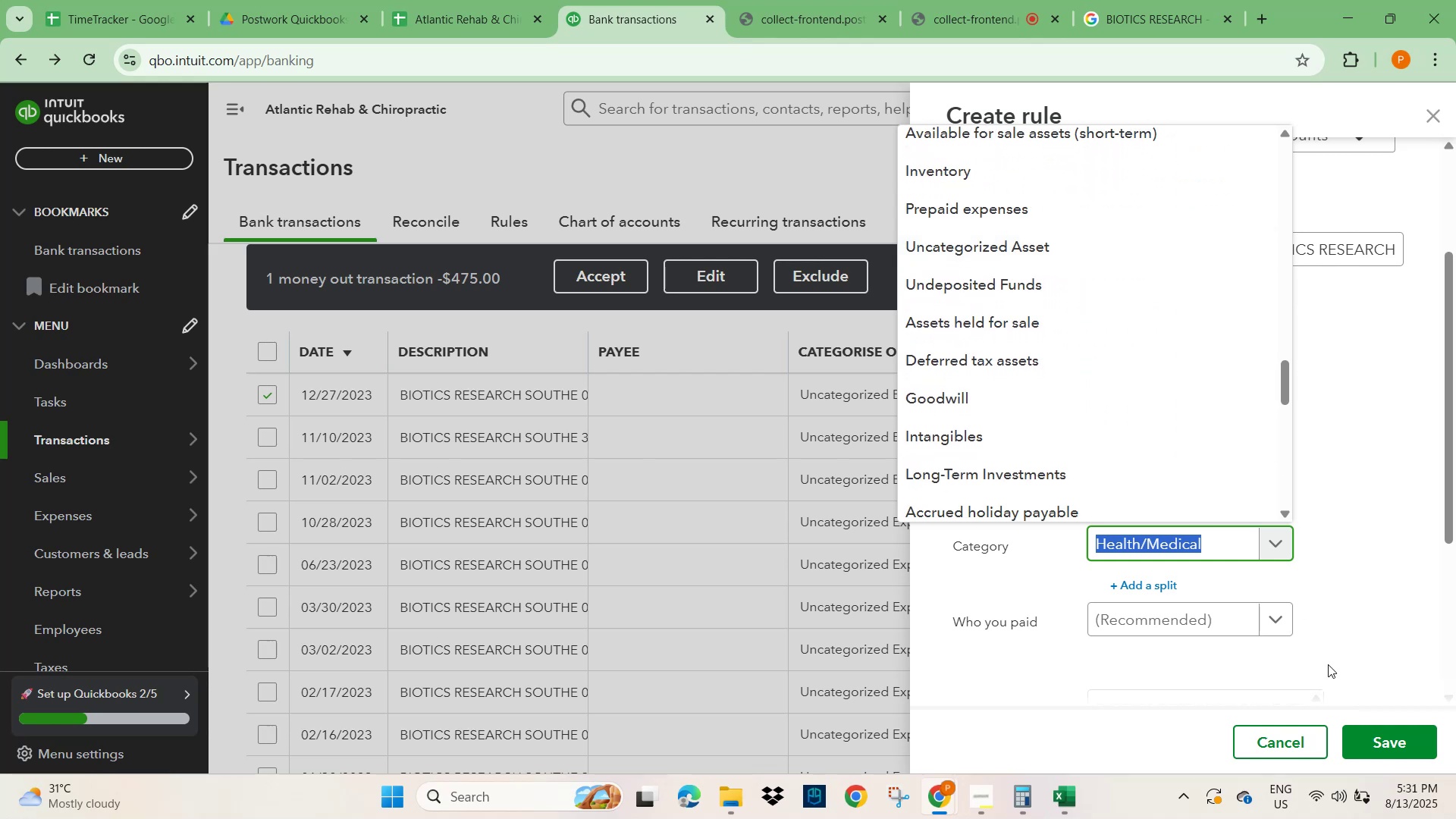 
left_click([1357, 619])
 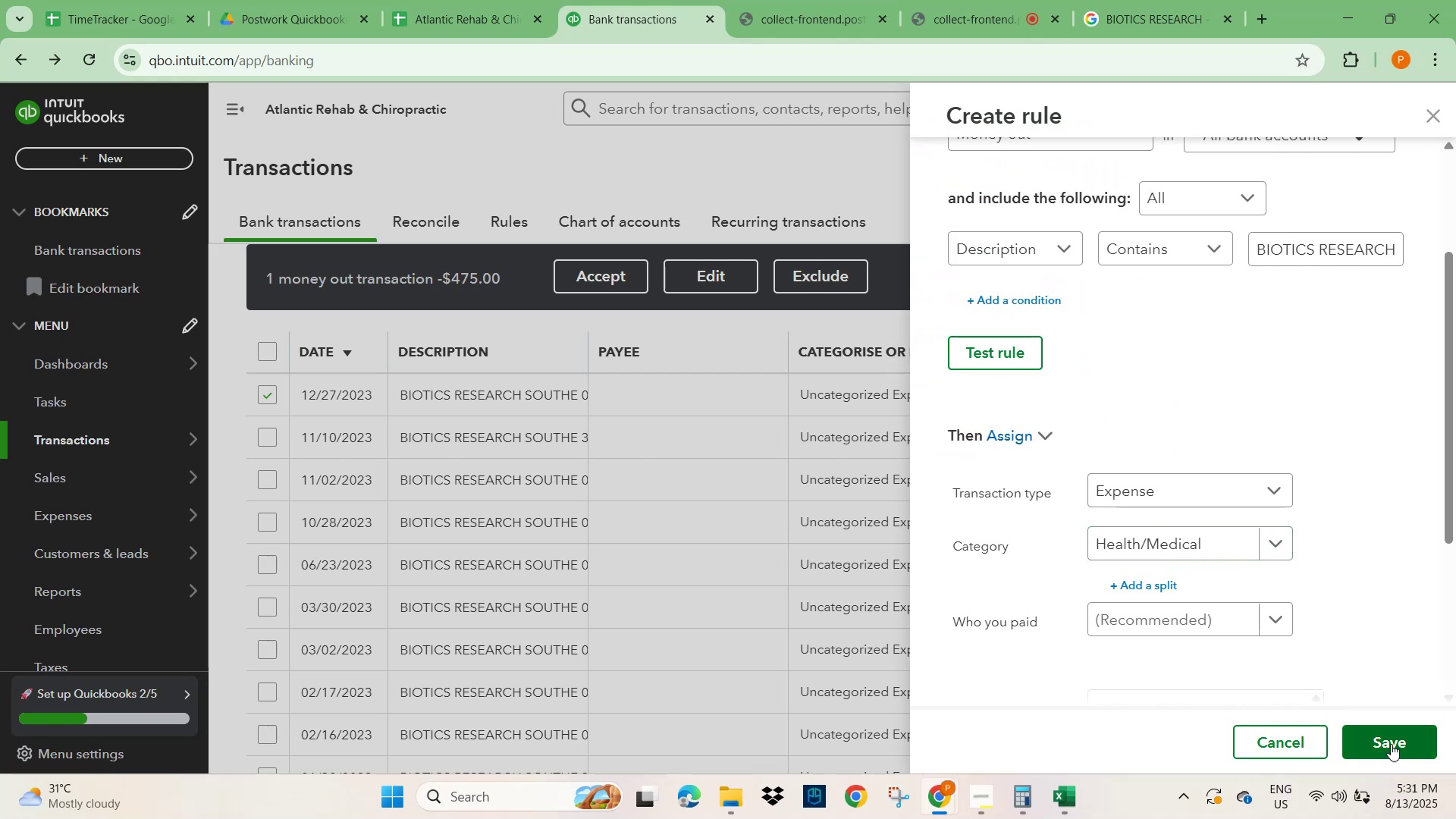 
left_click([1391, 744])
 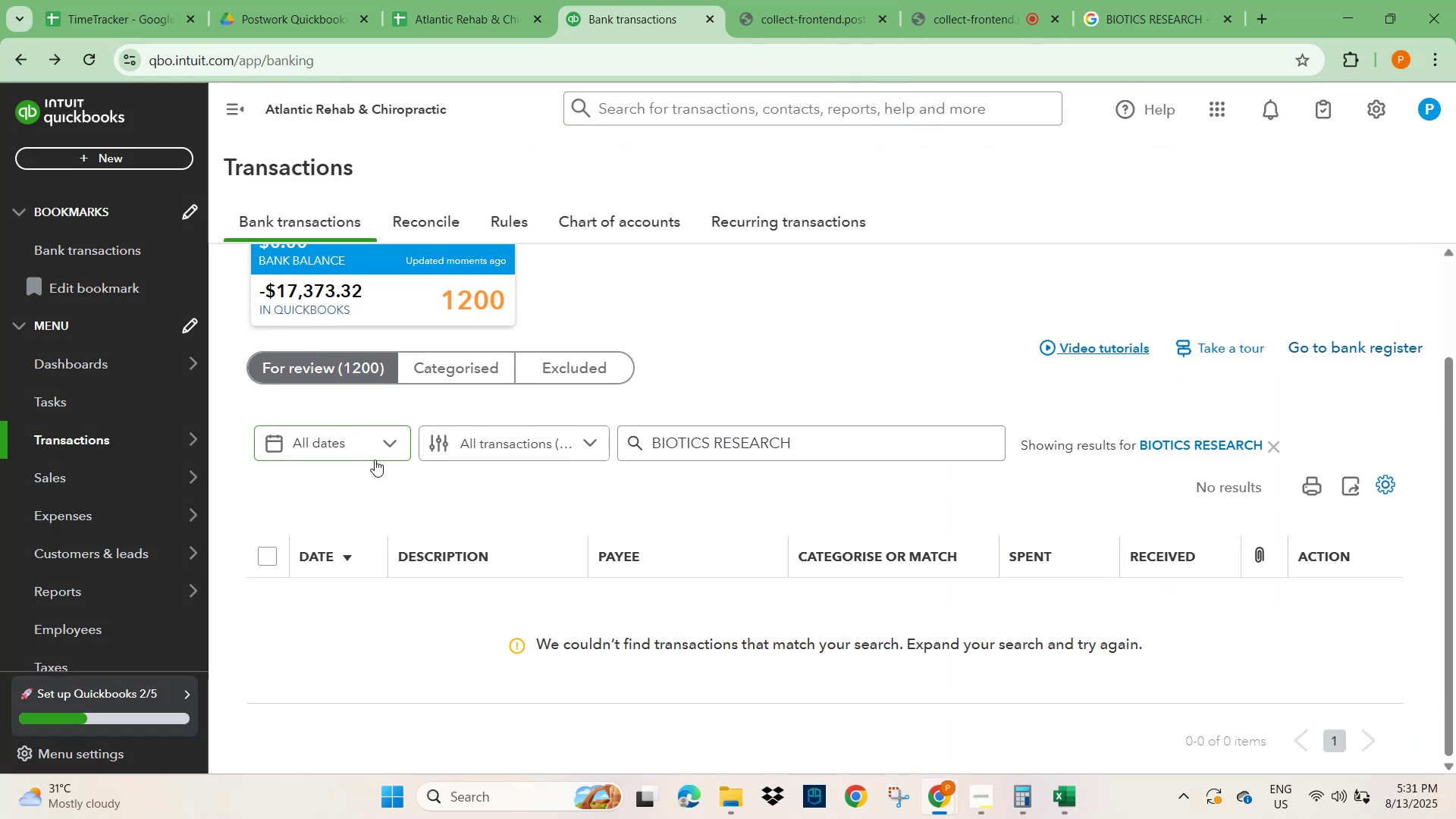 
left_click([328, 442])
 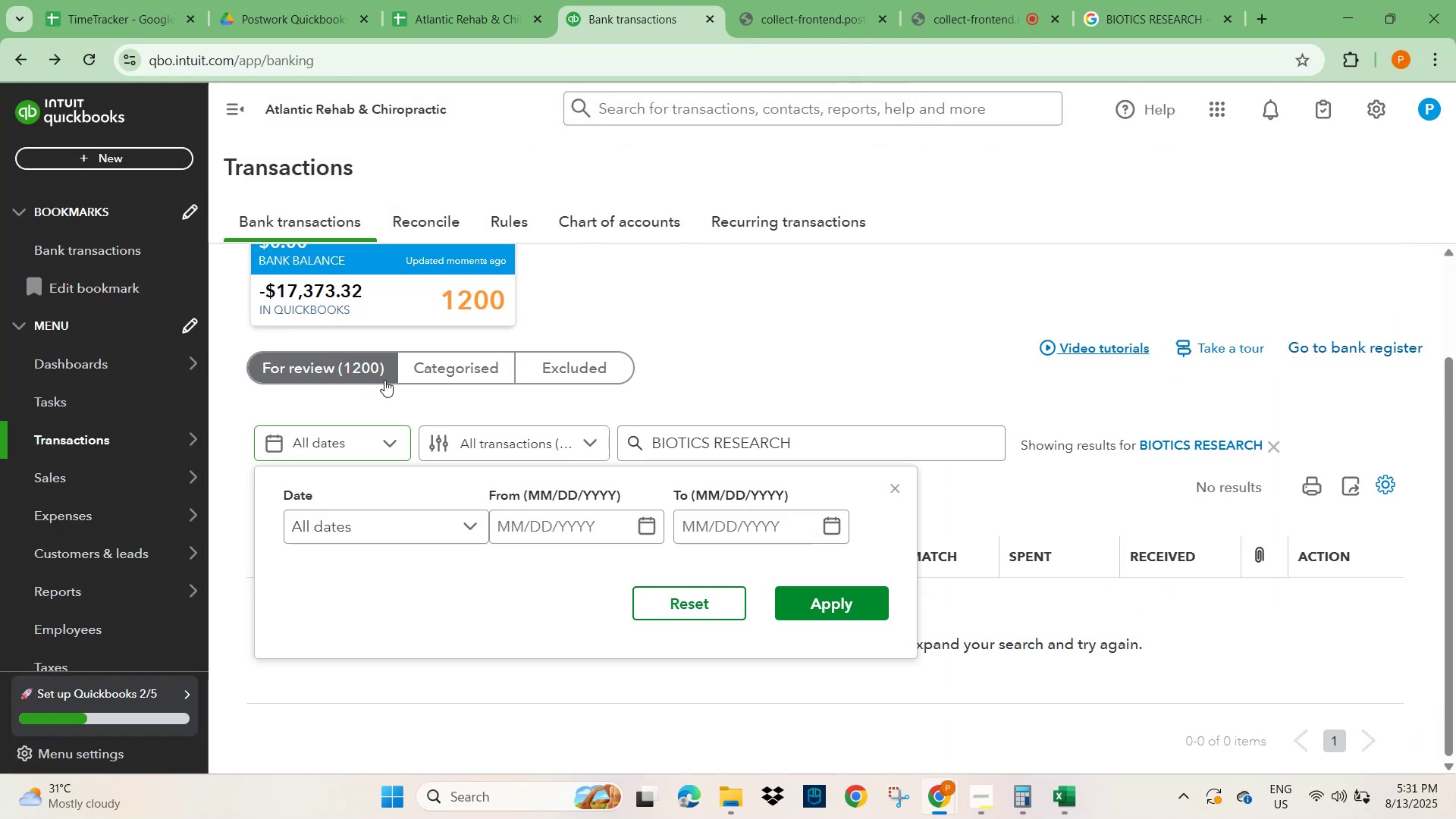 
left_click([330, 362])
 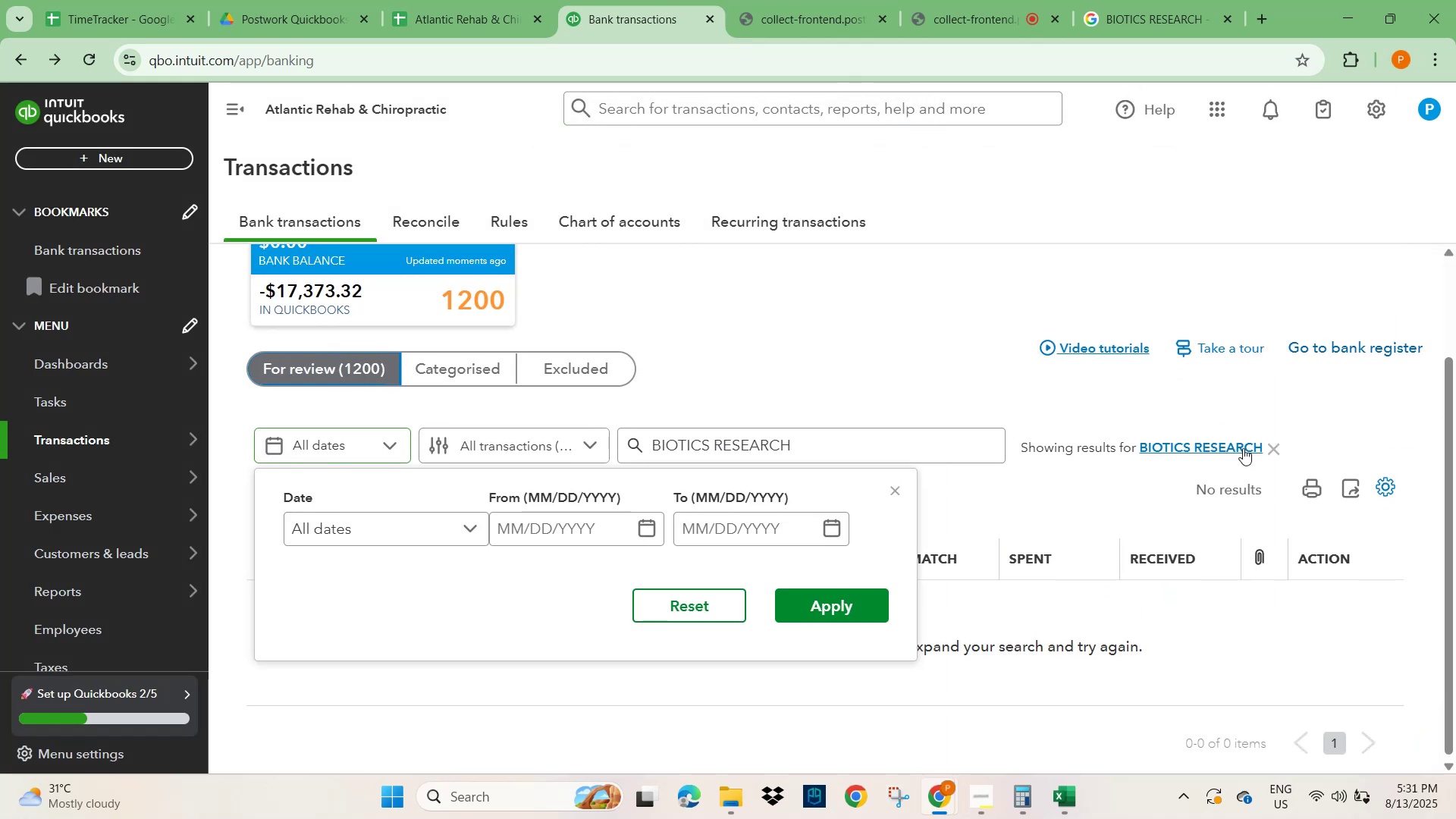 
left_click([1269, 444])
 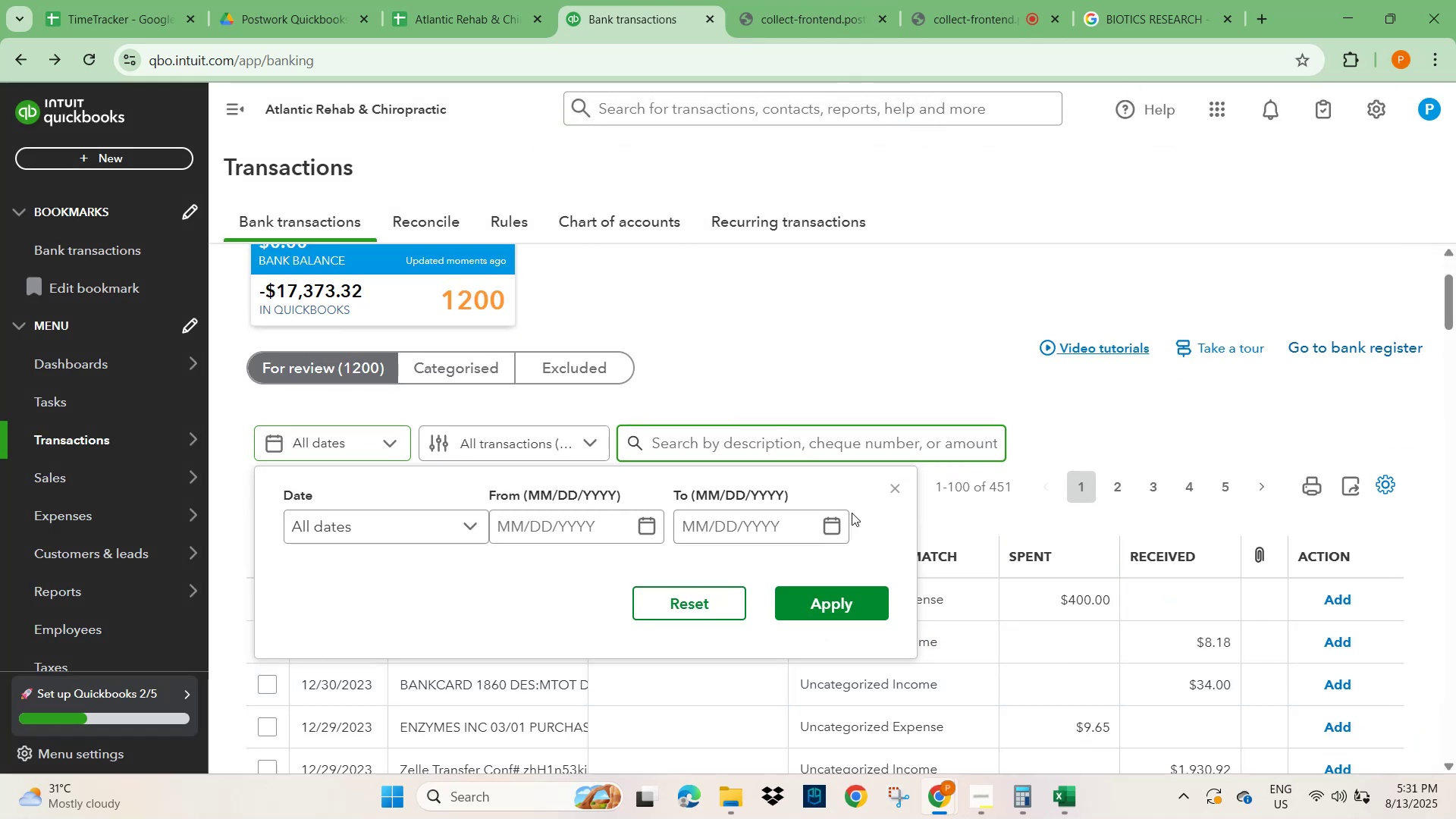 
left_click([898, 488])
 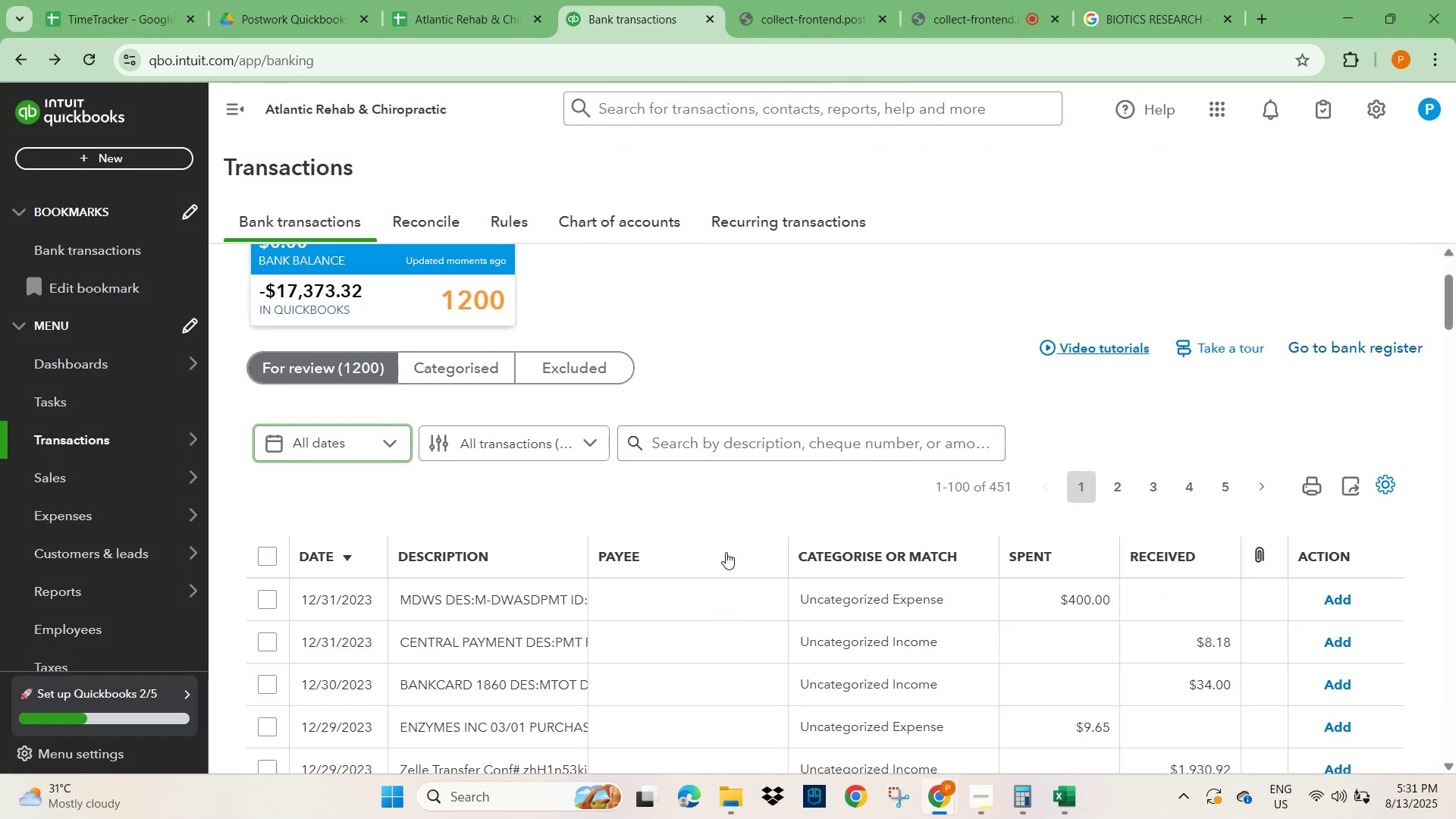 
scroll: coordinate [469, 604], scroll_direction: down, amount: 6.0
 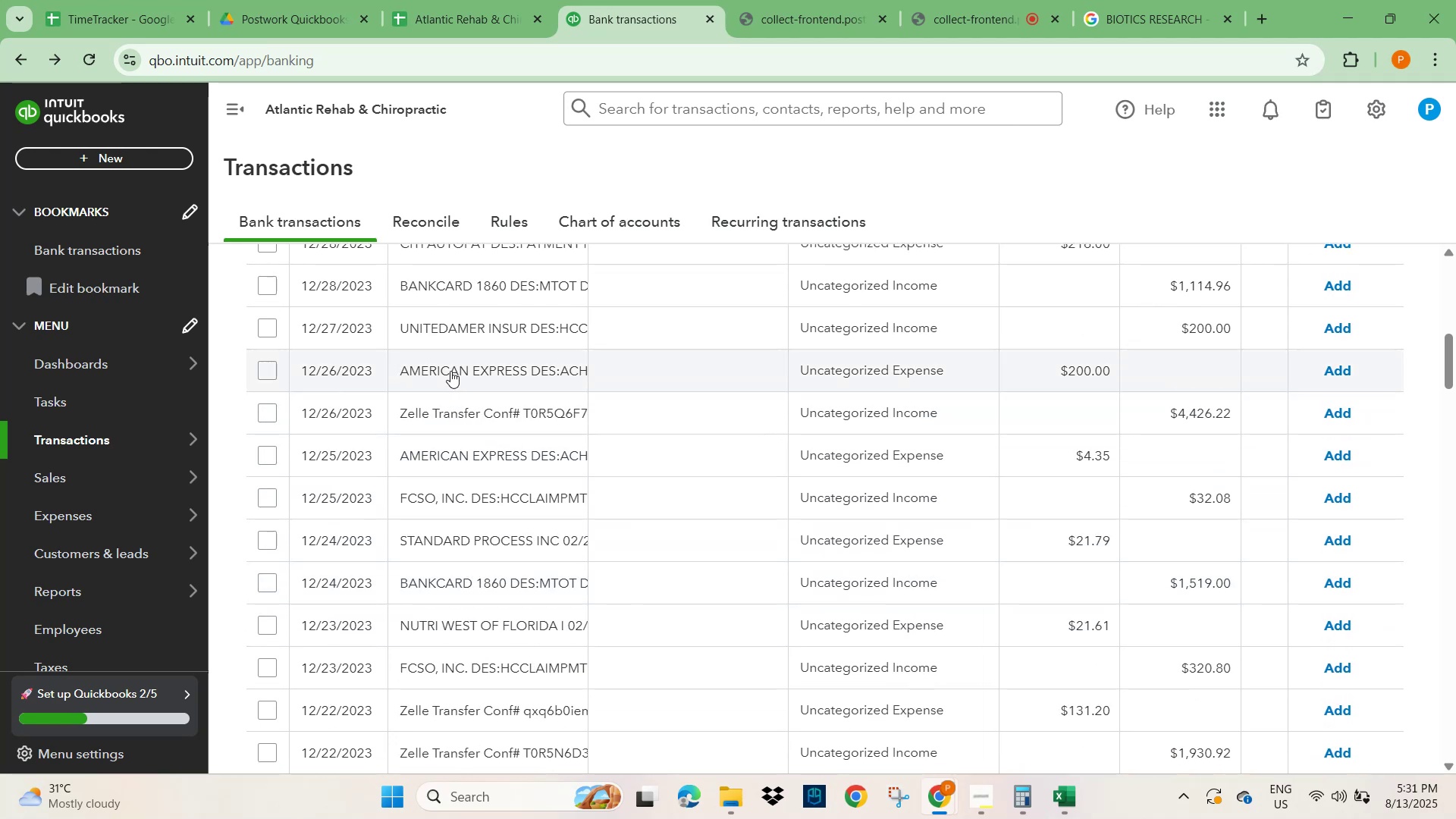 
wait(5.19)
 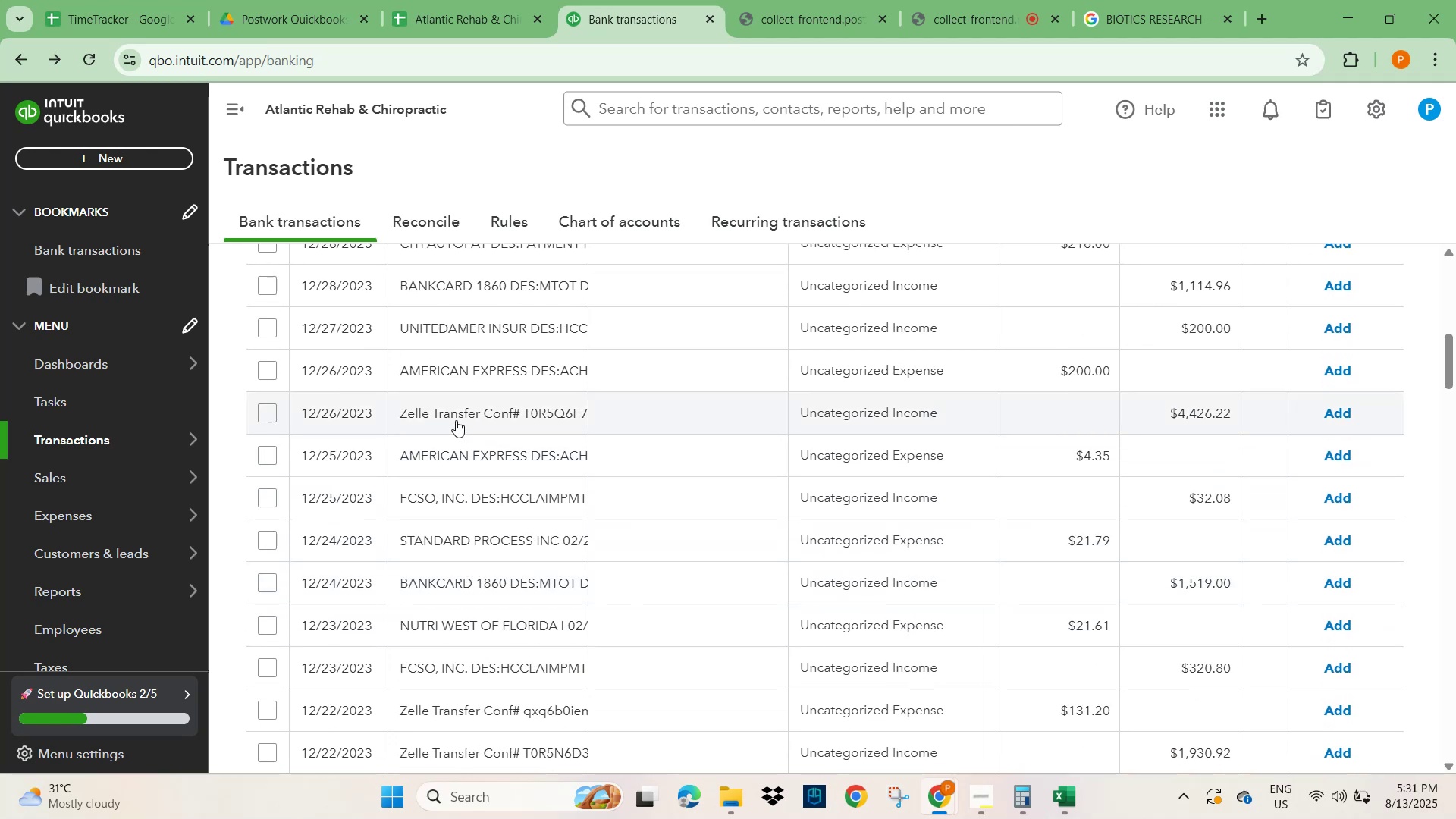 
left_click([458, 508])
 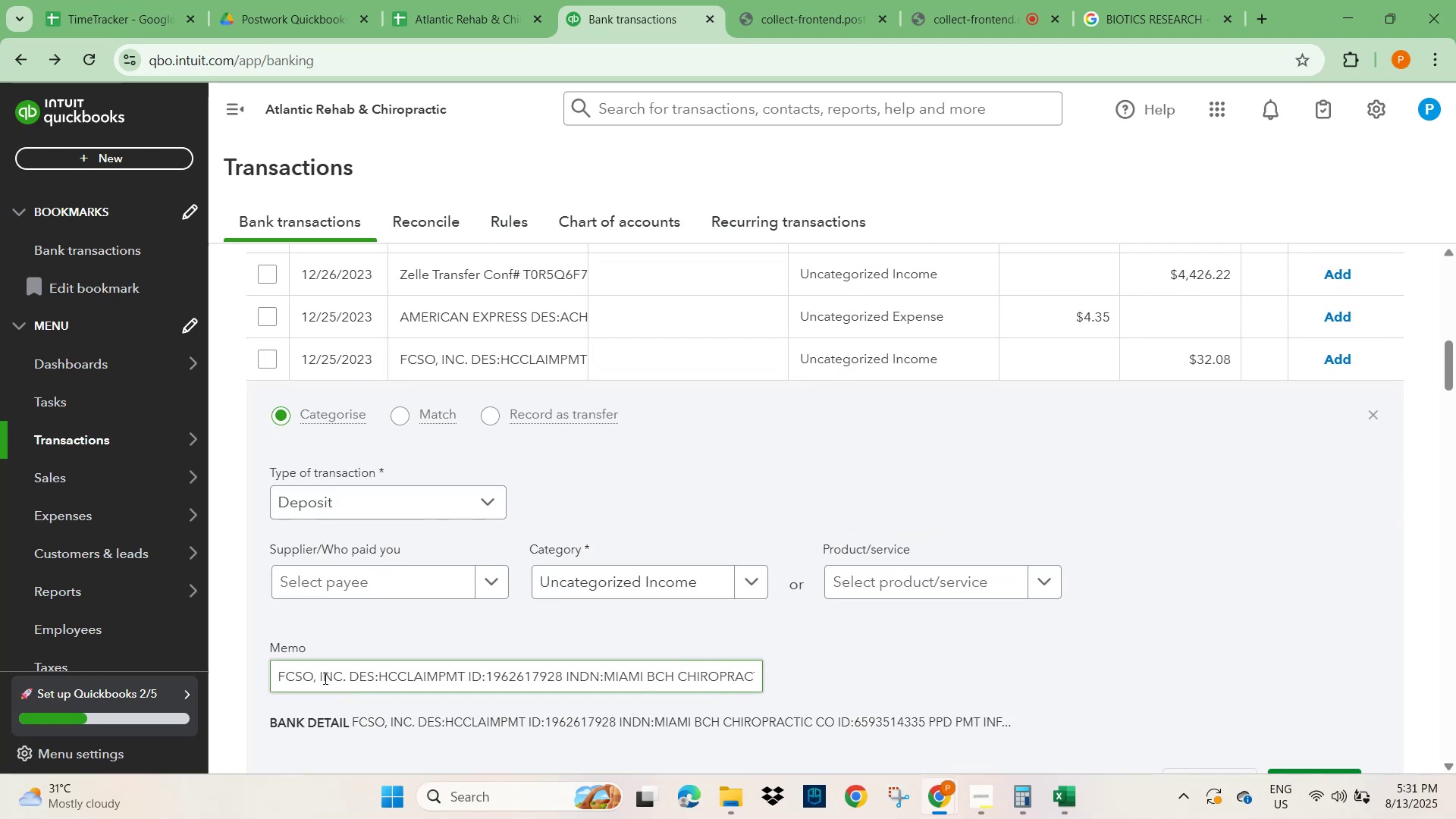 
left_click_drag(start_coordinate=[339, 676], to_coordinate=[264, 676])
 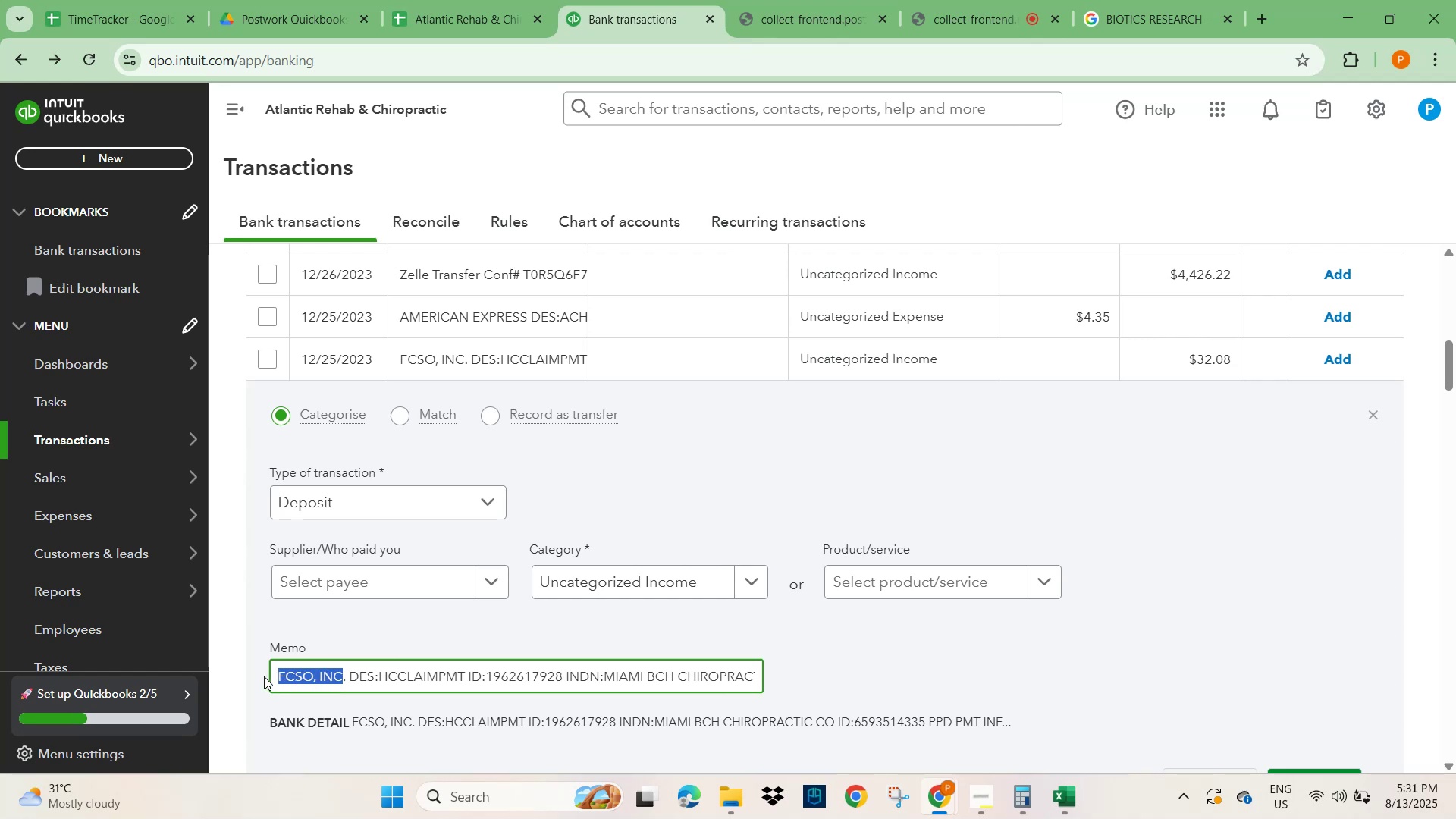 
key(Control+C)
 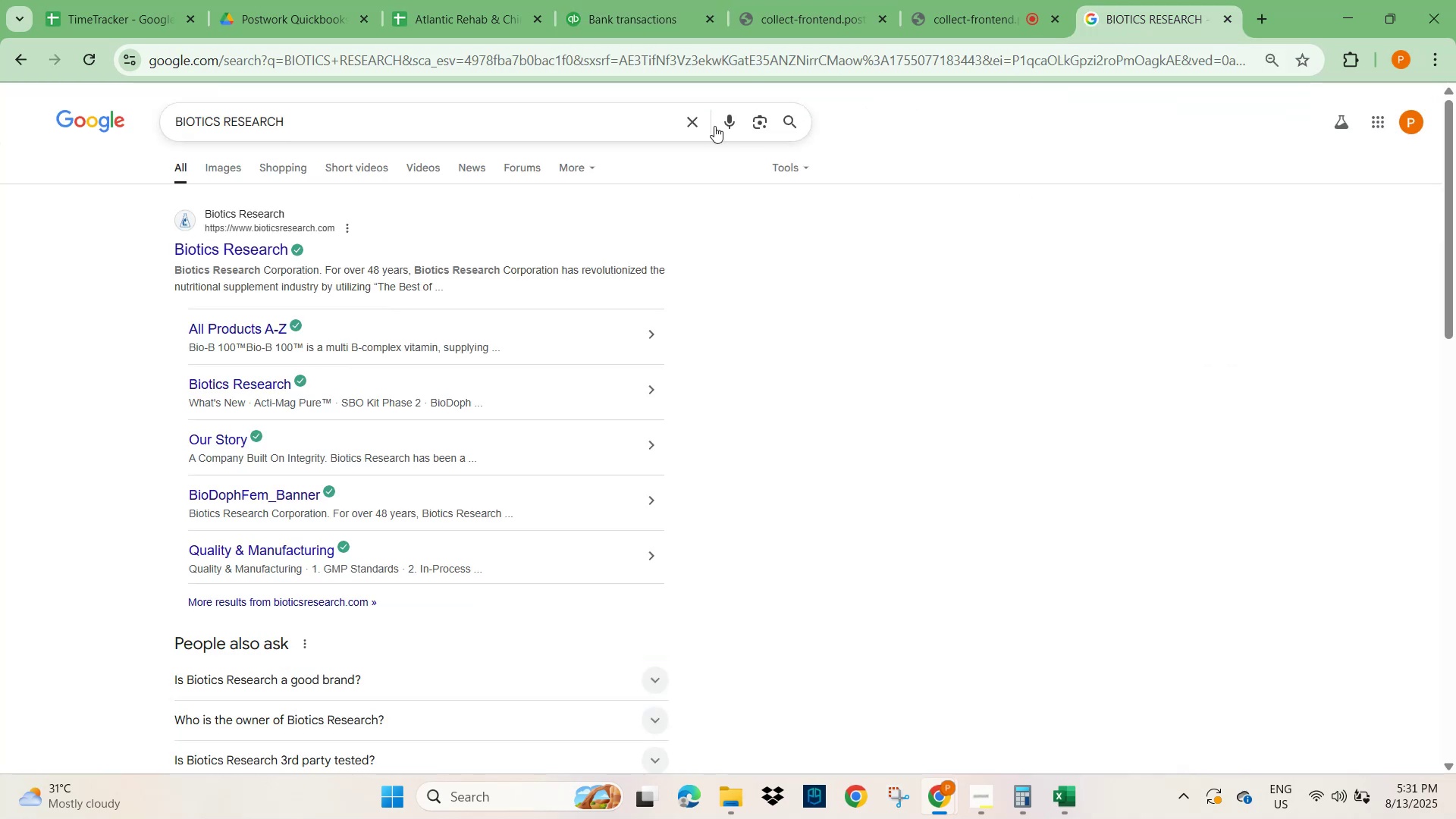 
key(Control+V)
 